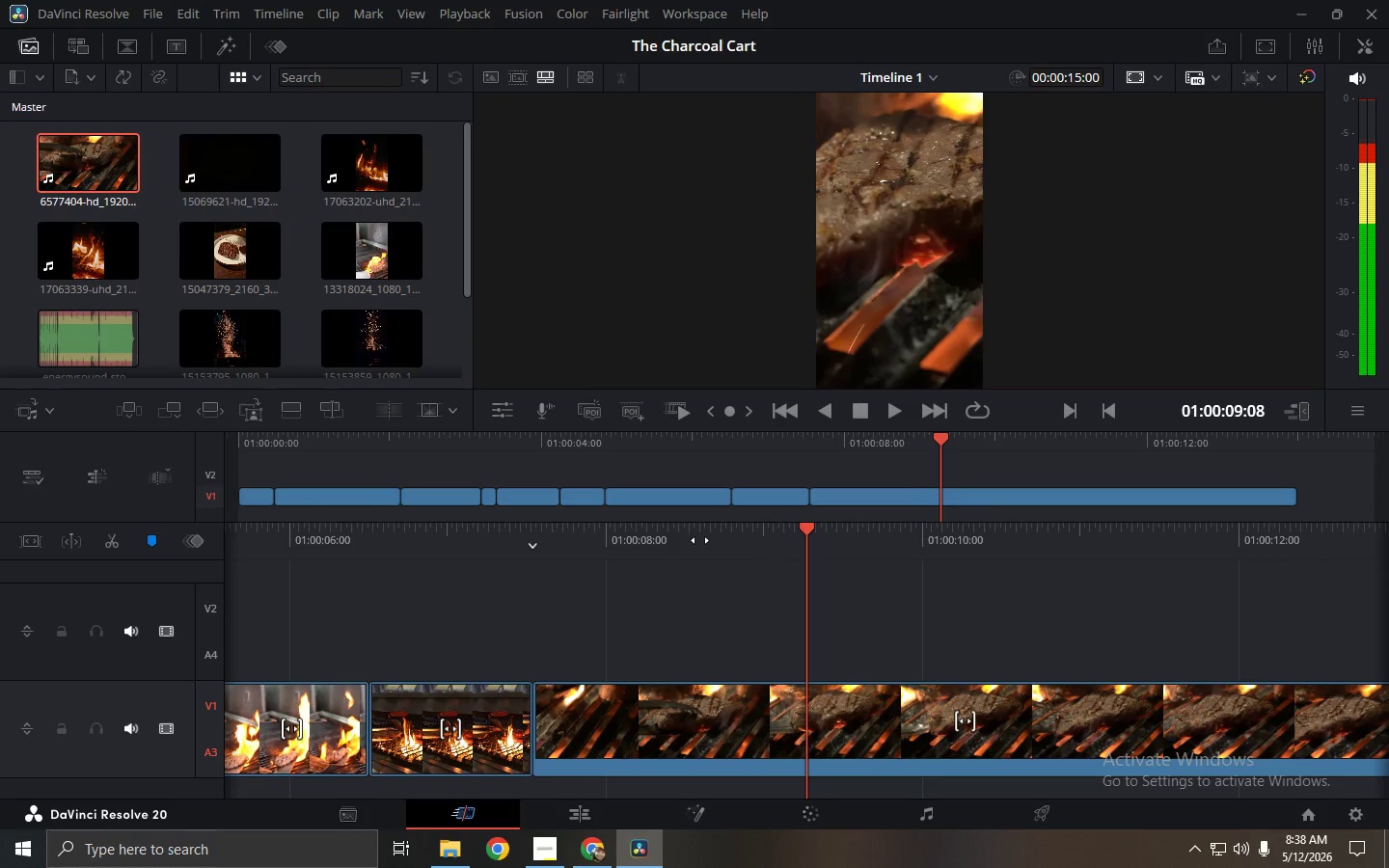 
key(Space)
 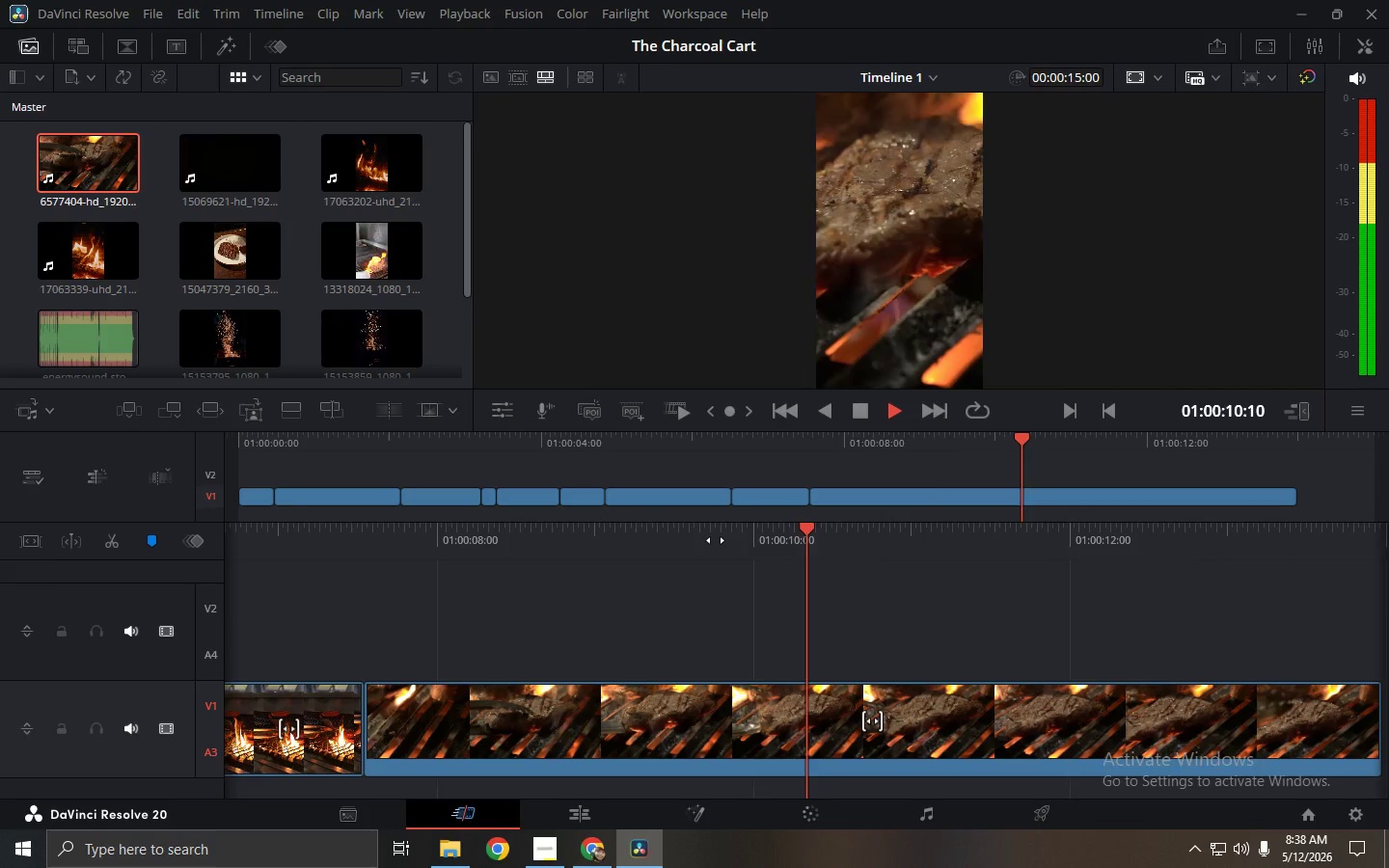 
key(Space)
 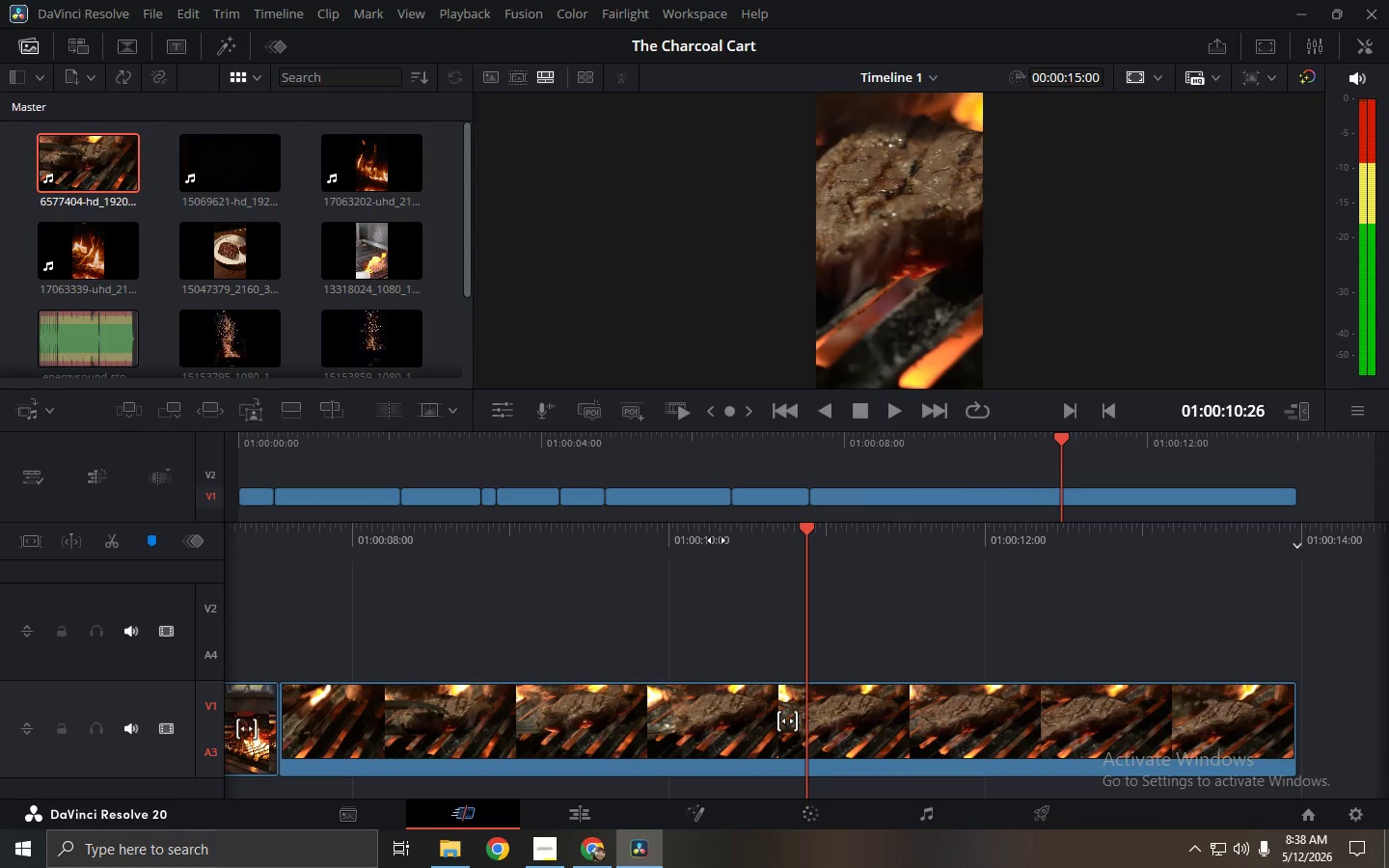 
left_click_drag(start_coordinate=[716, 540], to_coordinate=[1153, 544])
 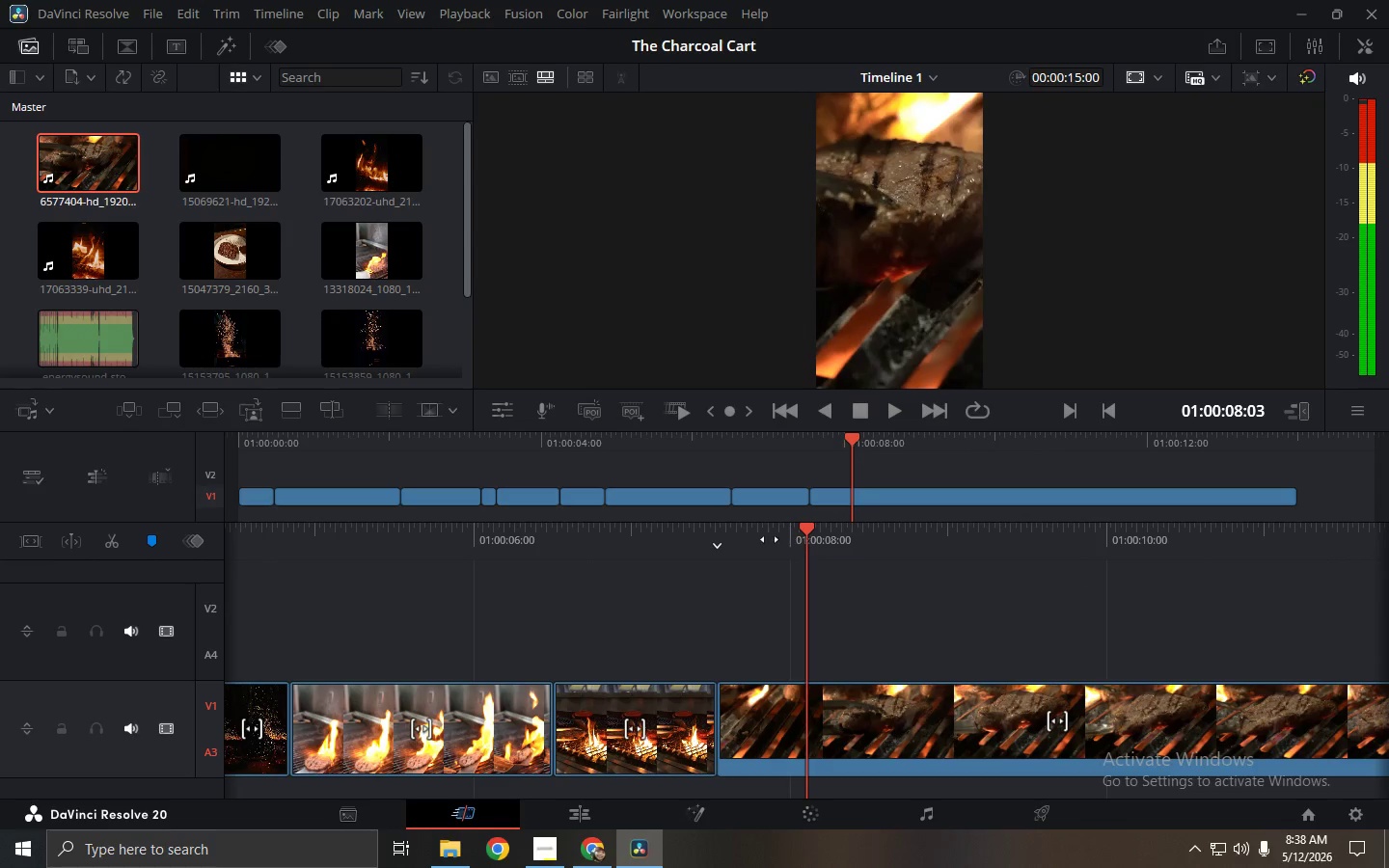 
left_click_drag(start_coordinate=[666, 535], to_coordinate=[1203, 556])
 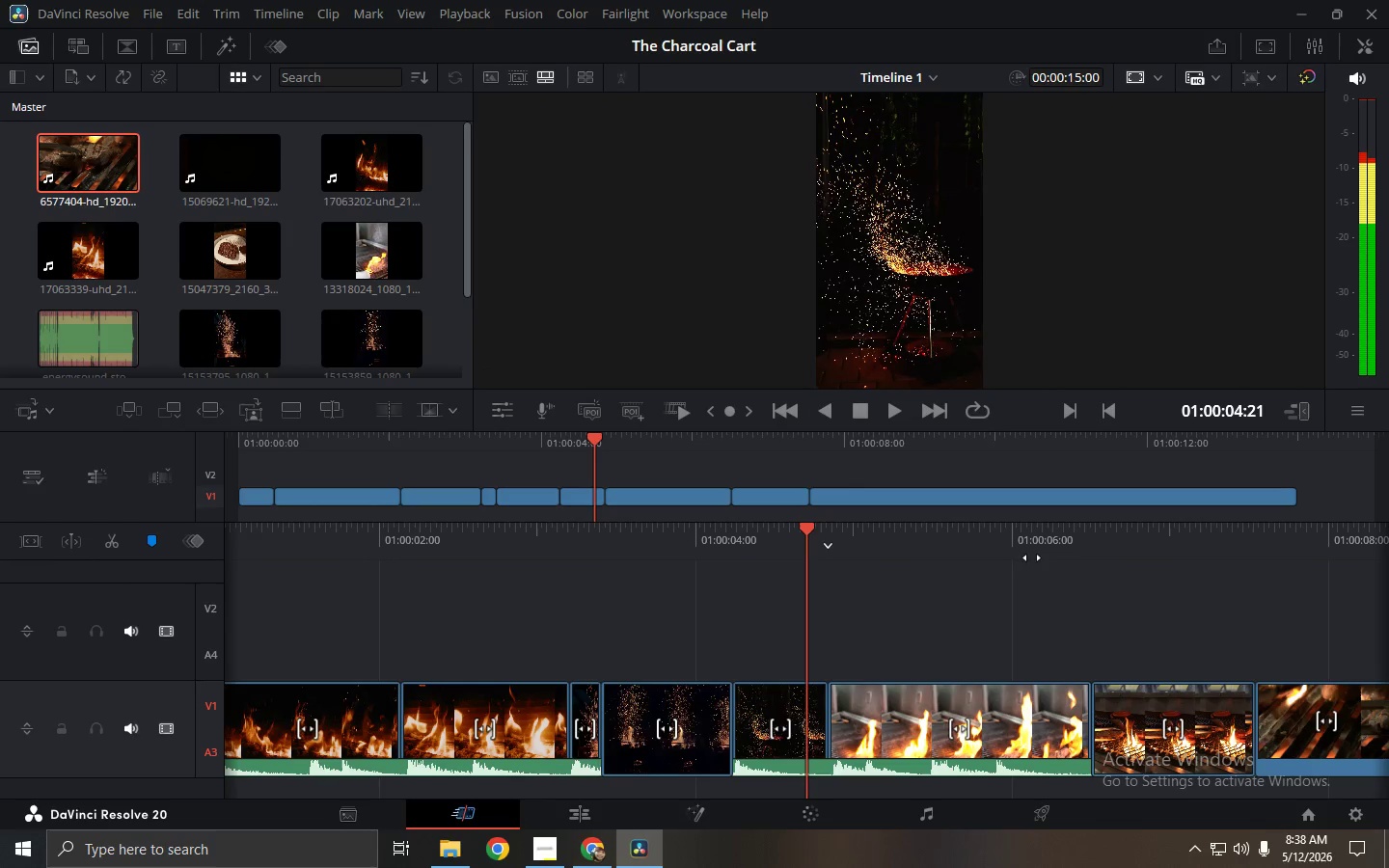 
key(Space)
 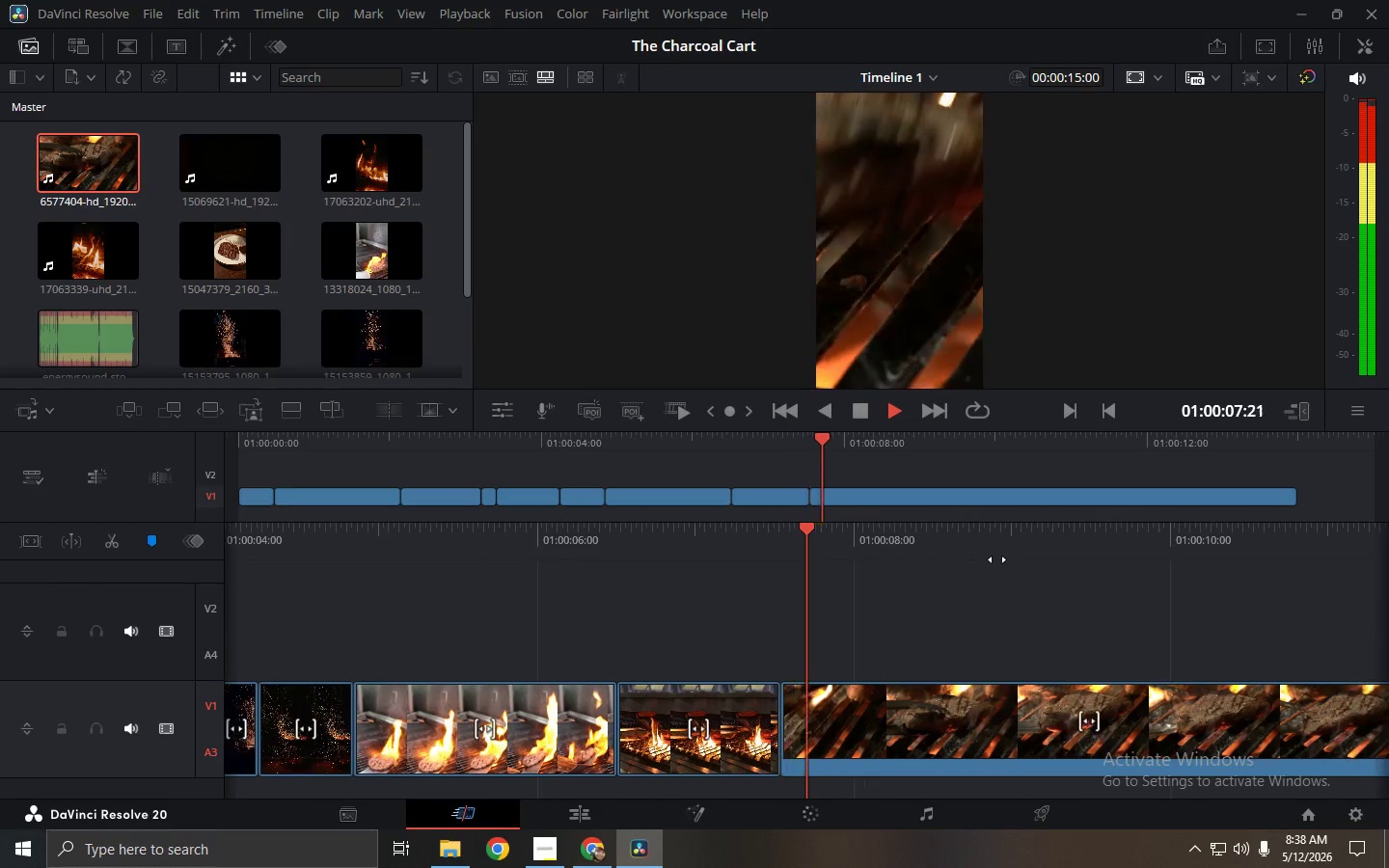 
key(Space)
 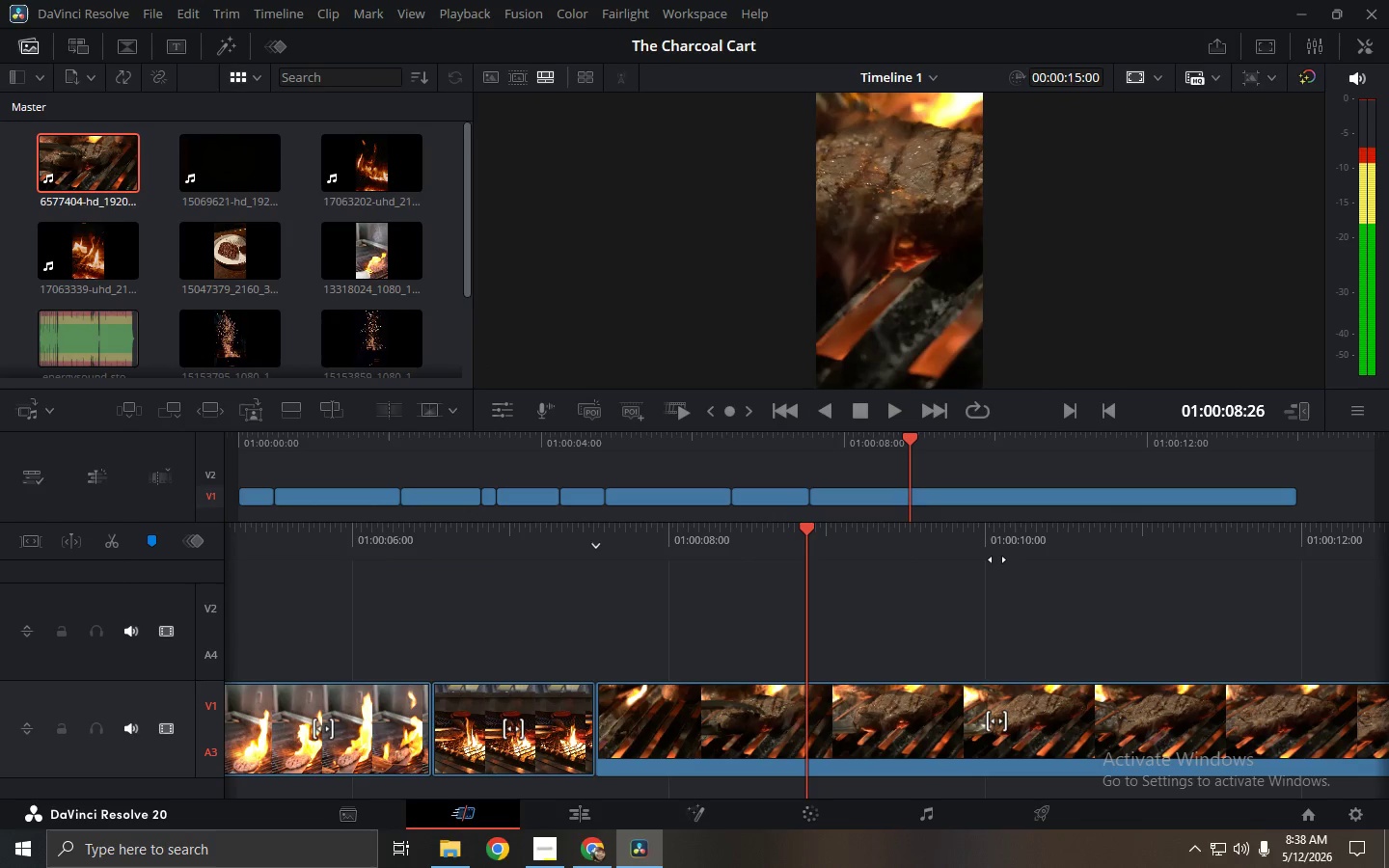 
key(Space)
 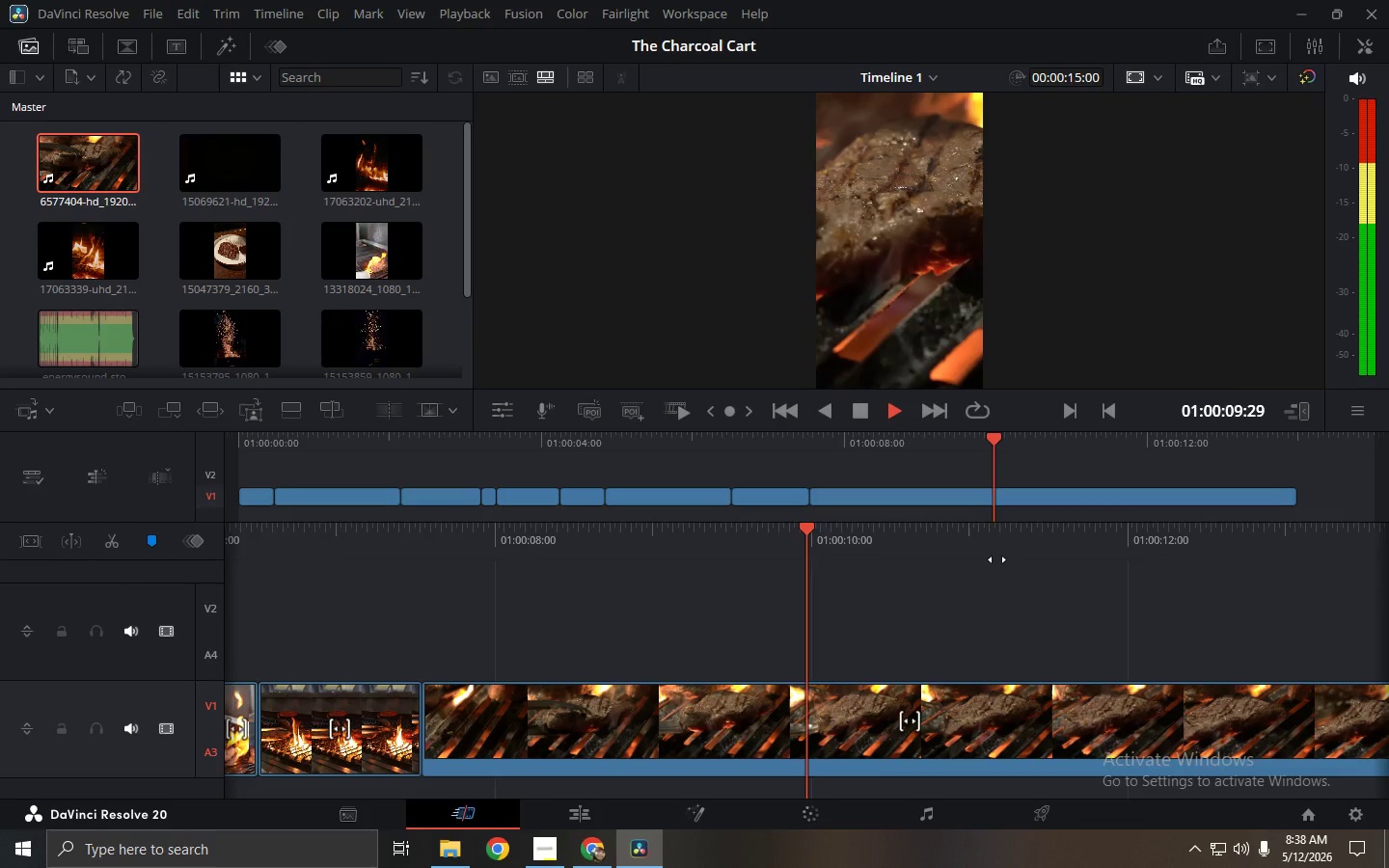 
key(Space)
 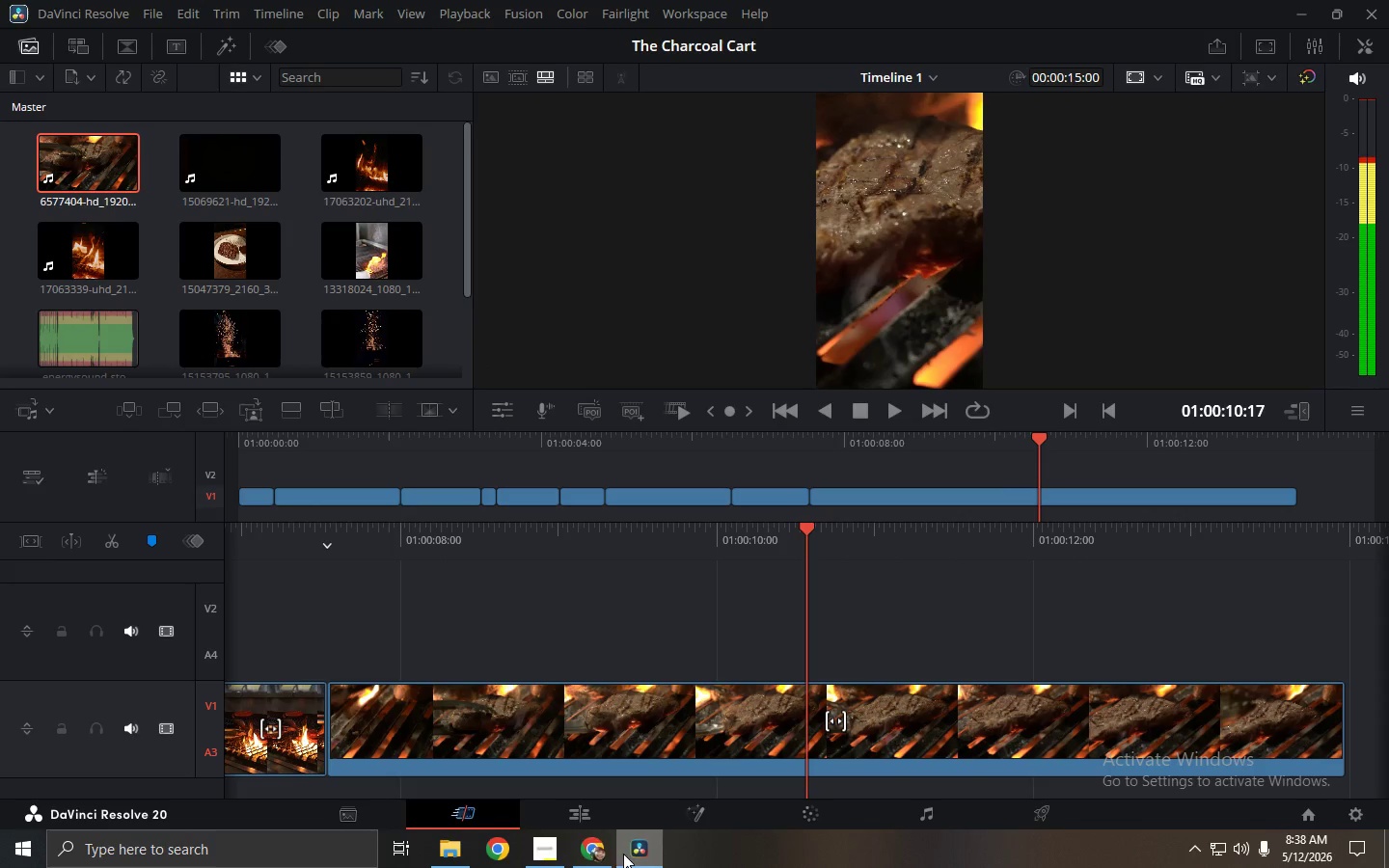 
left_click([574, 822])
 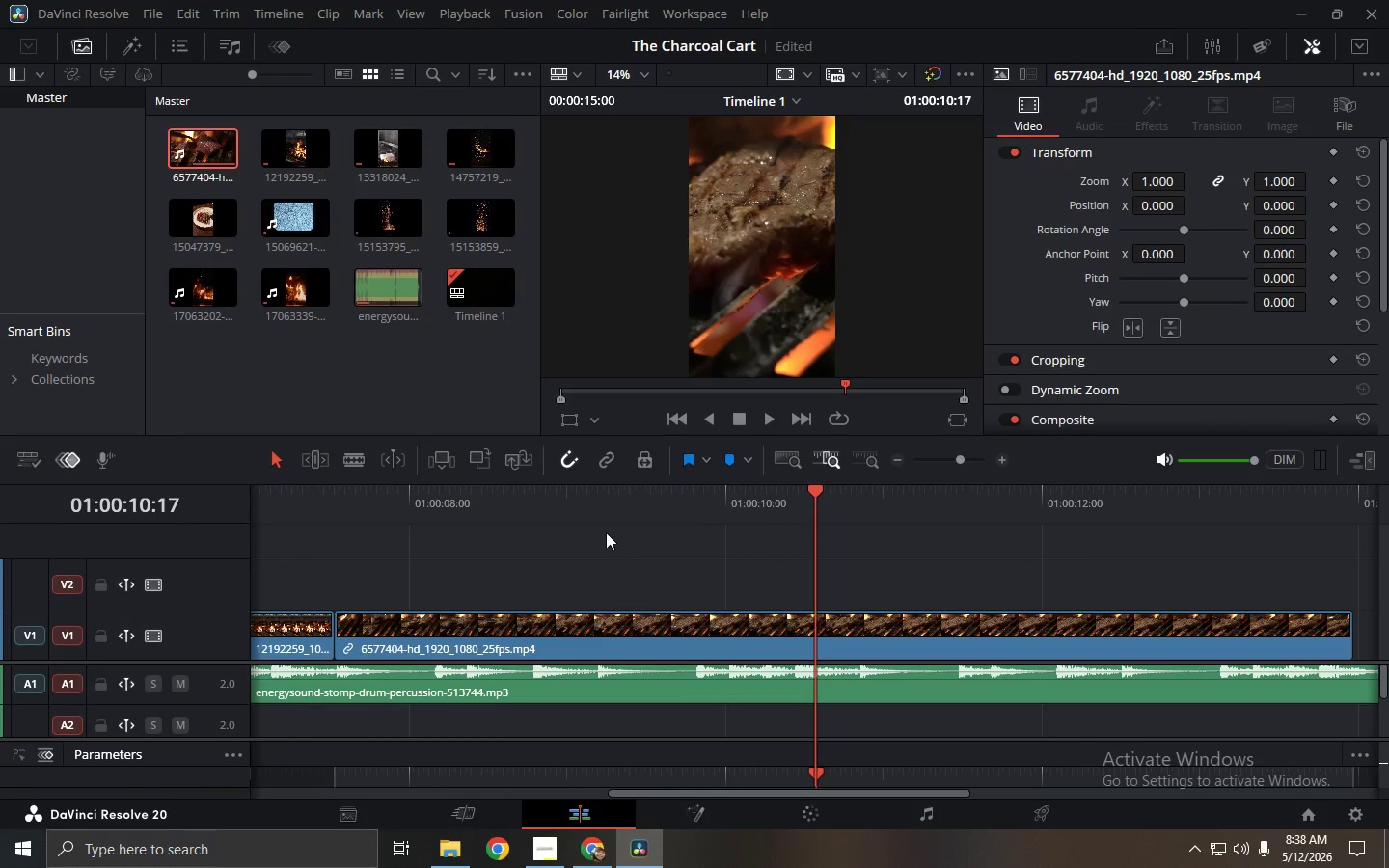 
left_click_drag(start_coordinate=[531, 500], to_coordinate=[144, 501])
 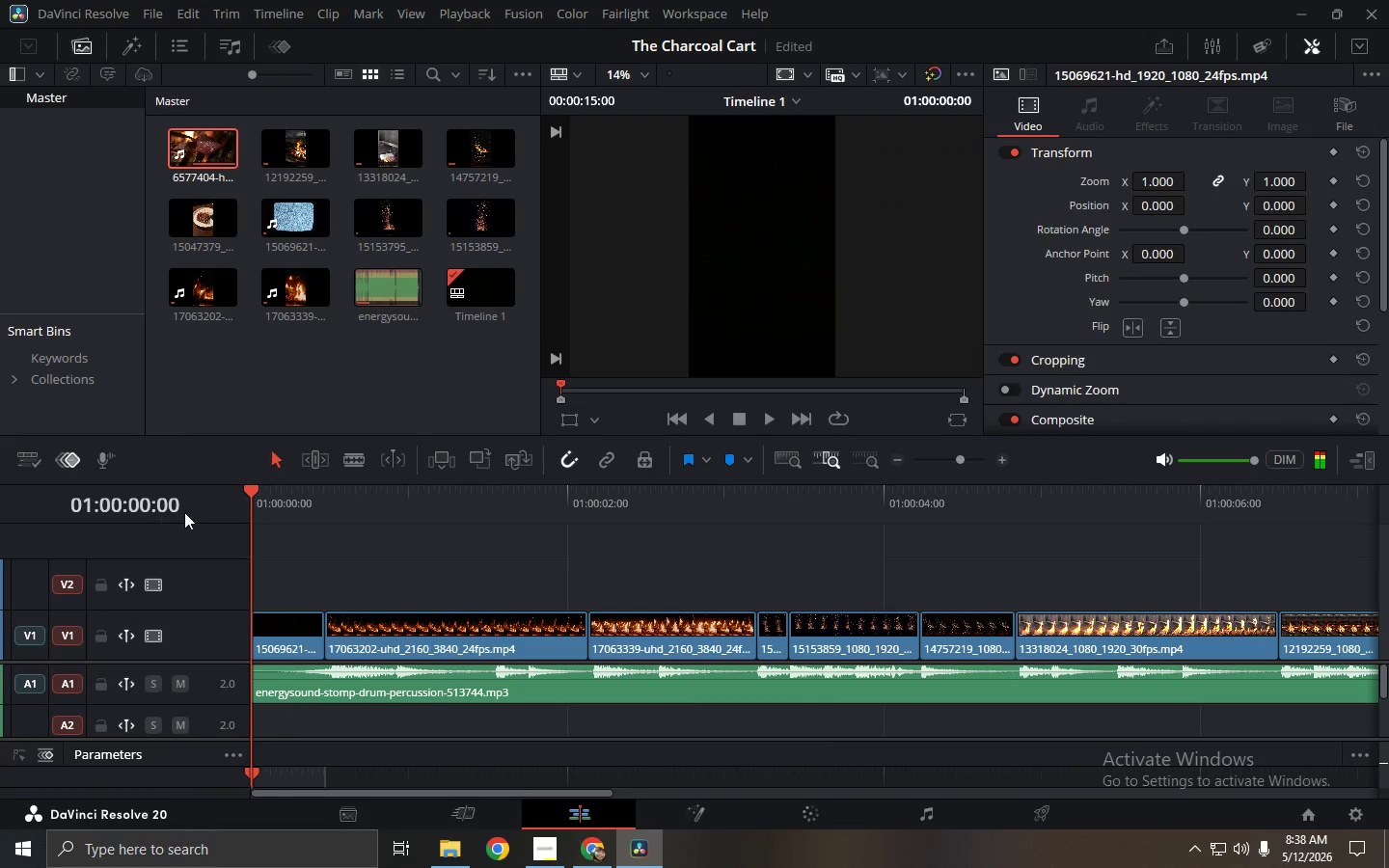 
key(Space)
 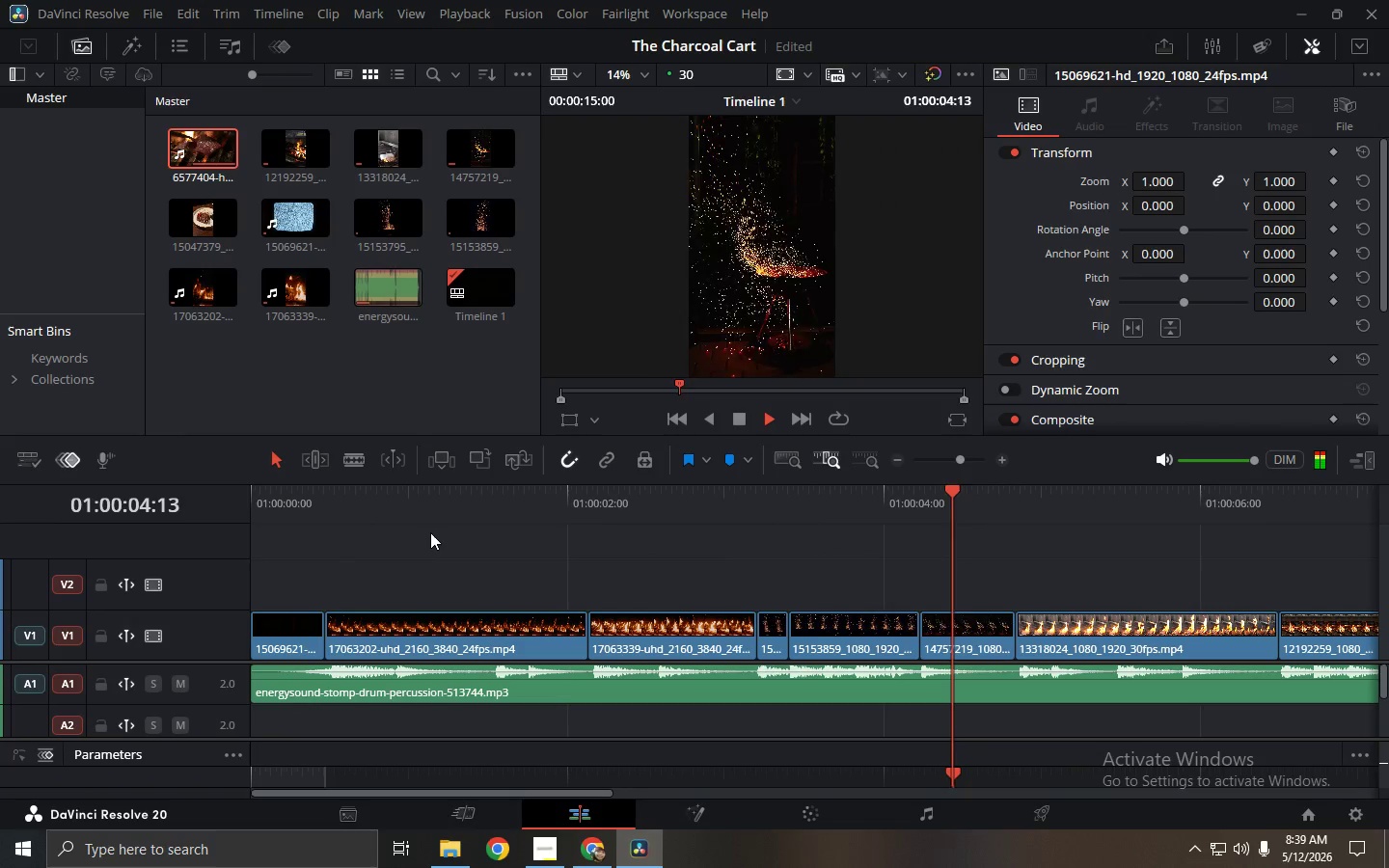 
wait(6.11)
 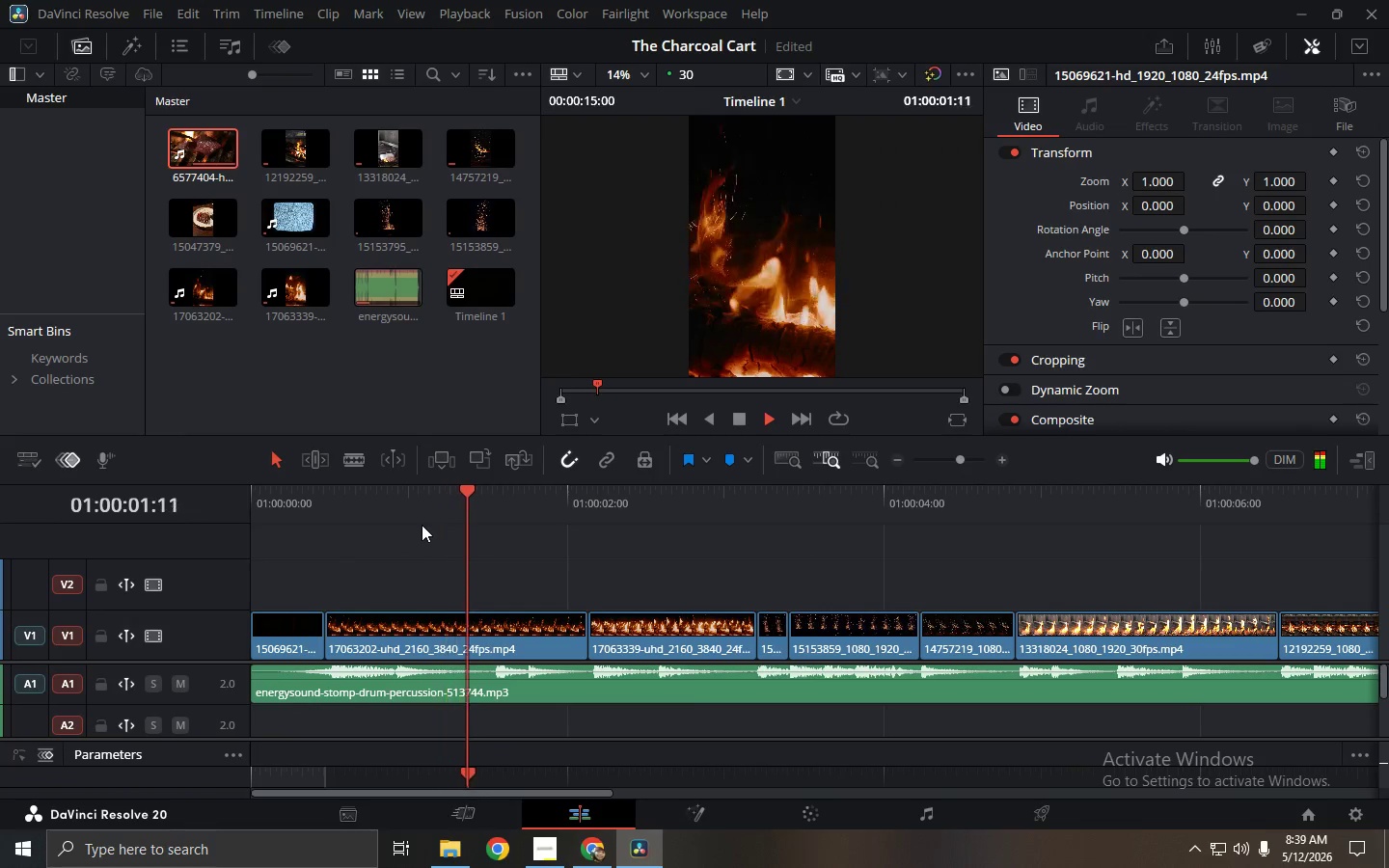 
left_click_drag(start_coordinate=[575, 791], to_coordinate=[833, 800])
 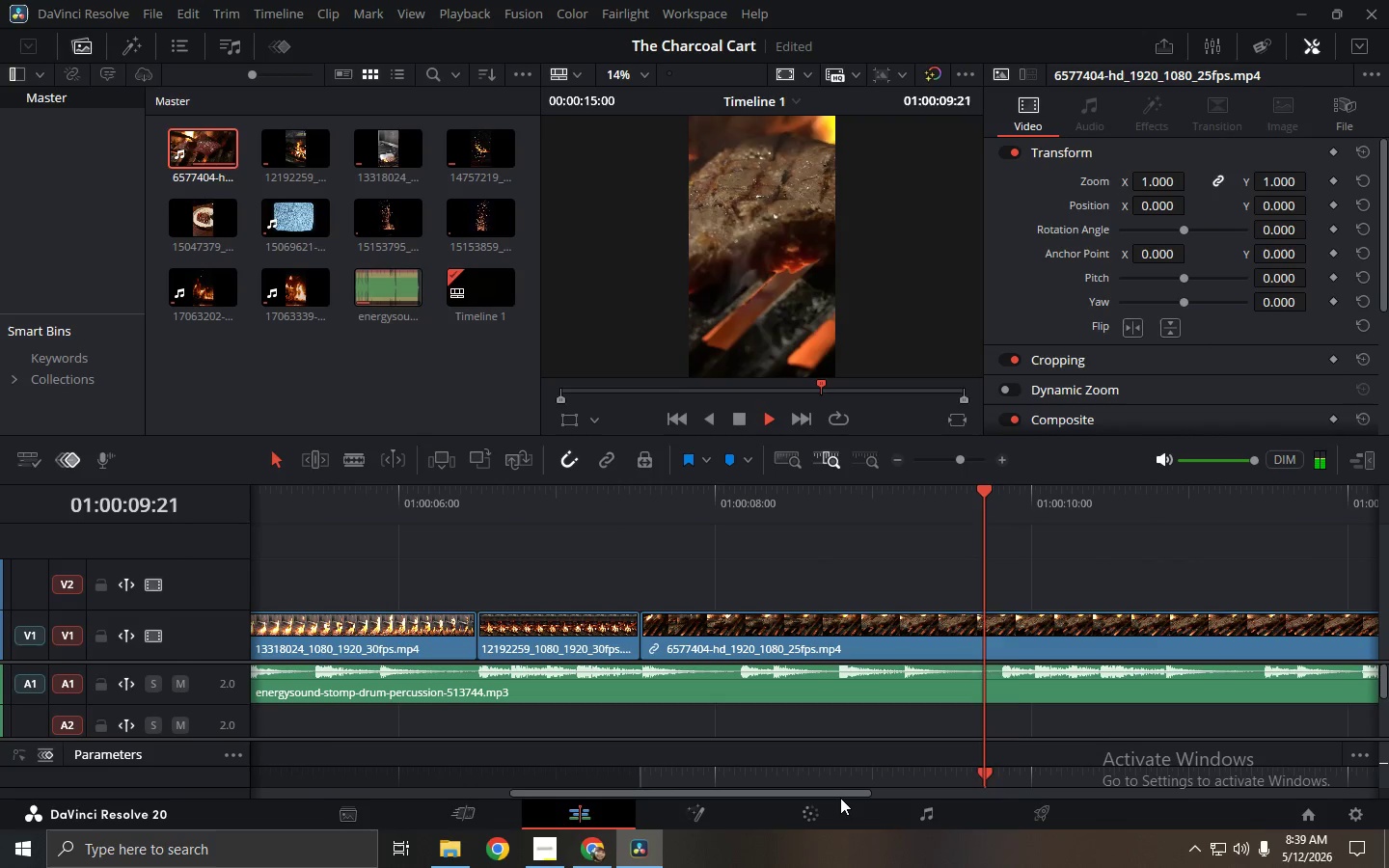 
key(Space)
 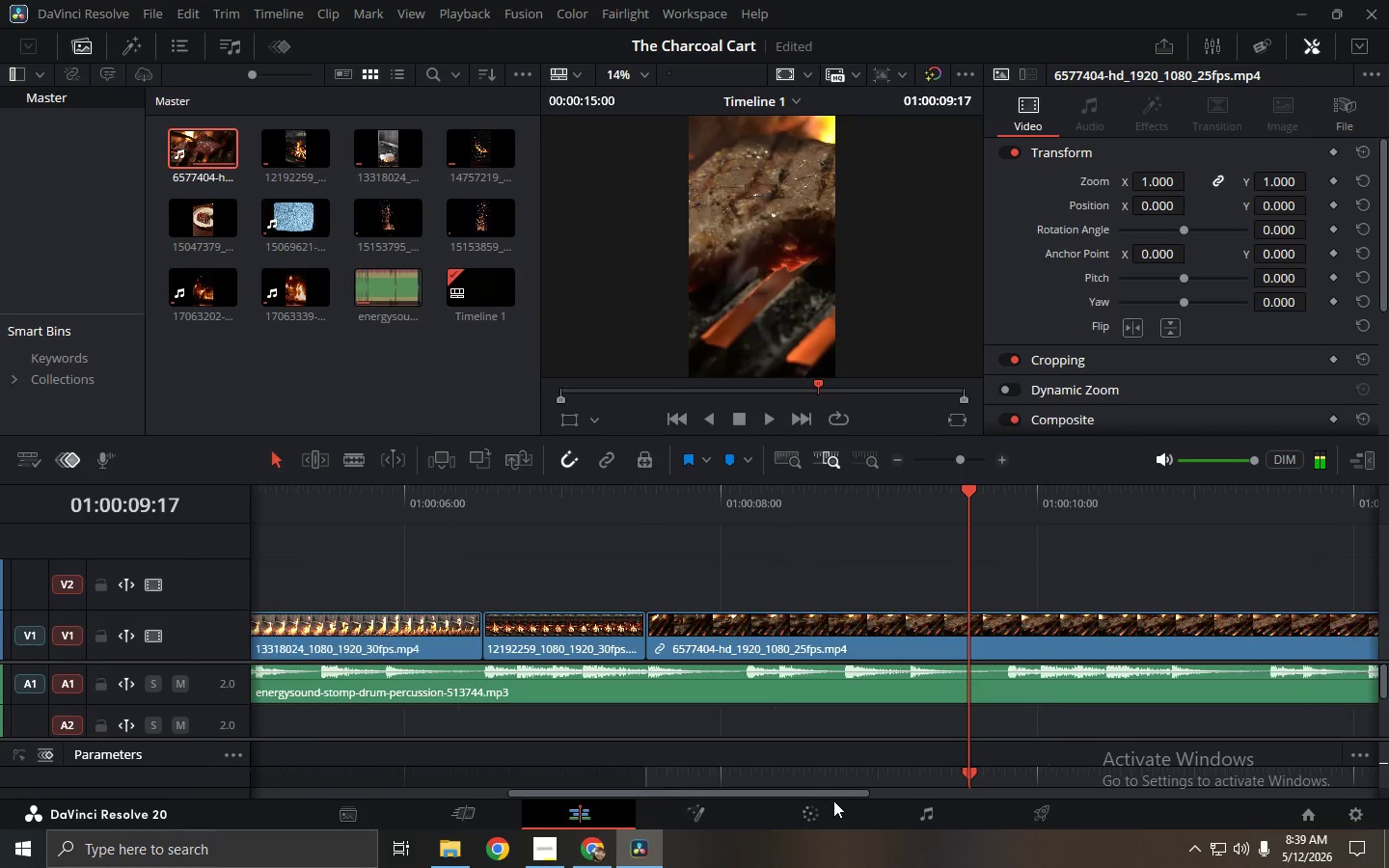 
key(Space)
 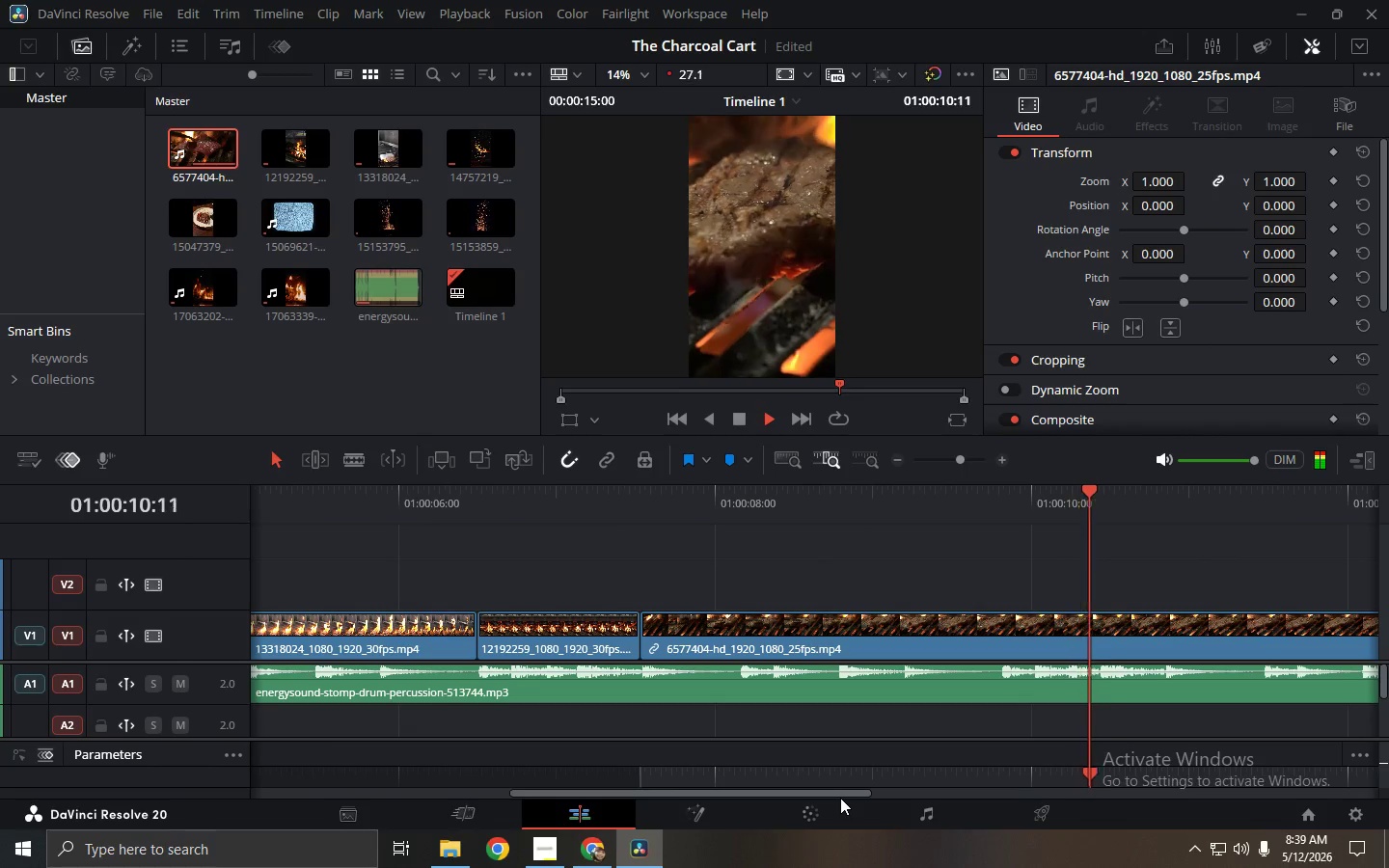 
key(Space)
 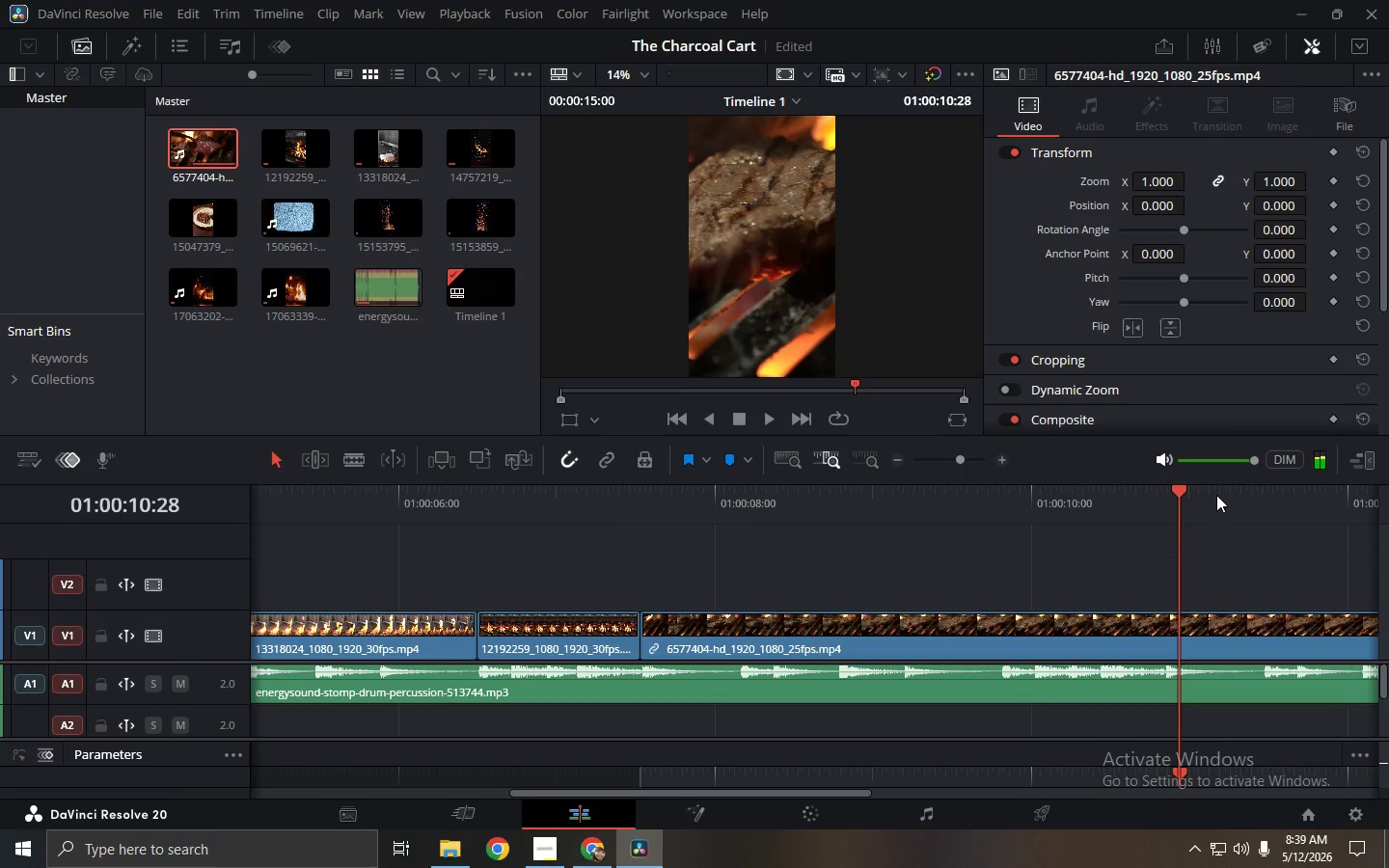 
left_click_drag(start_coordinate=[1175, 493], to_coordinate=[1161, 493])
 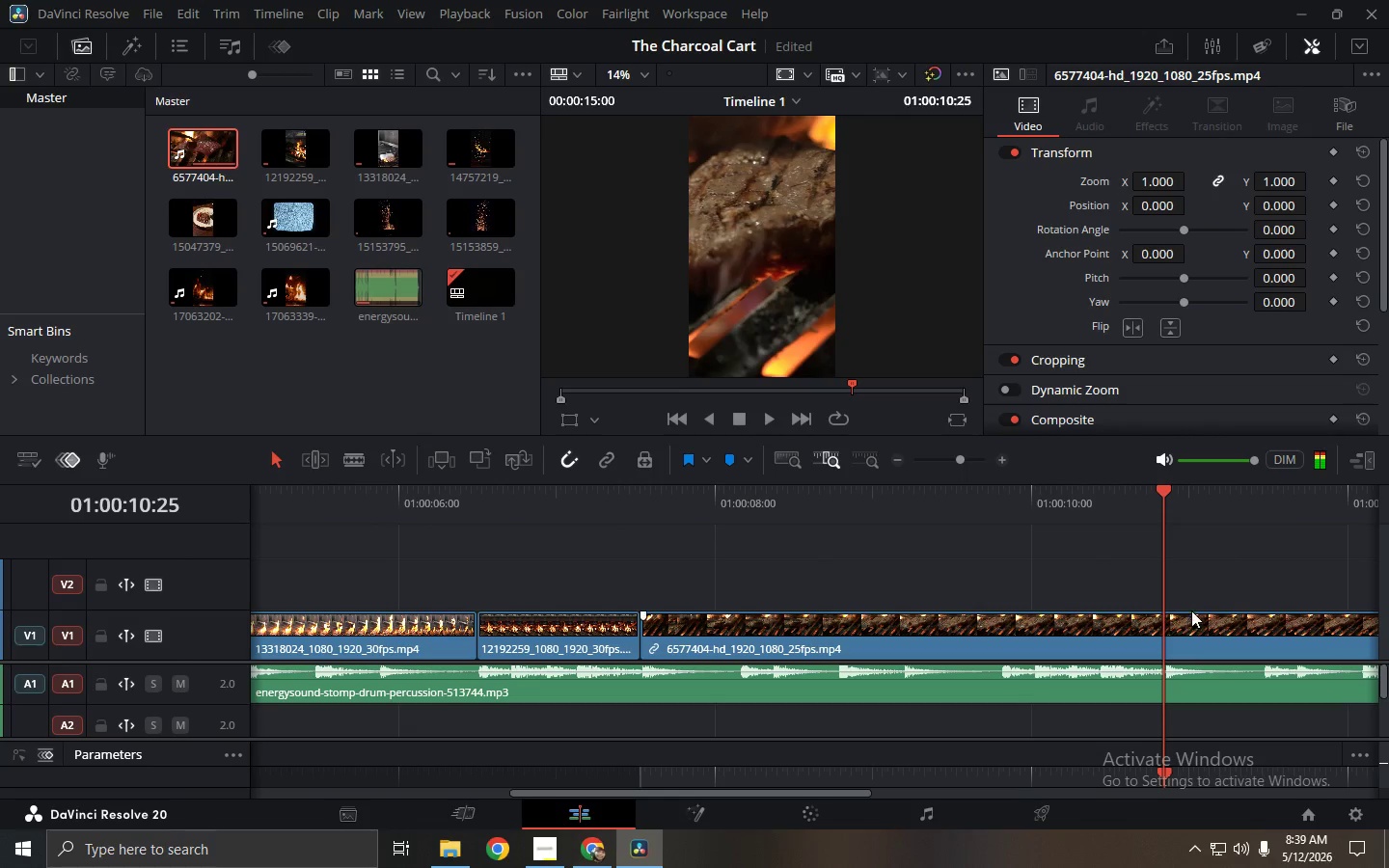 
left_click([1193, 622])
 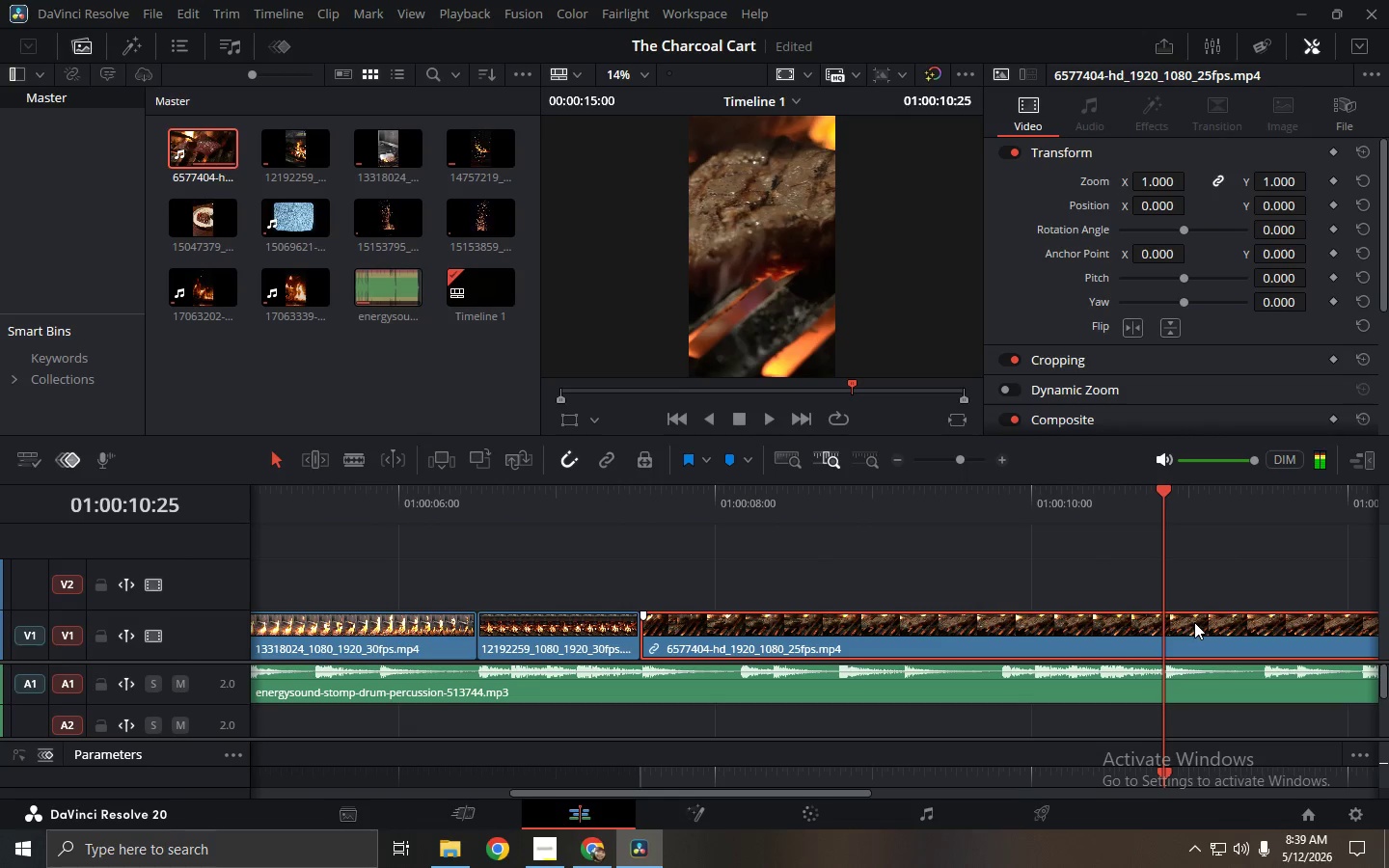 
key(Control+B)
 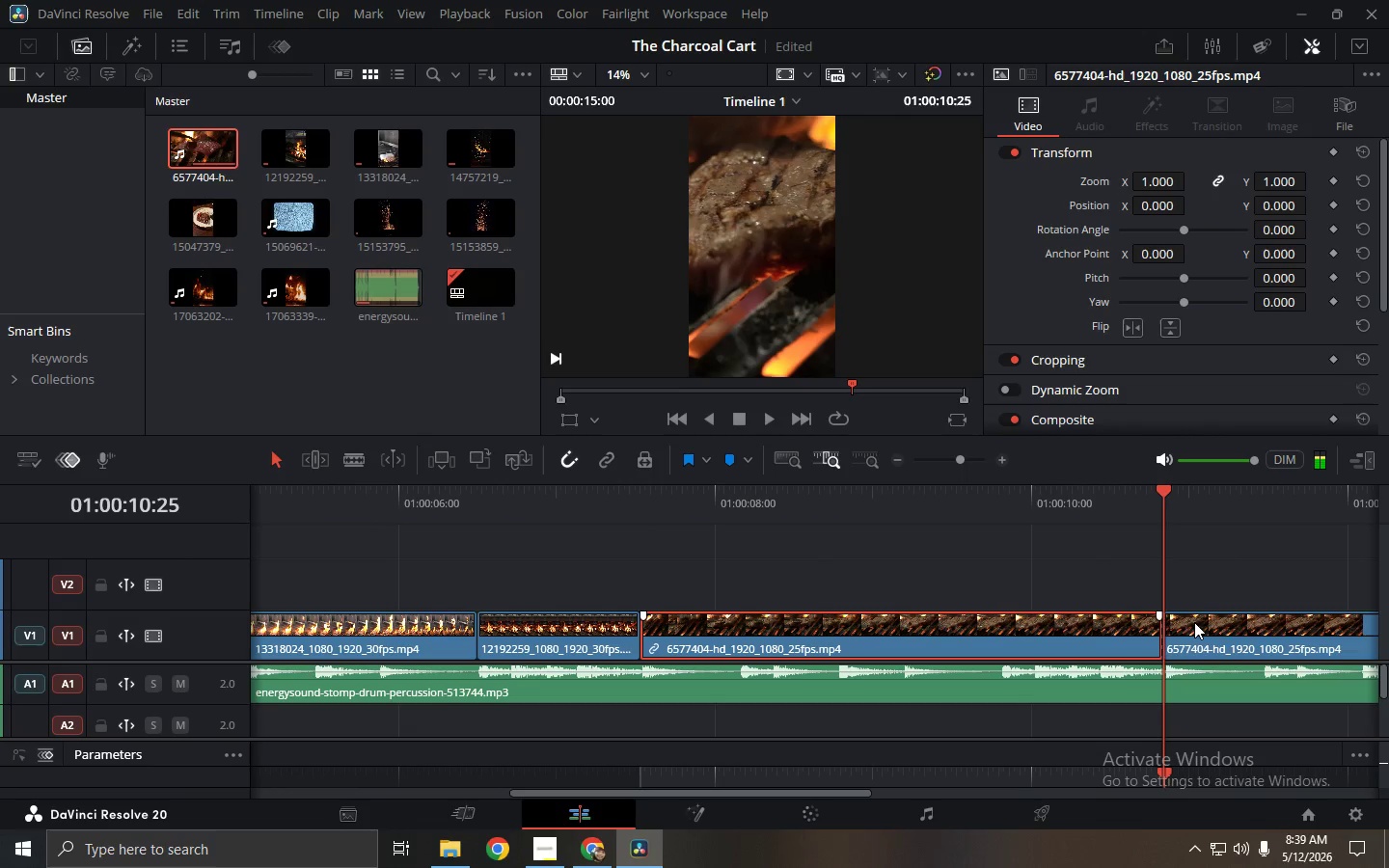 
left_click([1194, 624])
 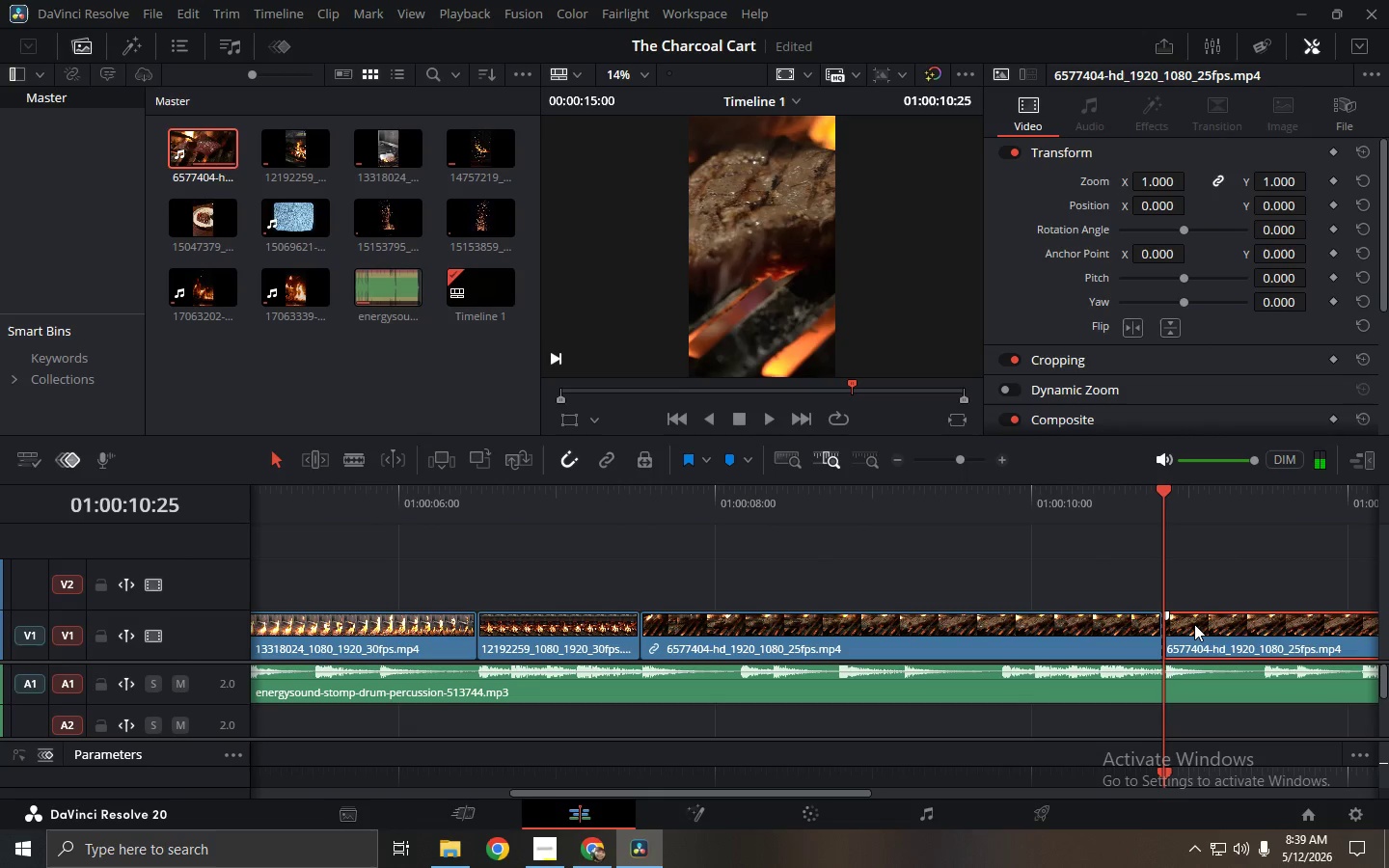 
key(Backspace)
 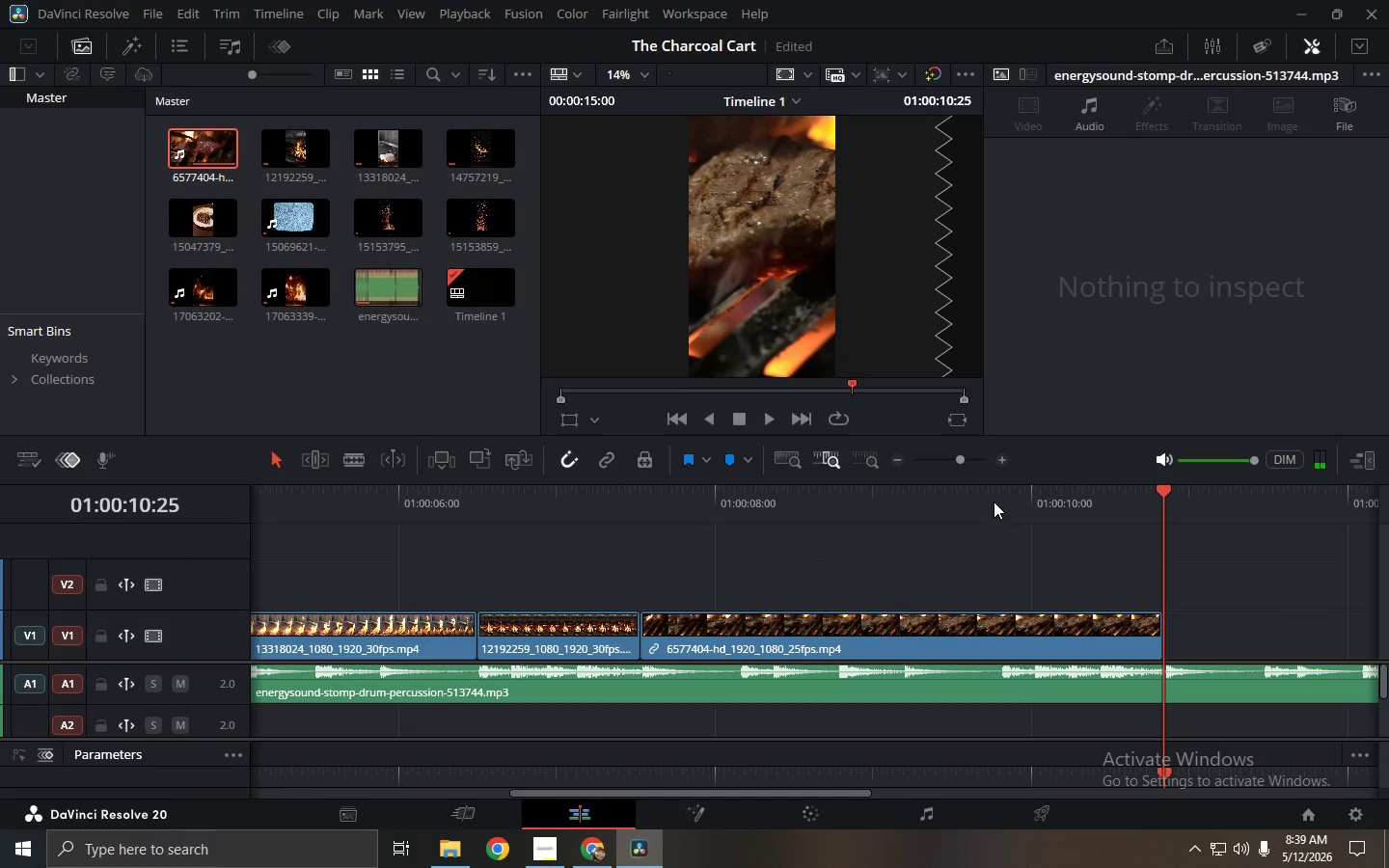 
left_click_drag(start_coordinate=[994, 501], to_coordinate=[0, 541])
 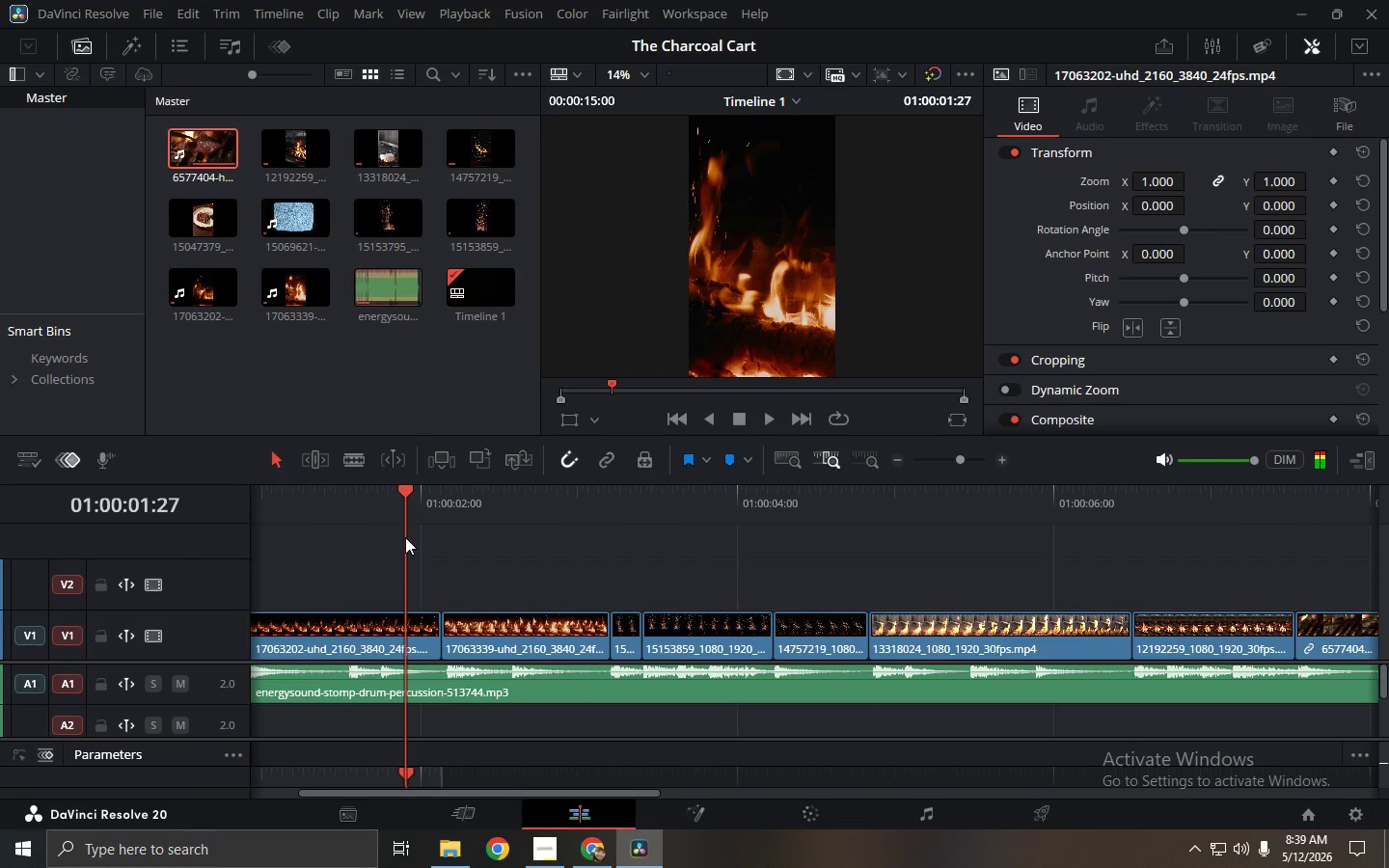 
left_click_drag(start_coordinate=[371, 482], to_coordinate=[140, 498])
 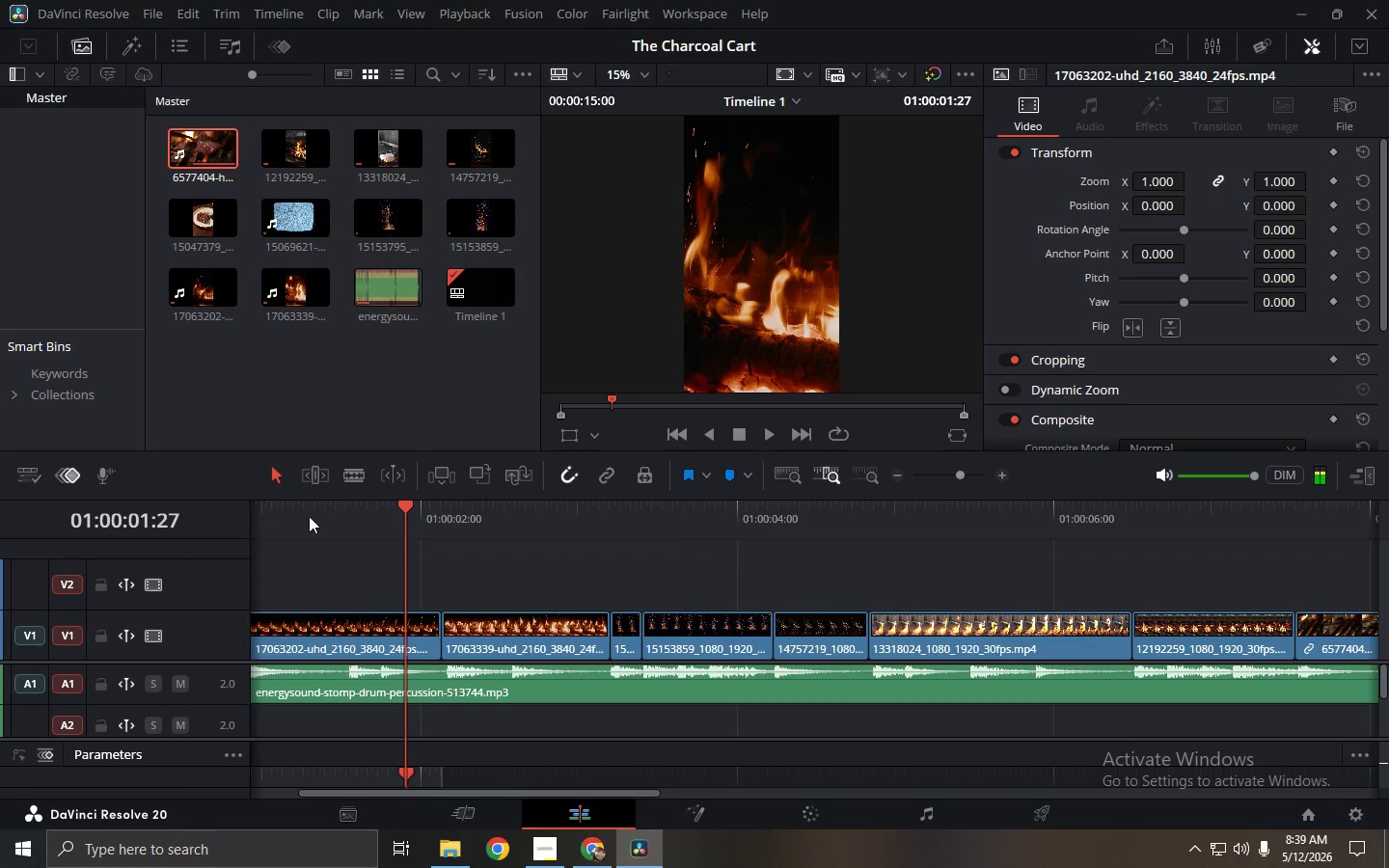 
left_click_drag(start_coordinate=[318, 511], to_coordinate=[0, 511])
 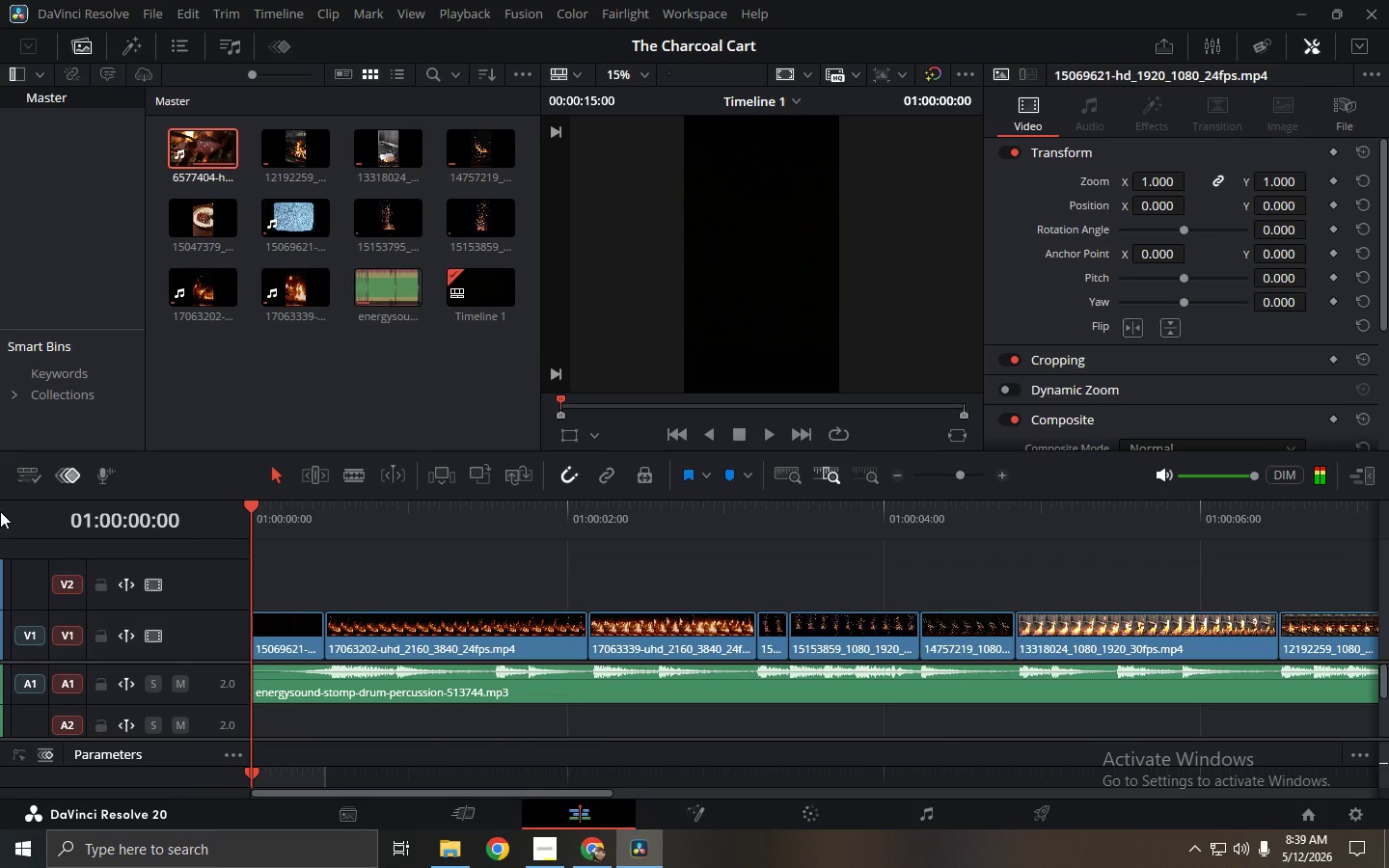 
key(Space)
 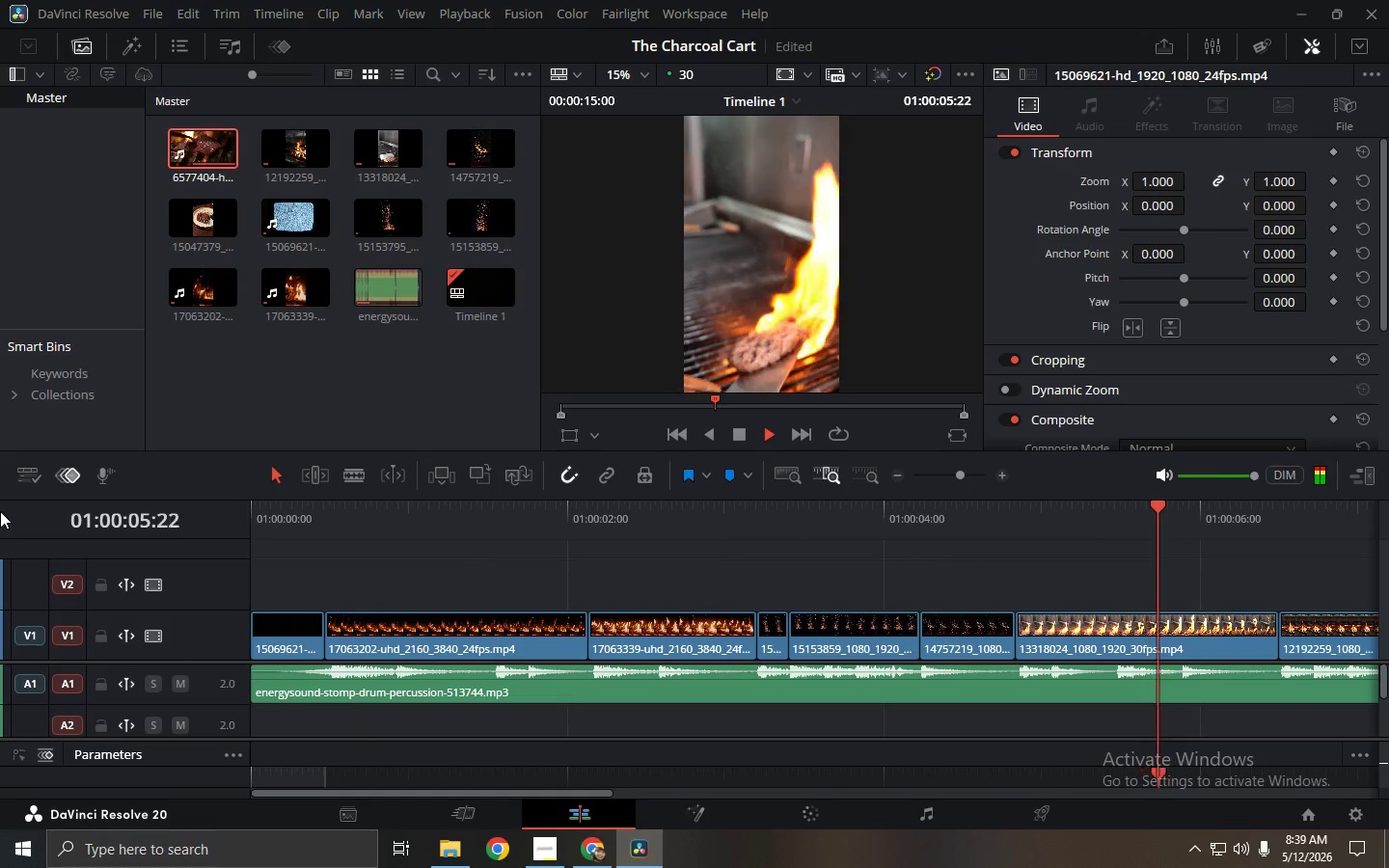 
wait(10.94)
 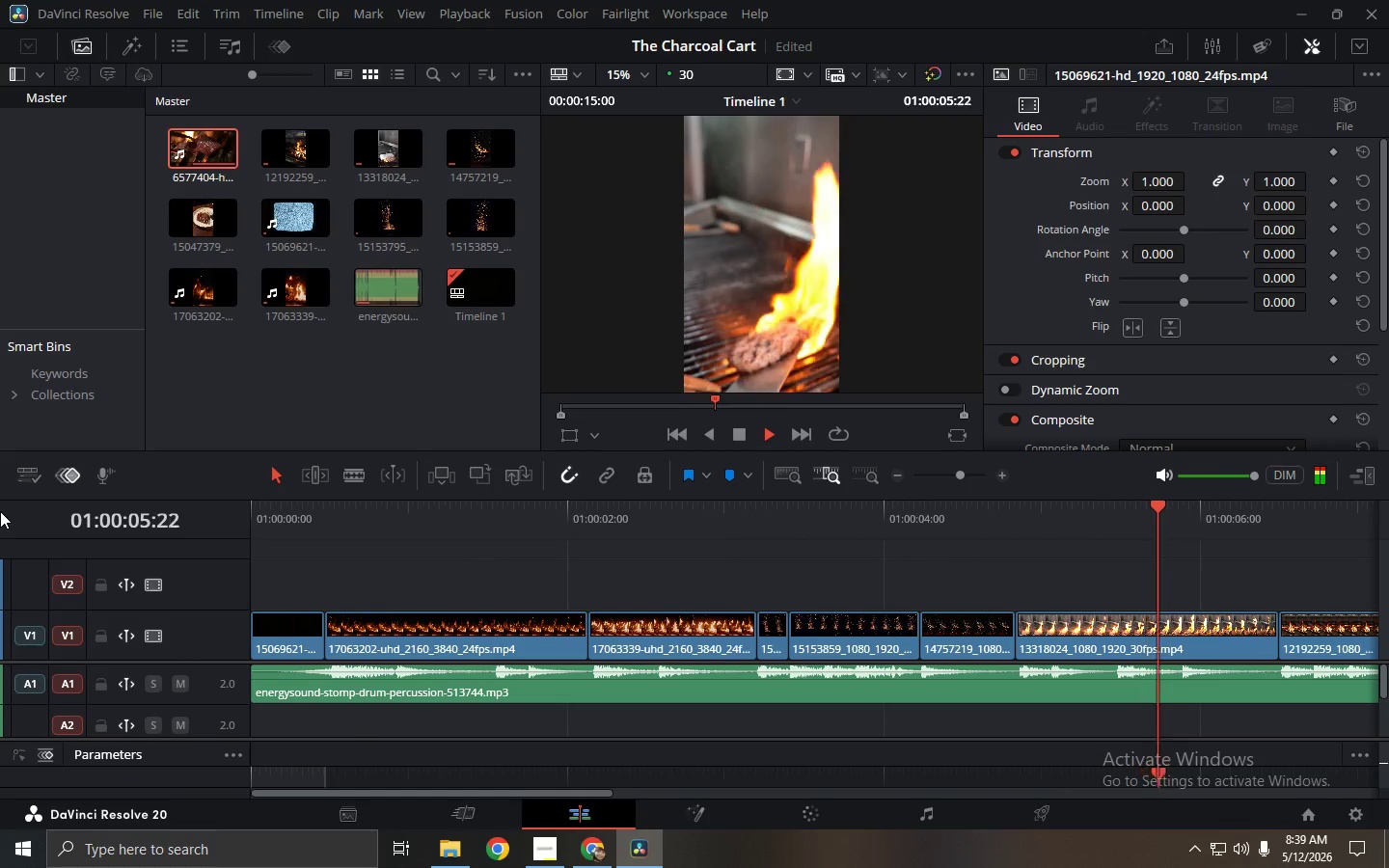 
key(Space)
 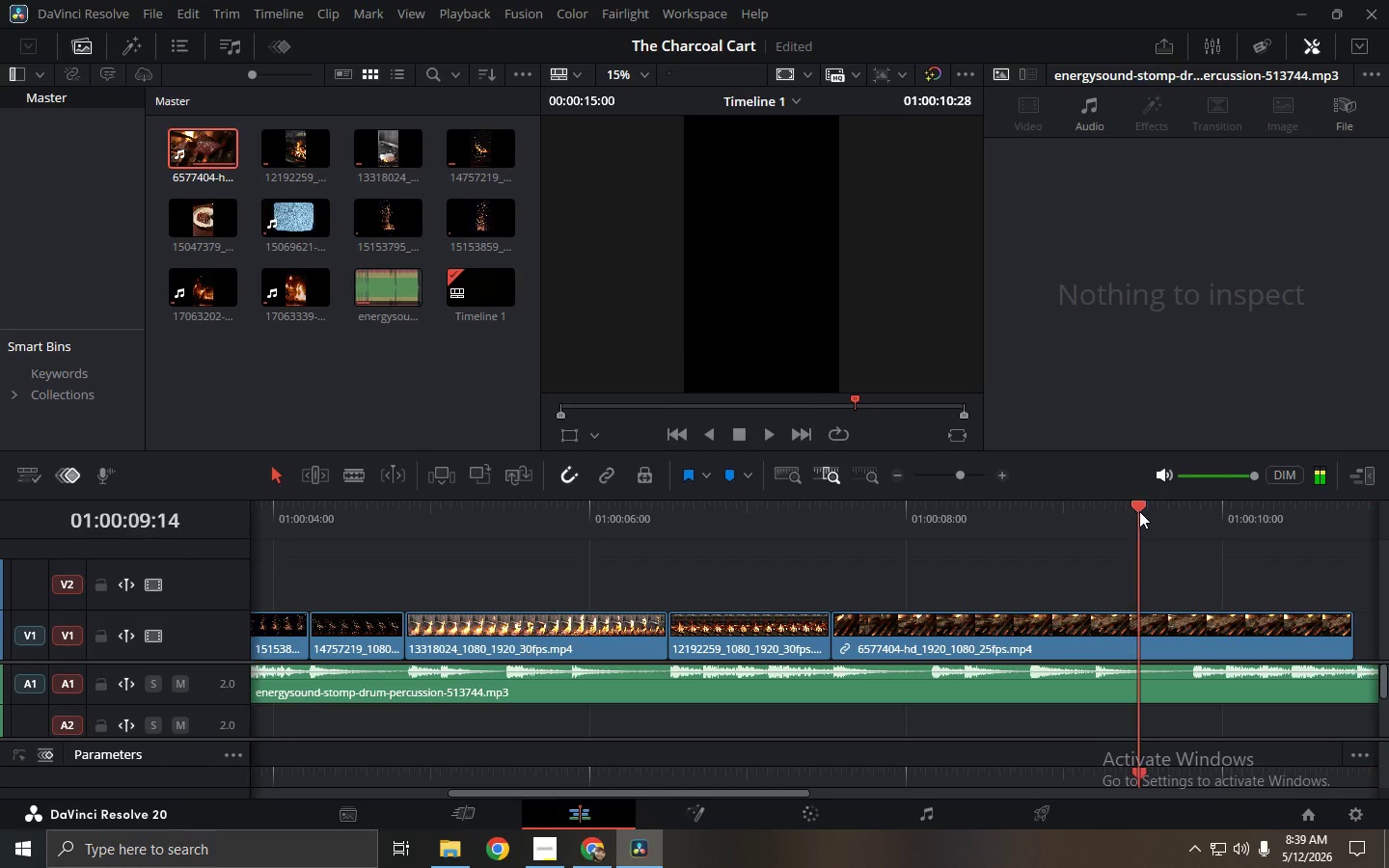 
left_click_drag(start_coordinate=[1141, 511], to_coordinate=[1158, 515])
 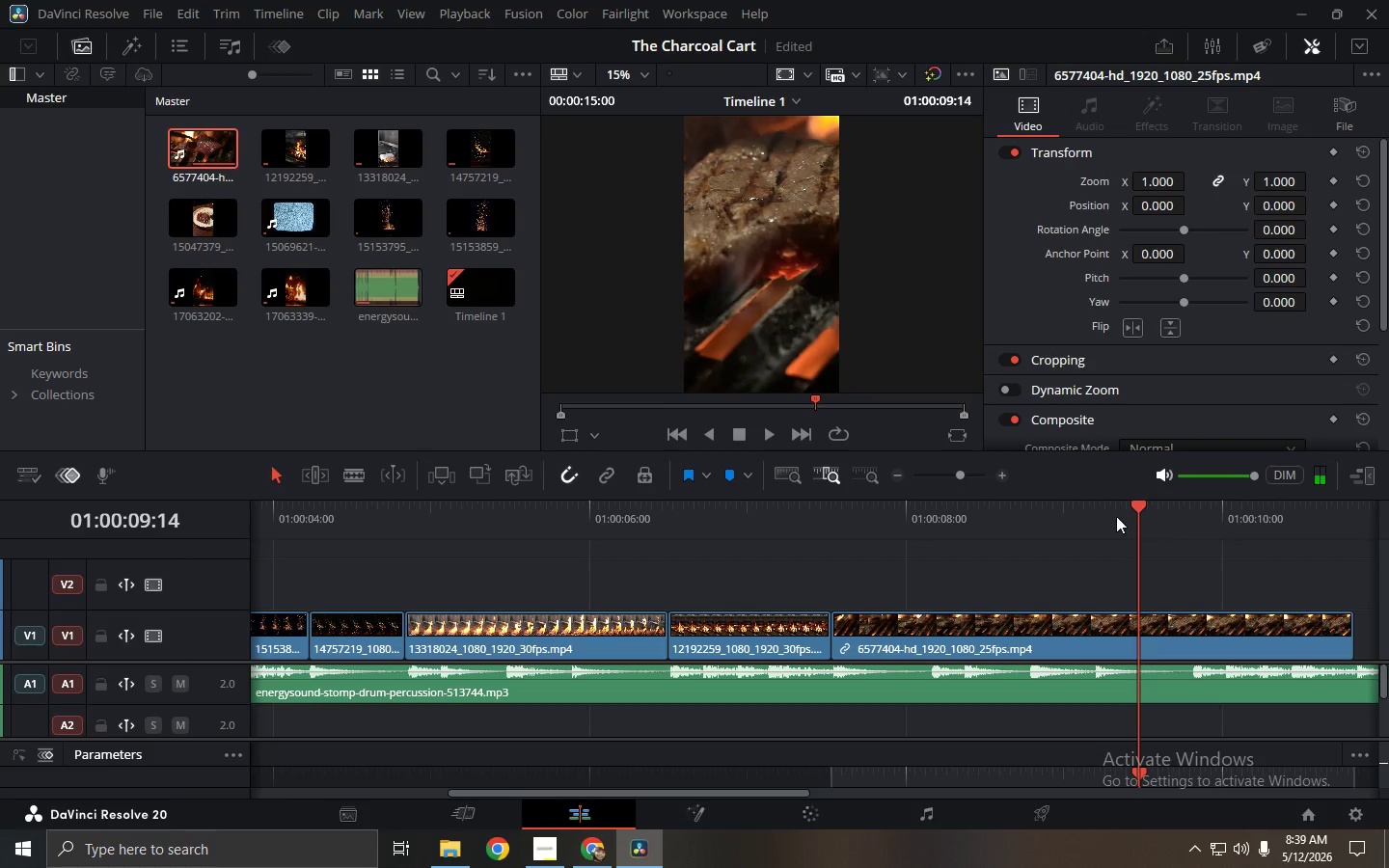 
left_click_drag(start_coordinate=[1114, 516], to_coordinate=[1105, 516])
 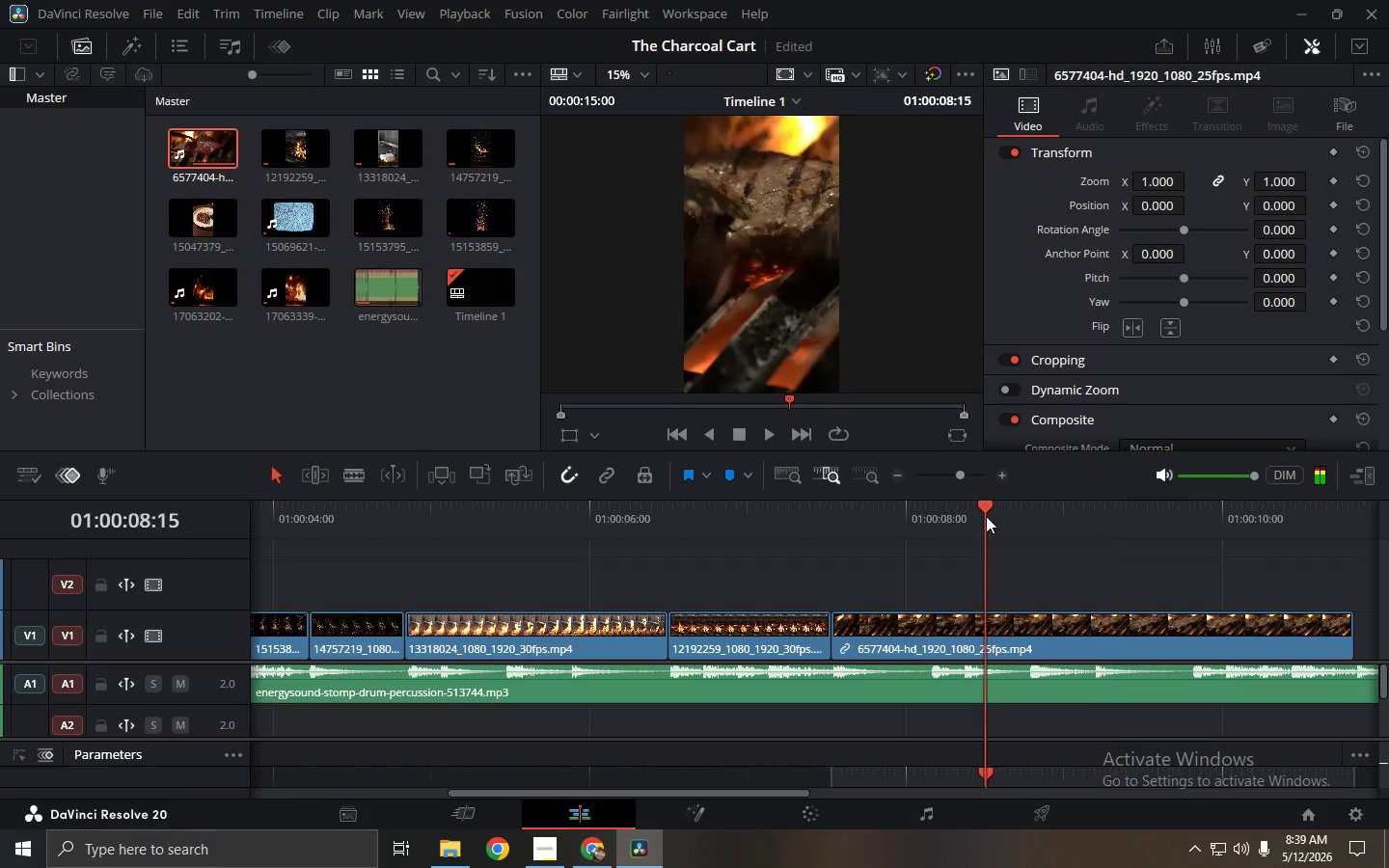 
left_click_drag(start_coordinate=[967, 516], to_coordinate=[930, 516])
 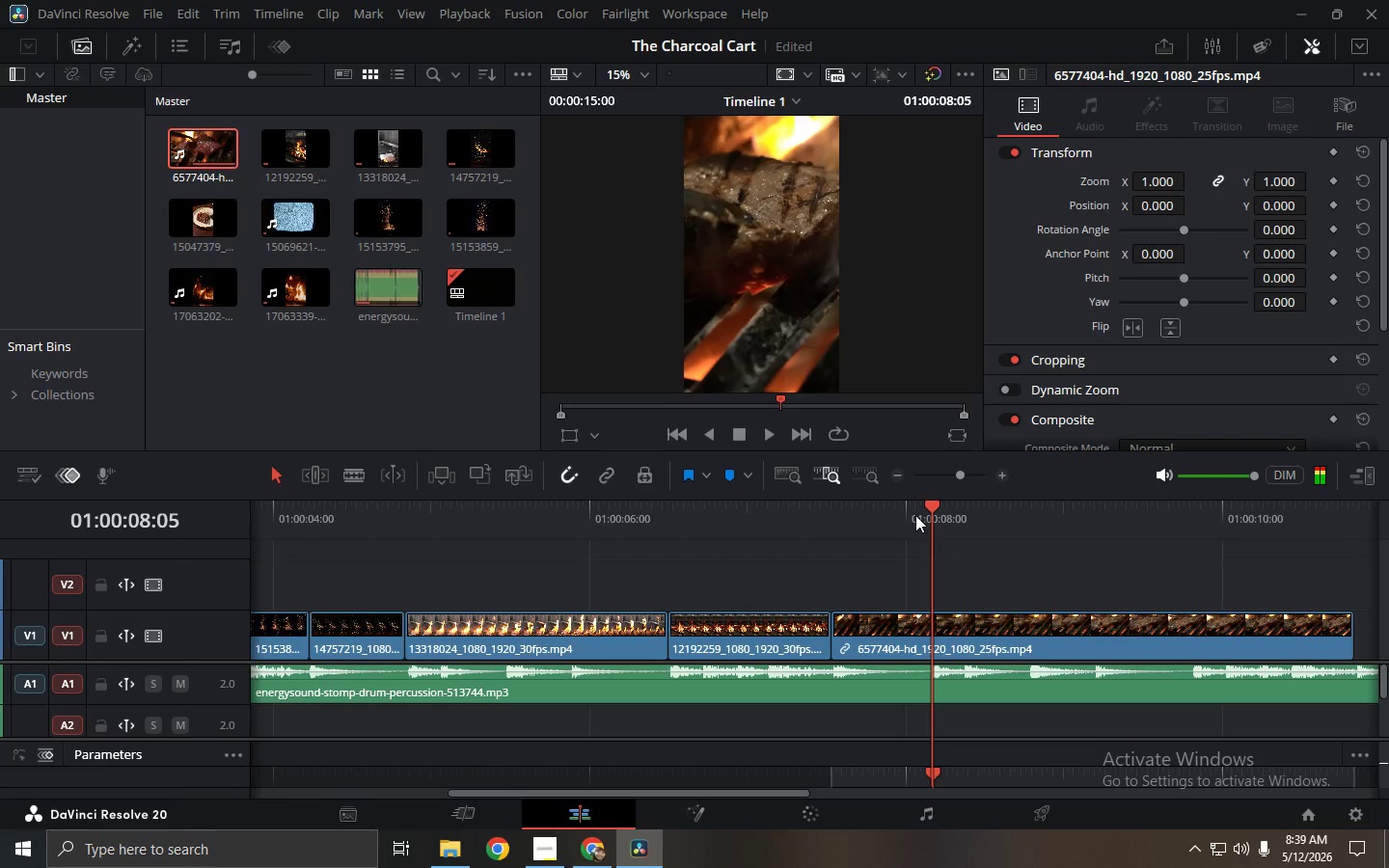 
key(Space)
 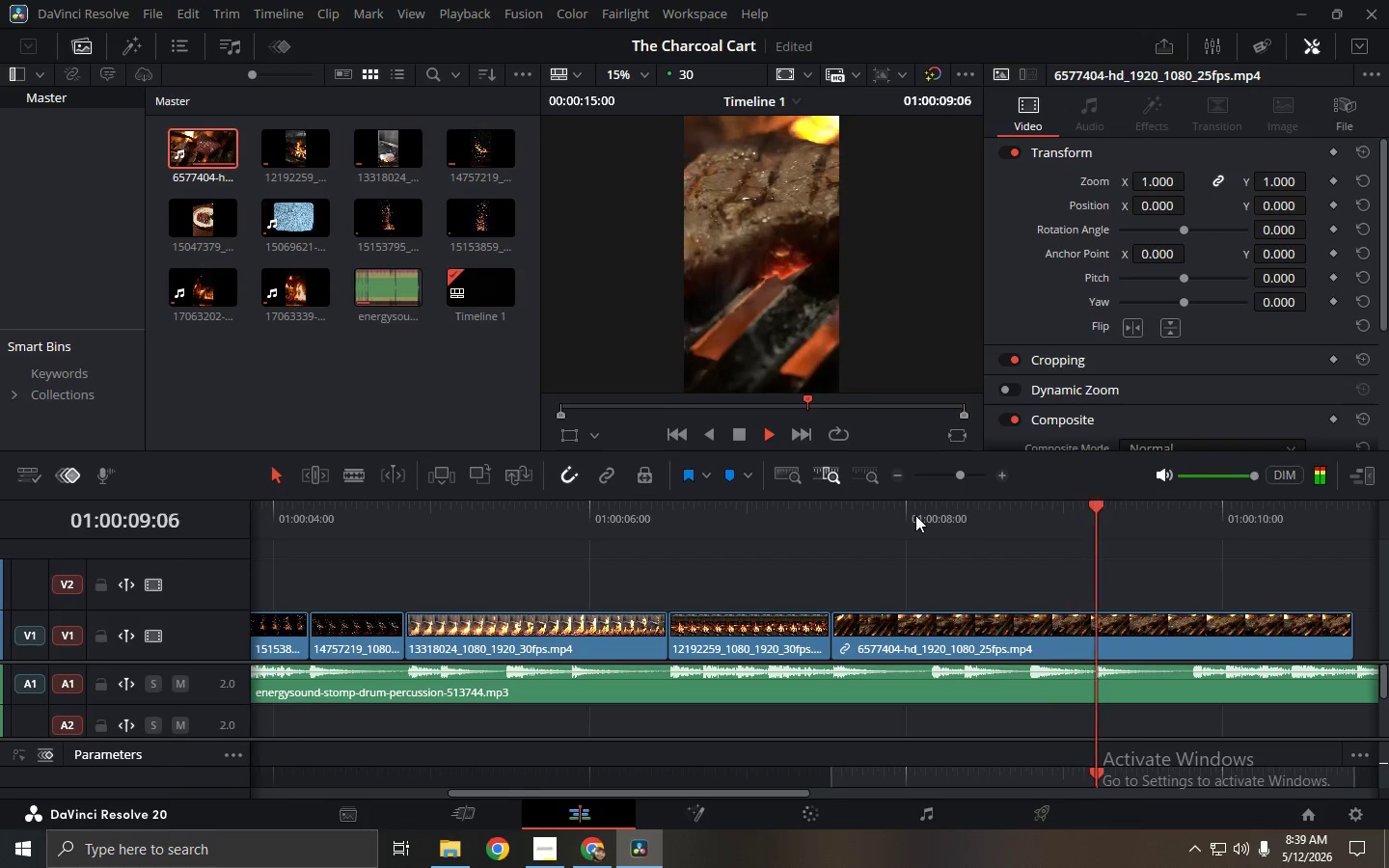 
left_click([915, 515])
 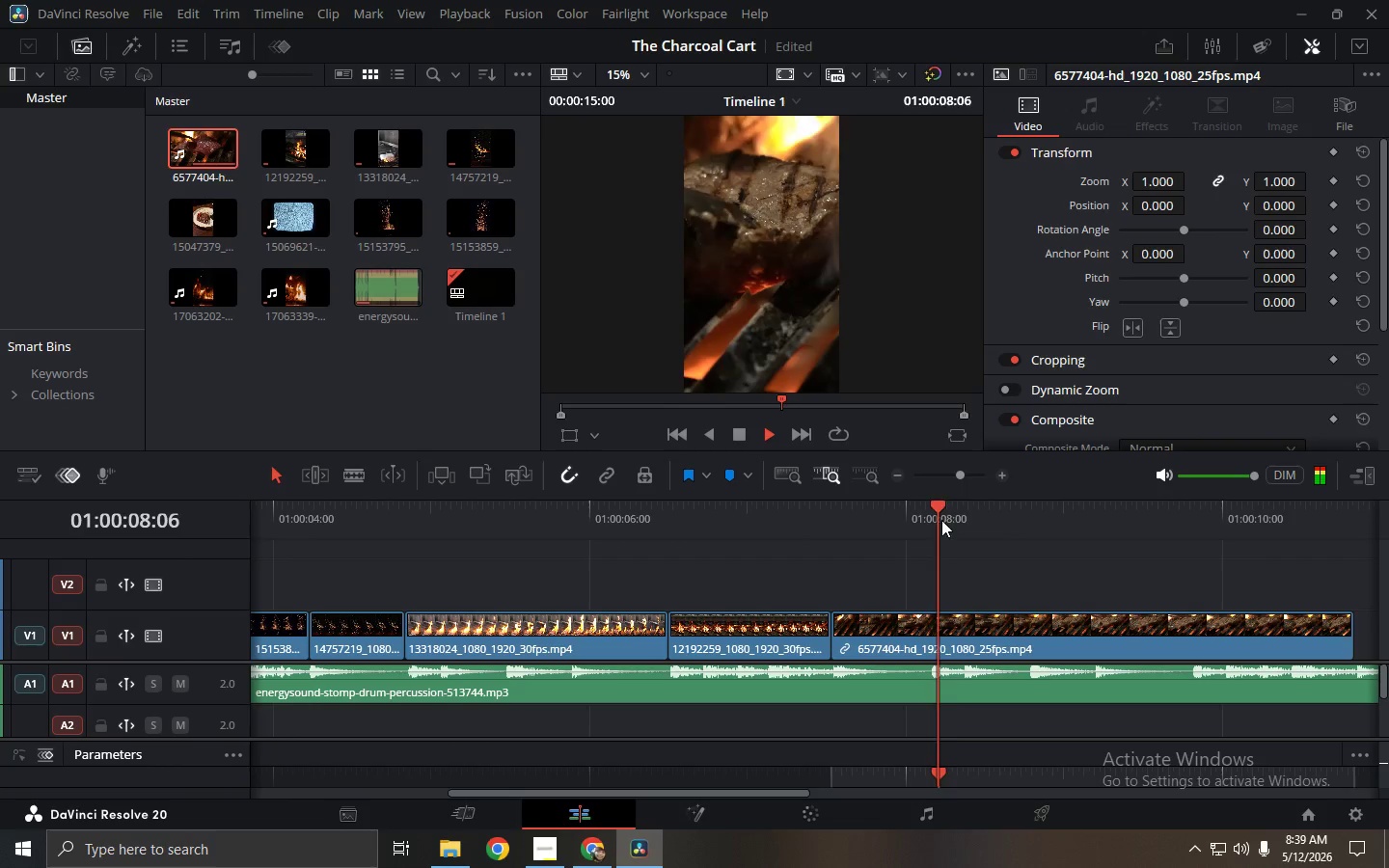 
left_click_drag(start_coordinate=[974, 520], to_coordinate=[1021, 537])
 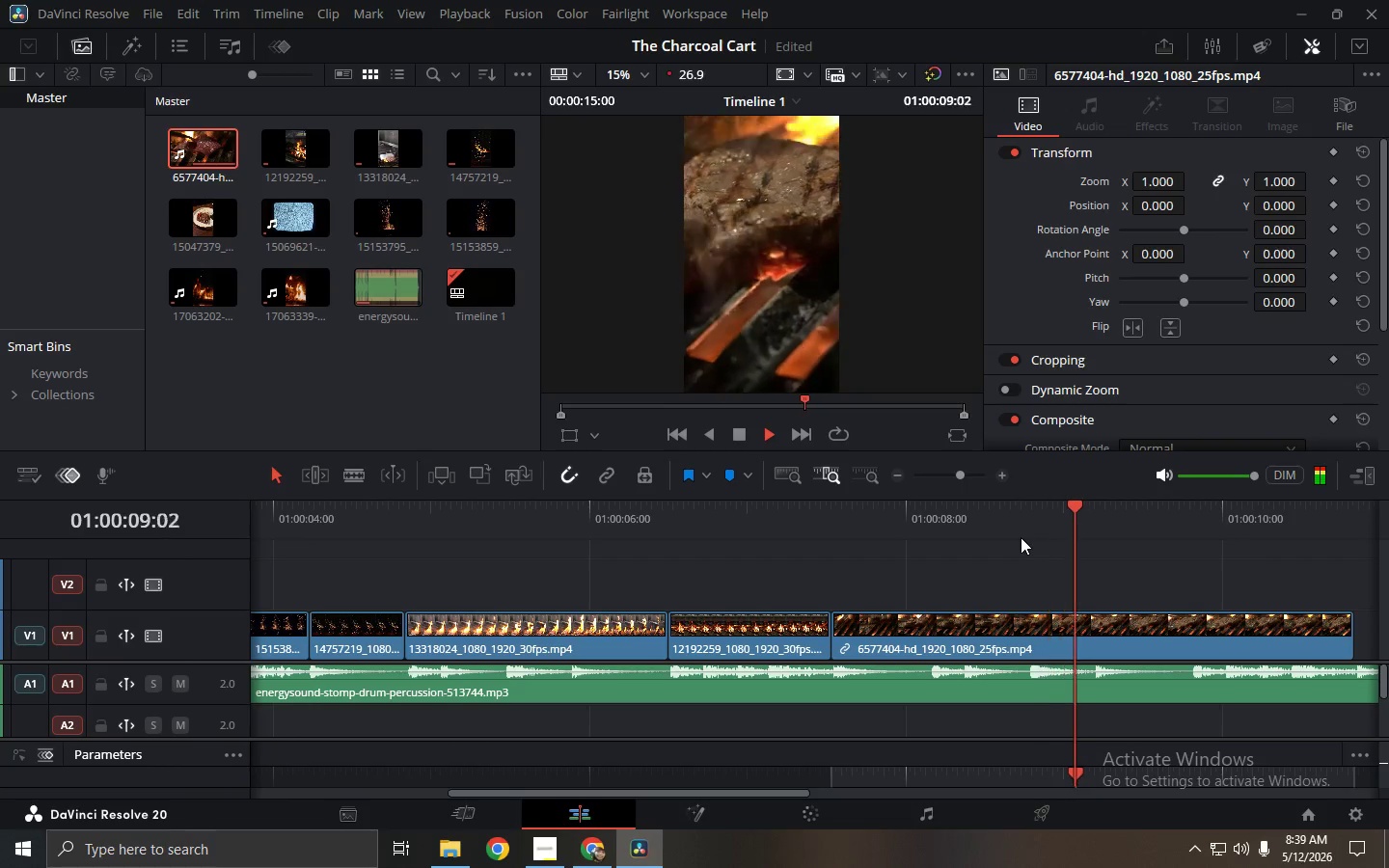 
key(Space)
 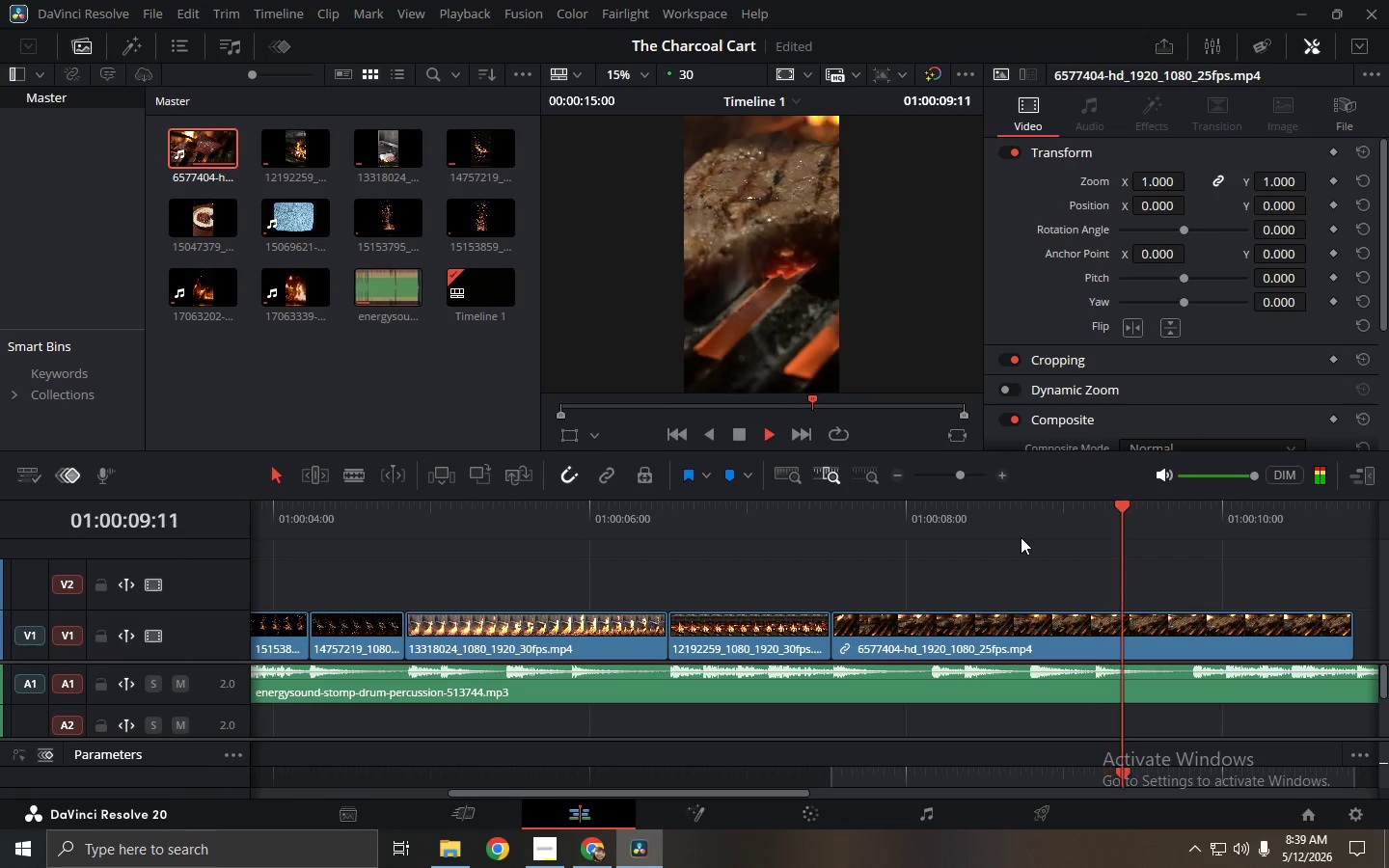 
left_click([1020, 537])
 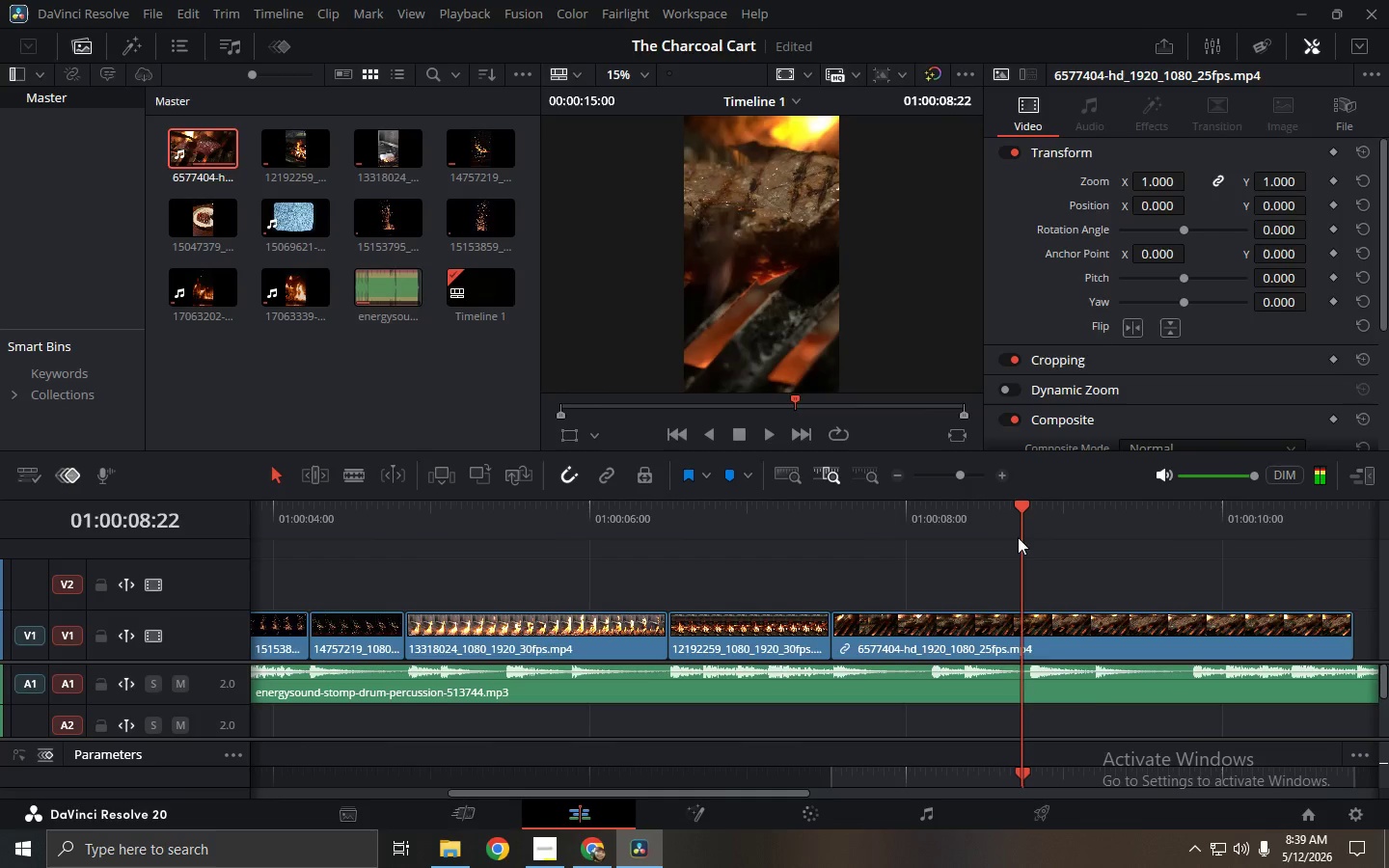 
key(Alt+AltLeft)
 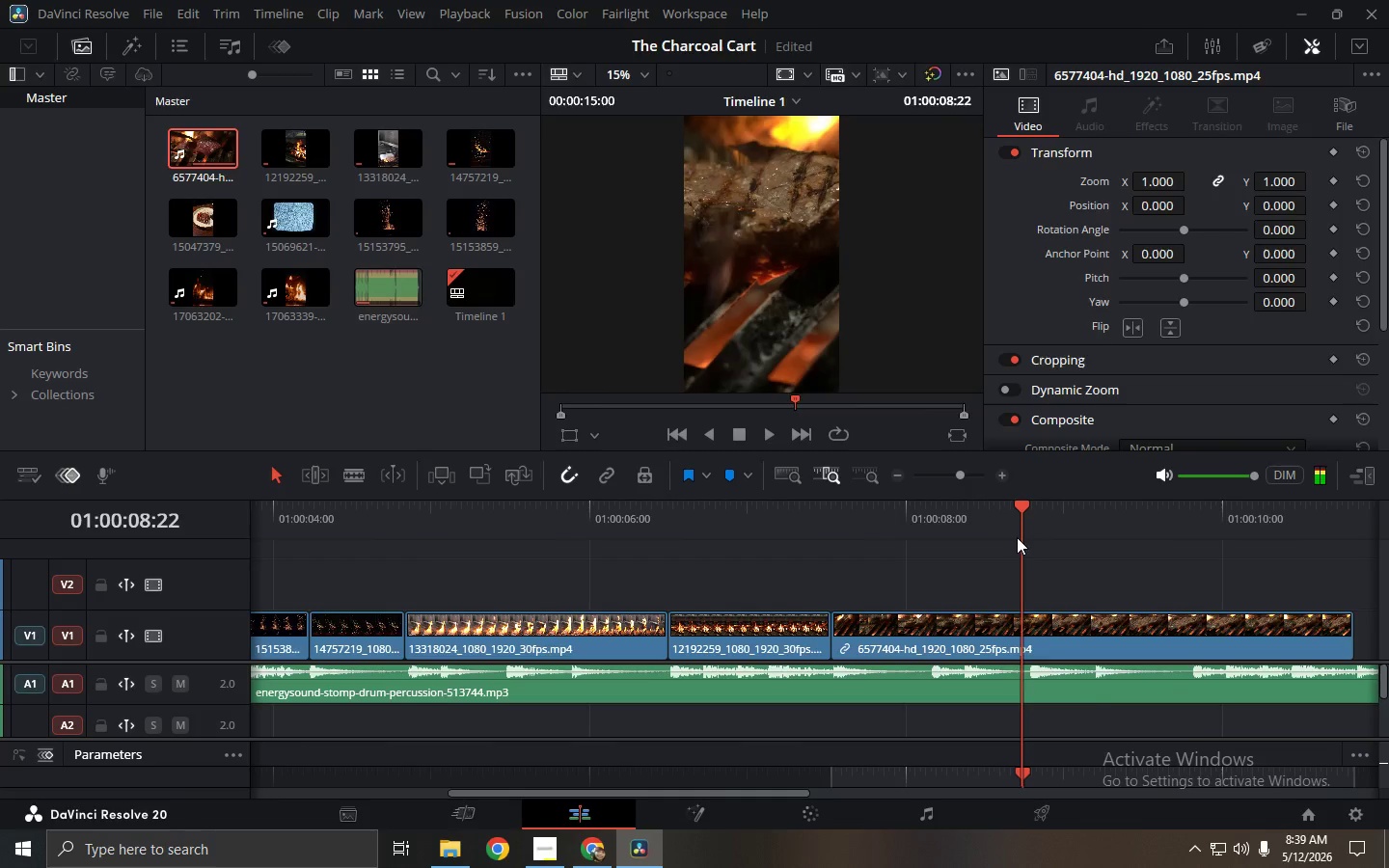 
key(Alt+Tab)
 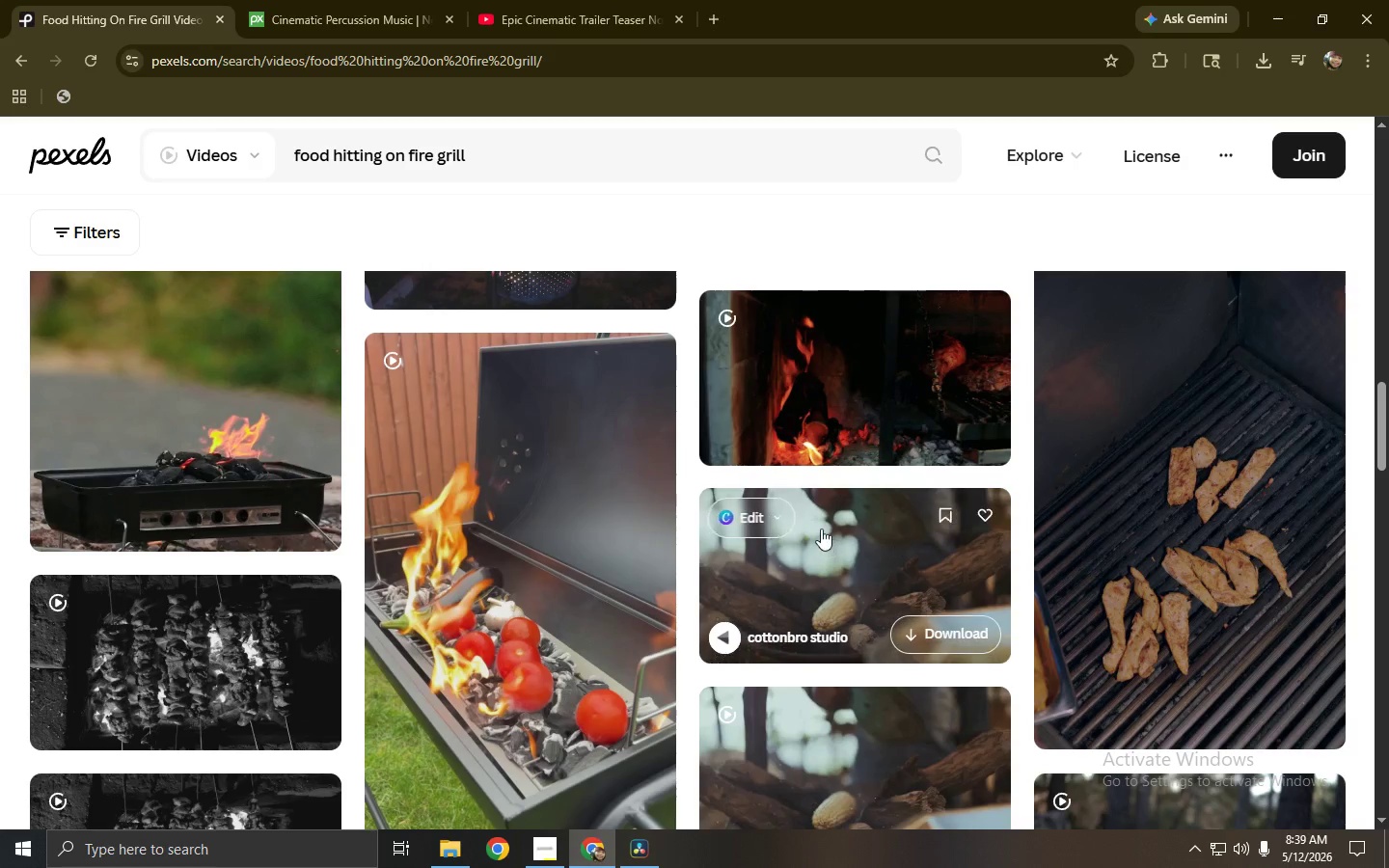 
scroll: coordinate [962, 340], scroll_direction: none, amount: 0.0
 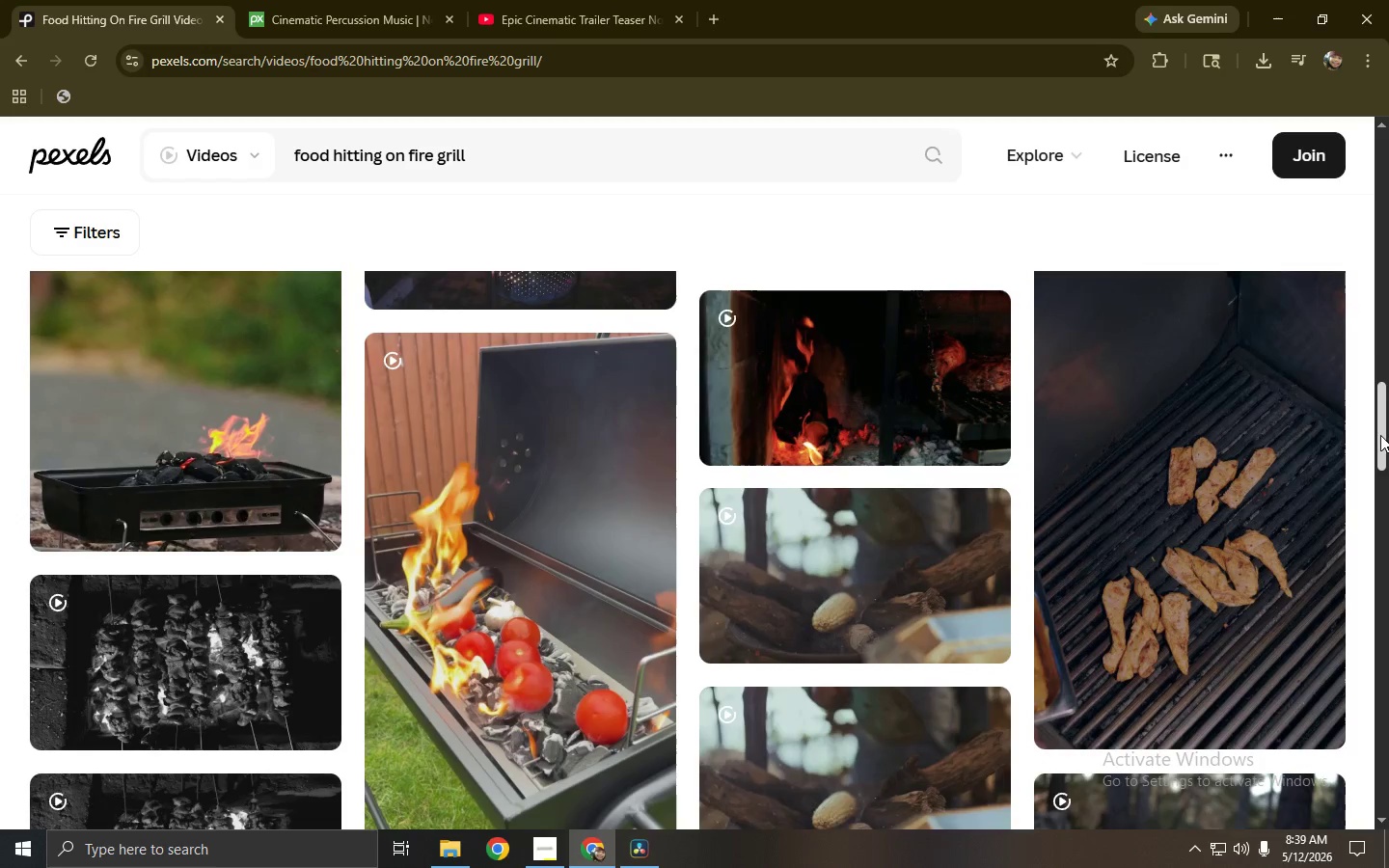 
left_click_drag(start_coordinate=[1381, 437], to_coordinate=[1382, 493])
 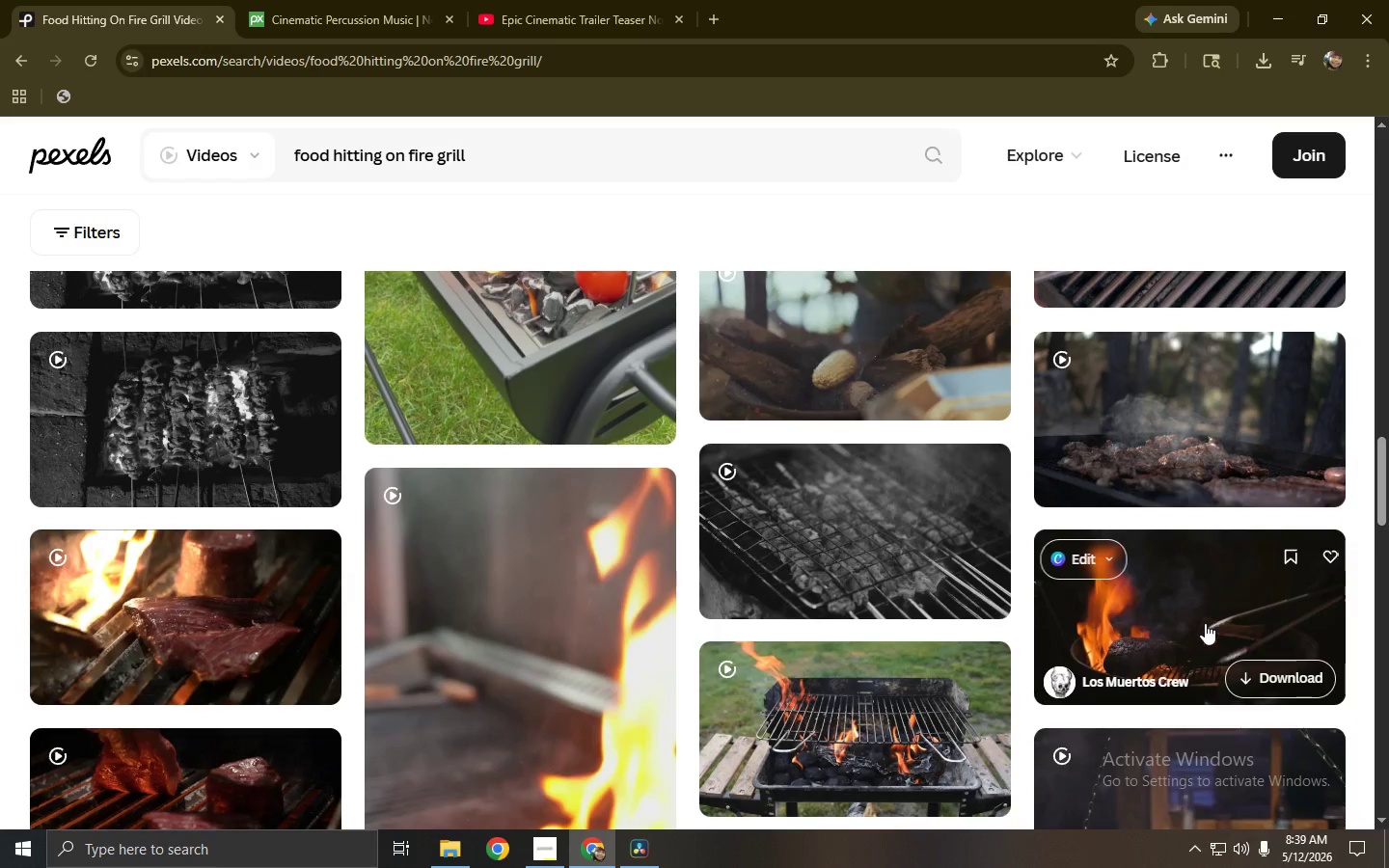 
left_click([1204, 626])
 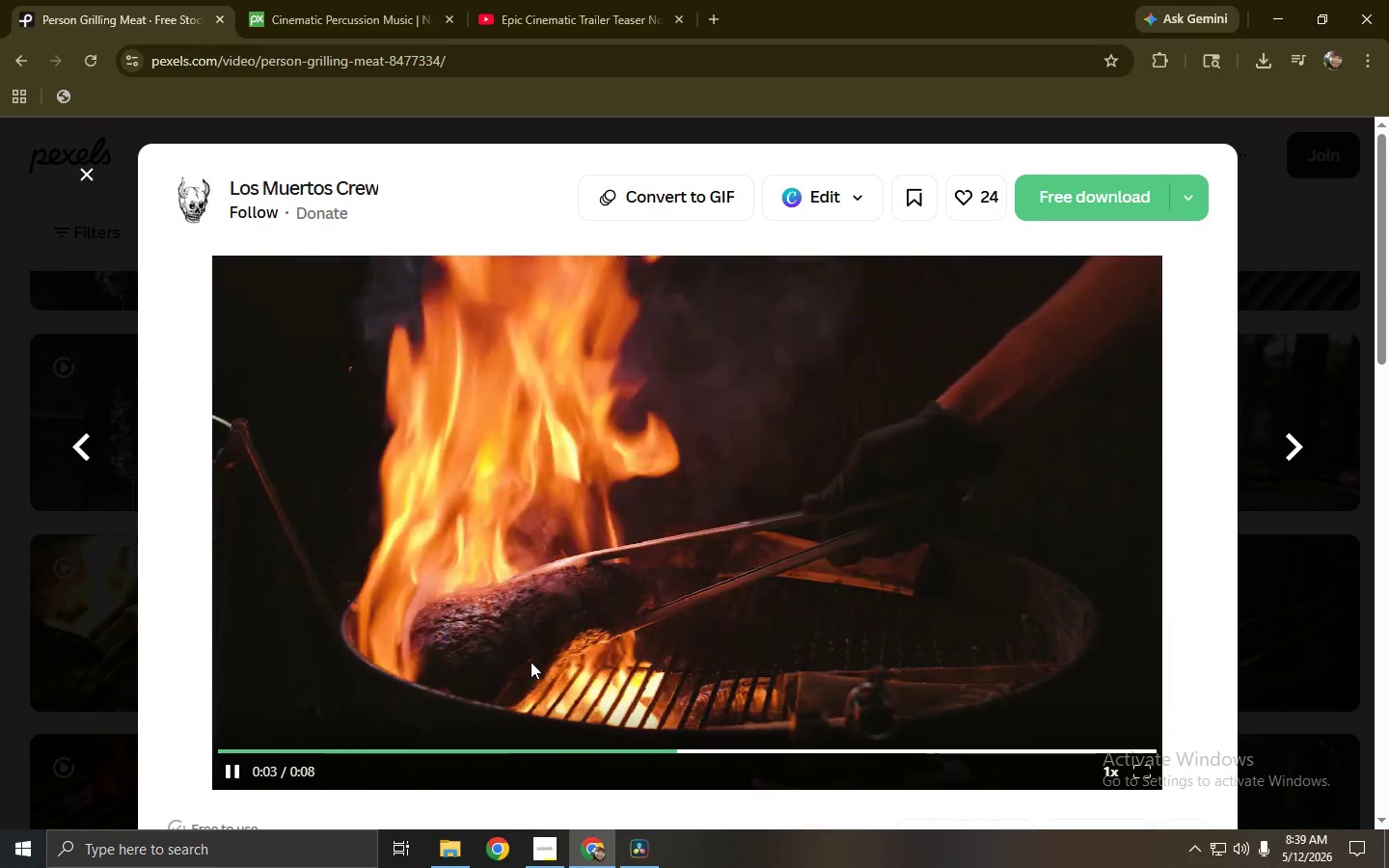 
wait(12.22)
 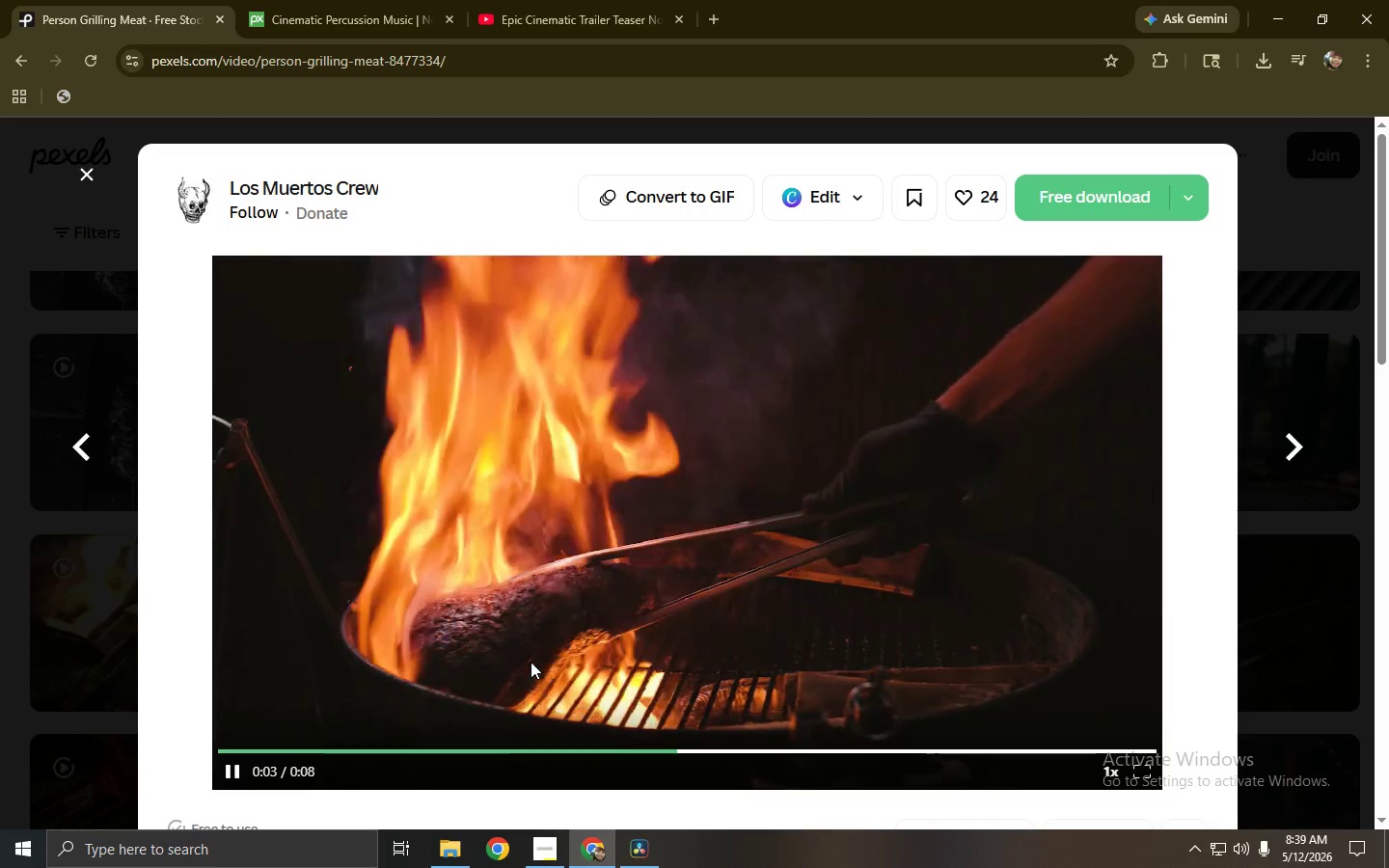 
left_click_drag(start_coordinate=[1388, 304], to_coordinate=[1386, 498])
 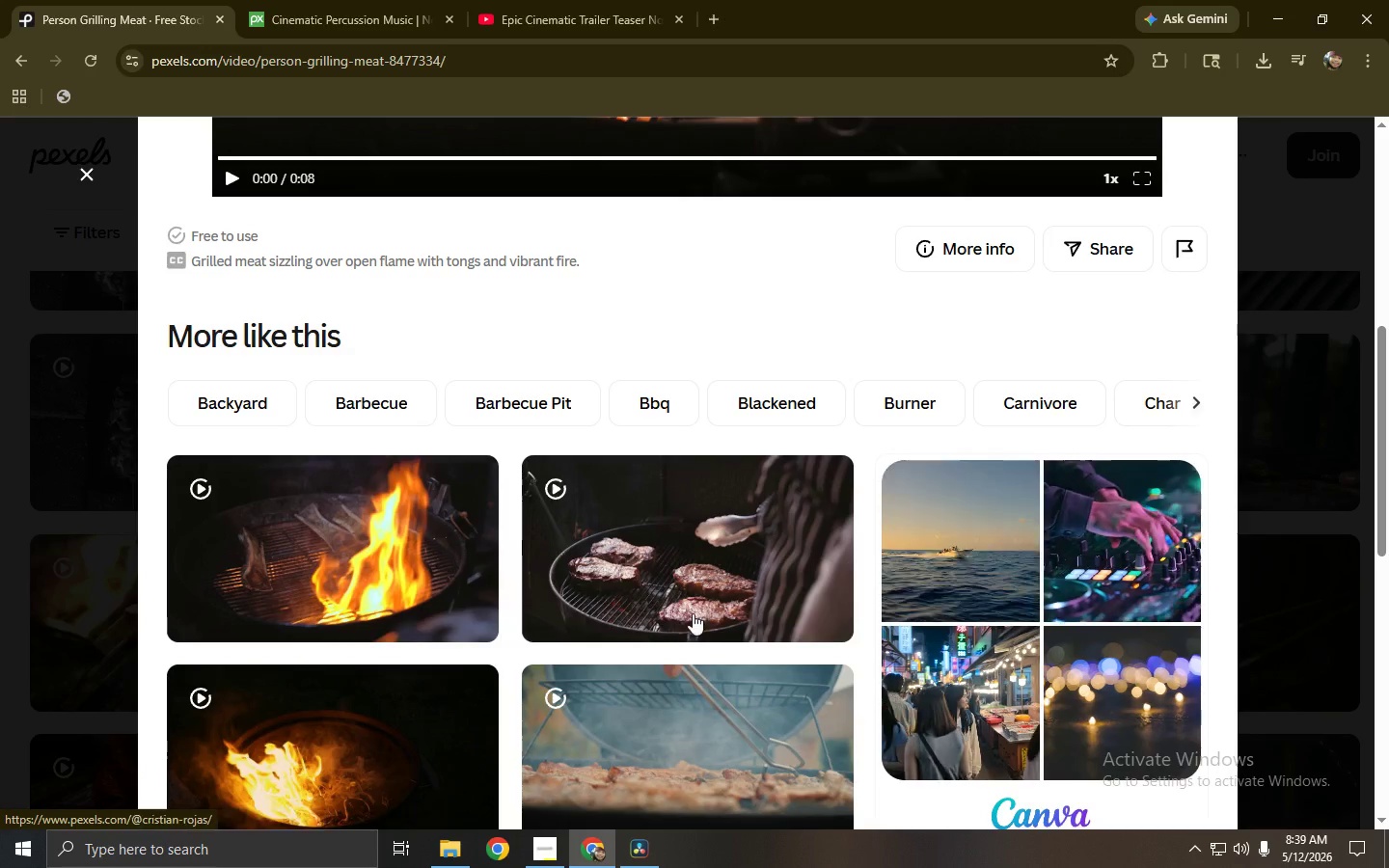 
left_click([0, 565])
 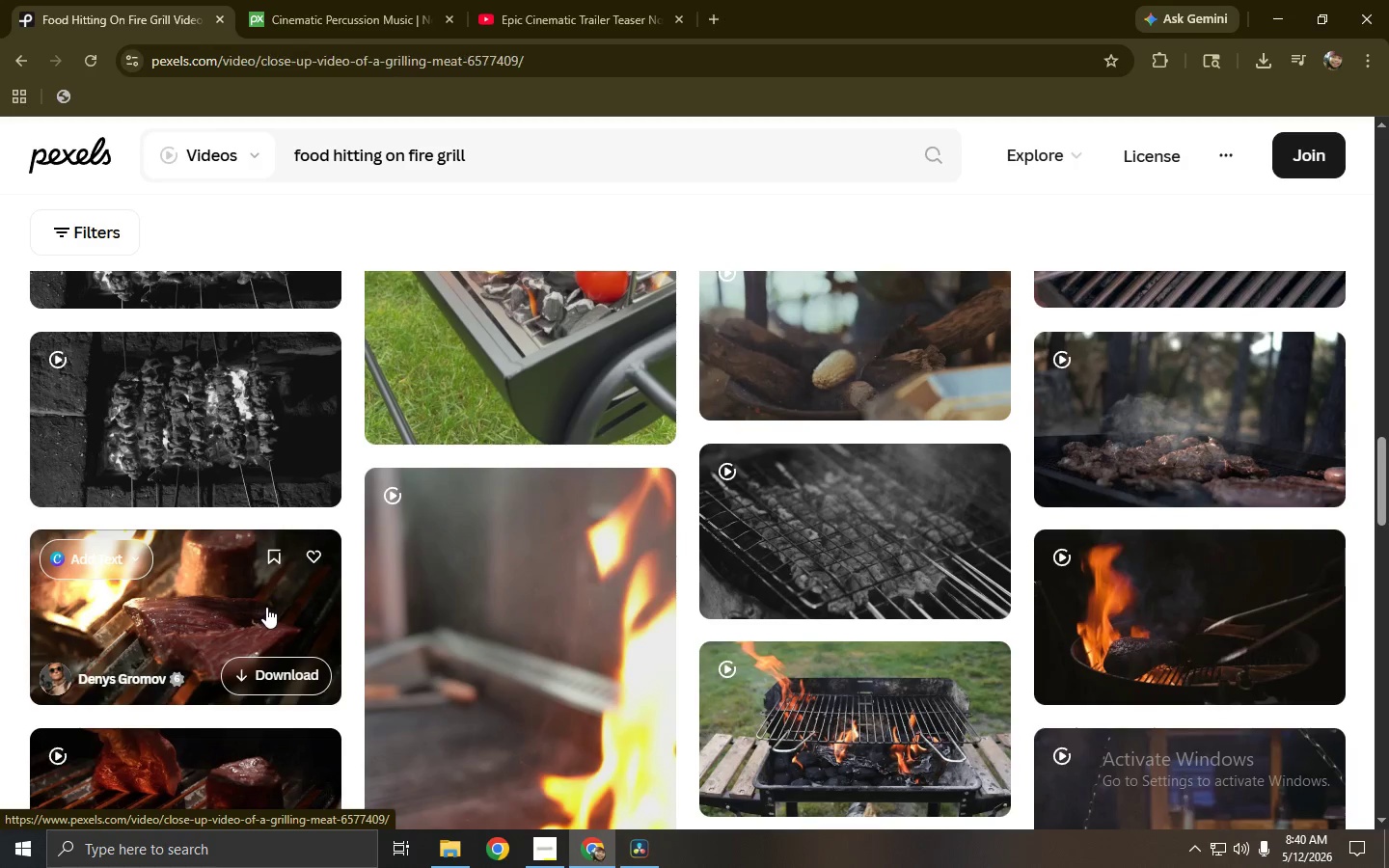 
scroll: coordinate [265, 599], scroll_direction: down, amount: 1.0
 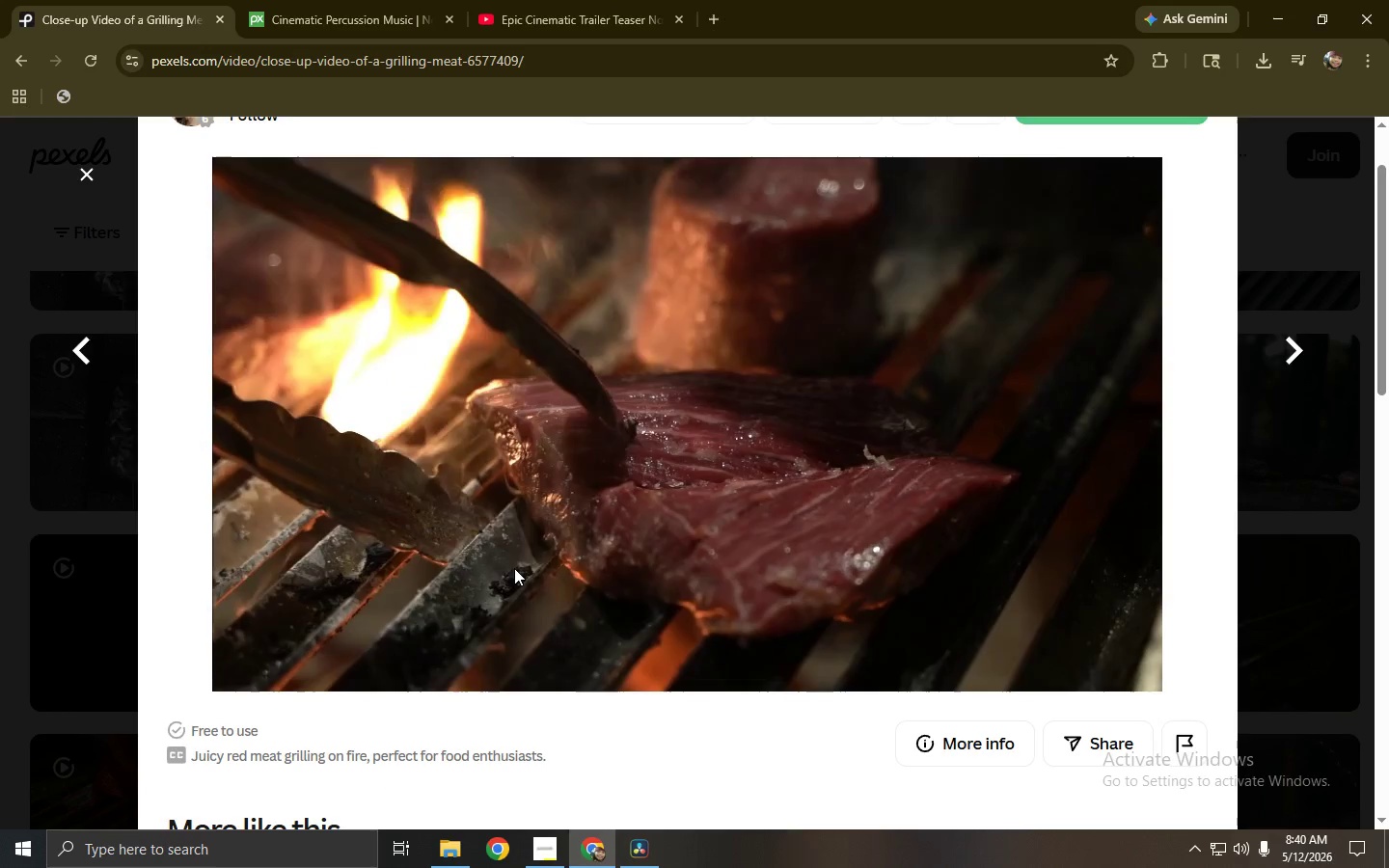 
wait(6.38)
 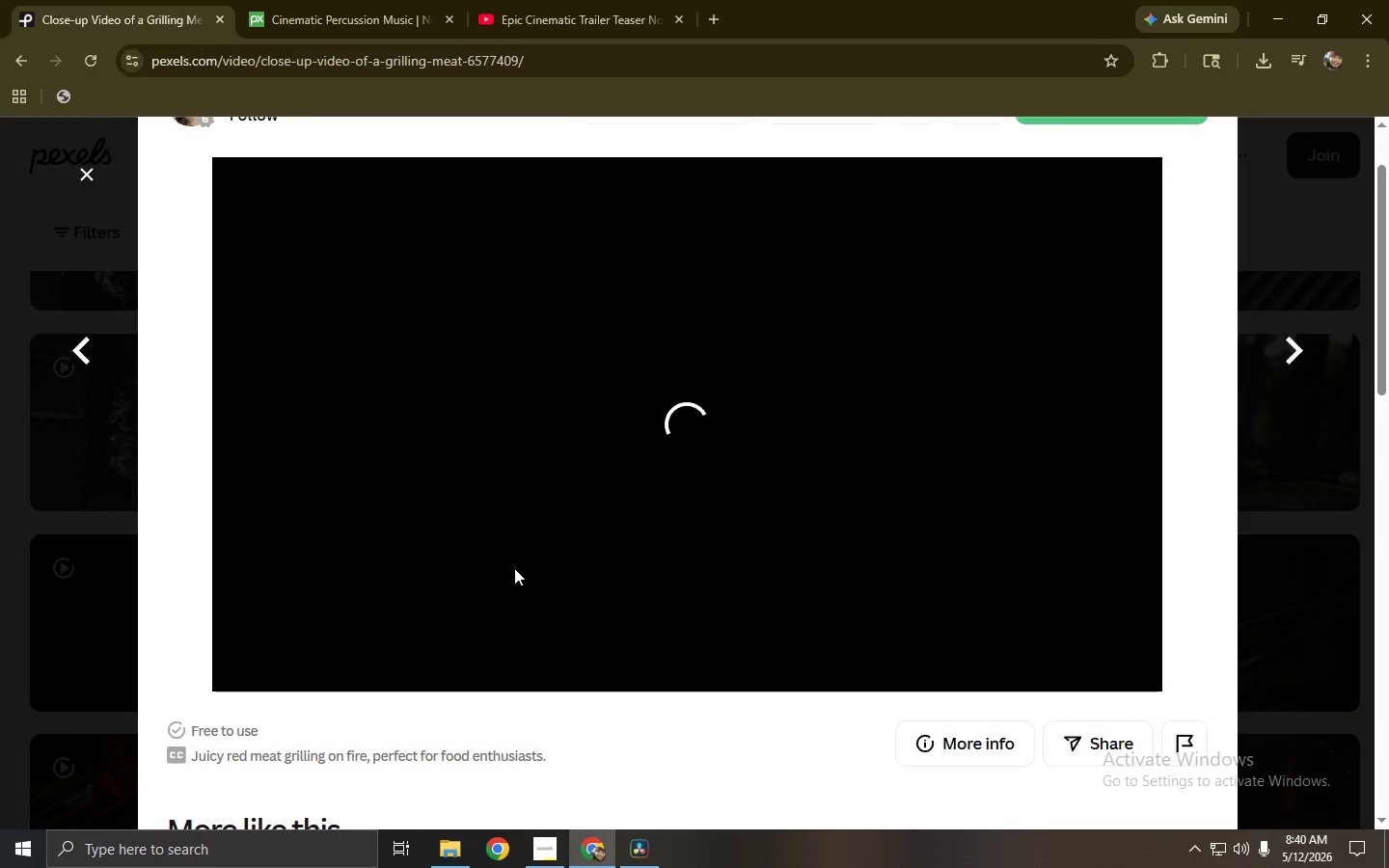 
left_click([834, 656])
 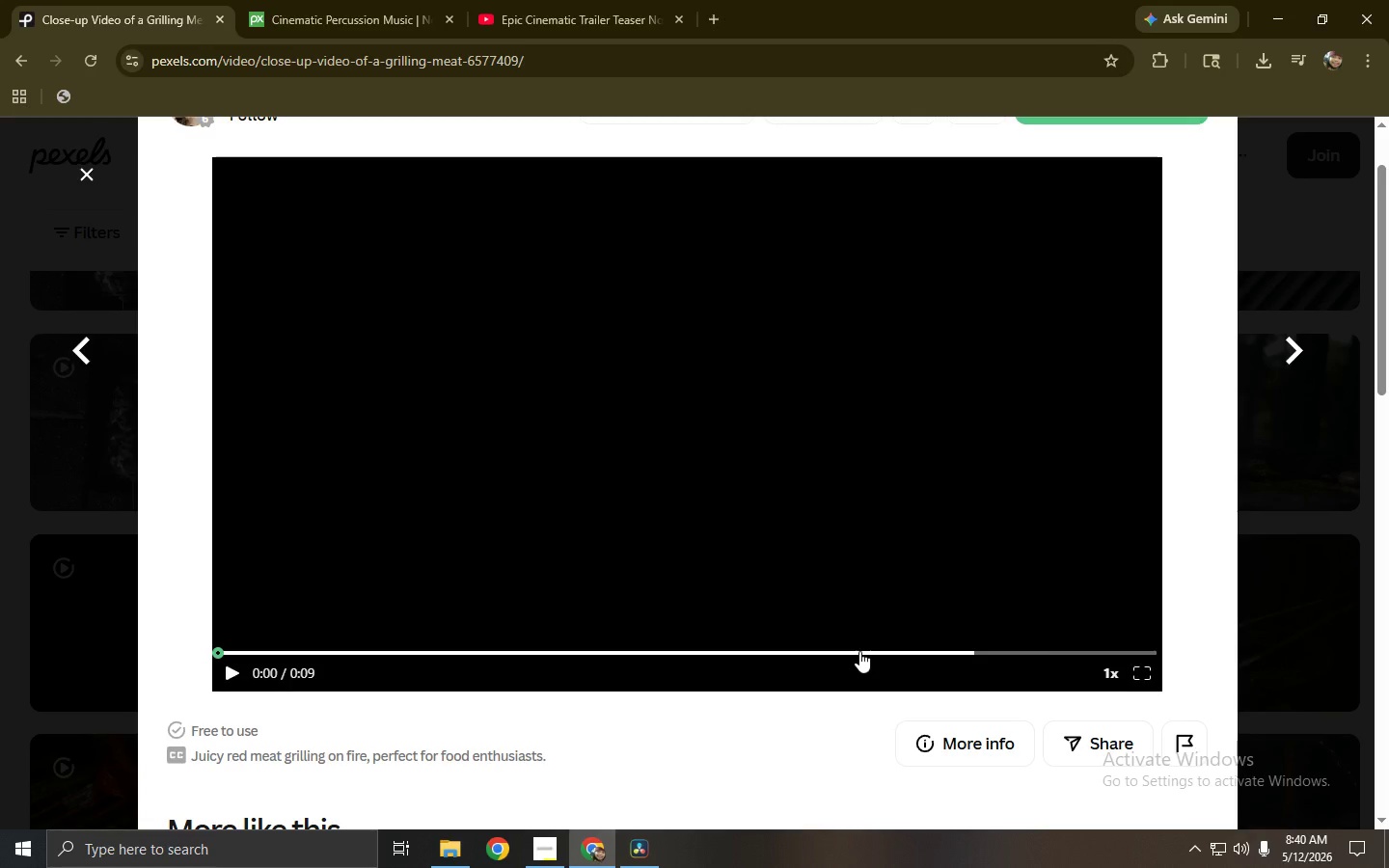 
wait(5.61)
 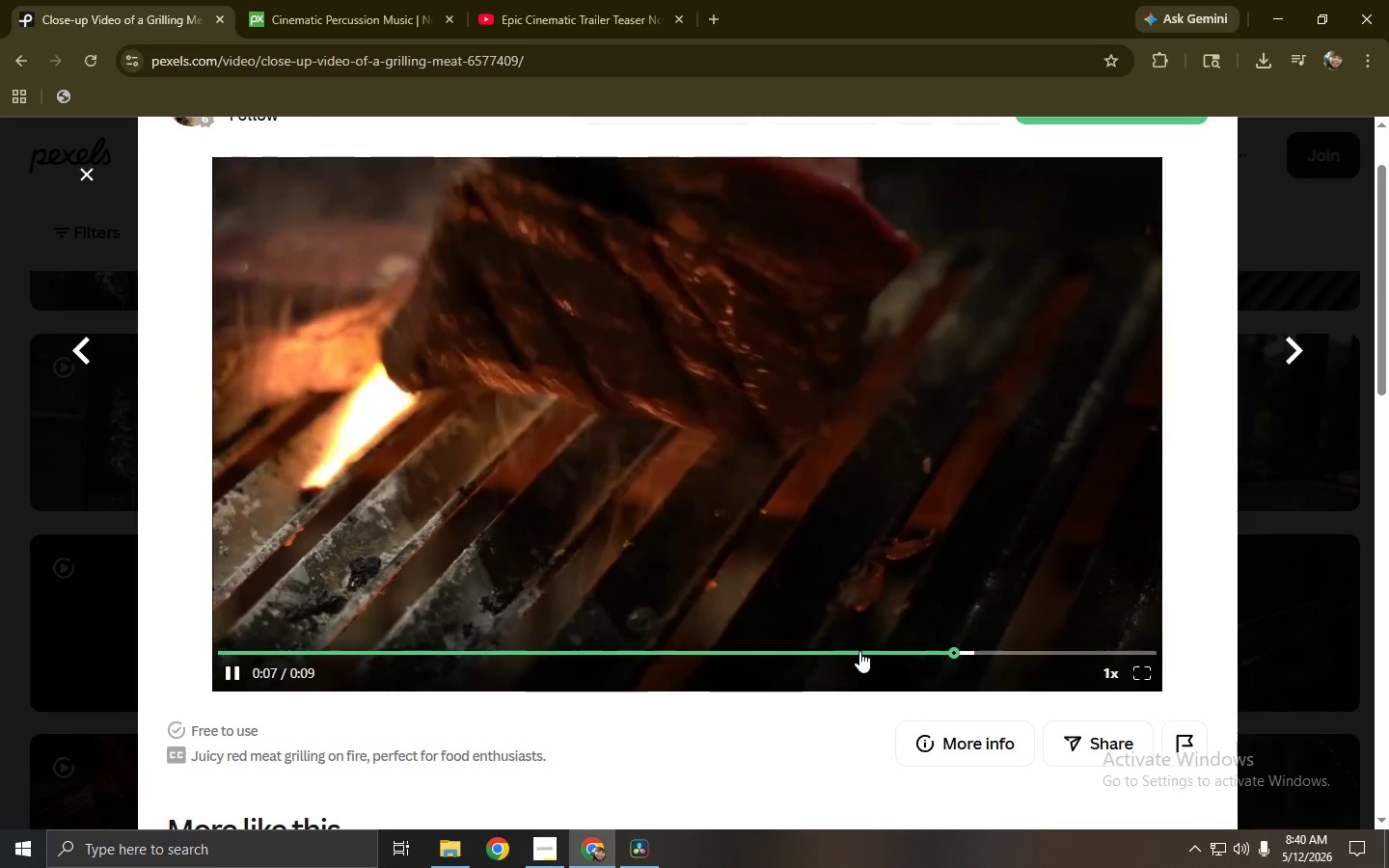 
left_click_drag(start_coordinate=[1382, 346], to_coordinate=[1381, 528])
 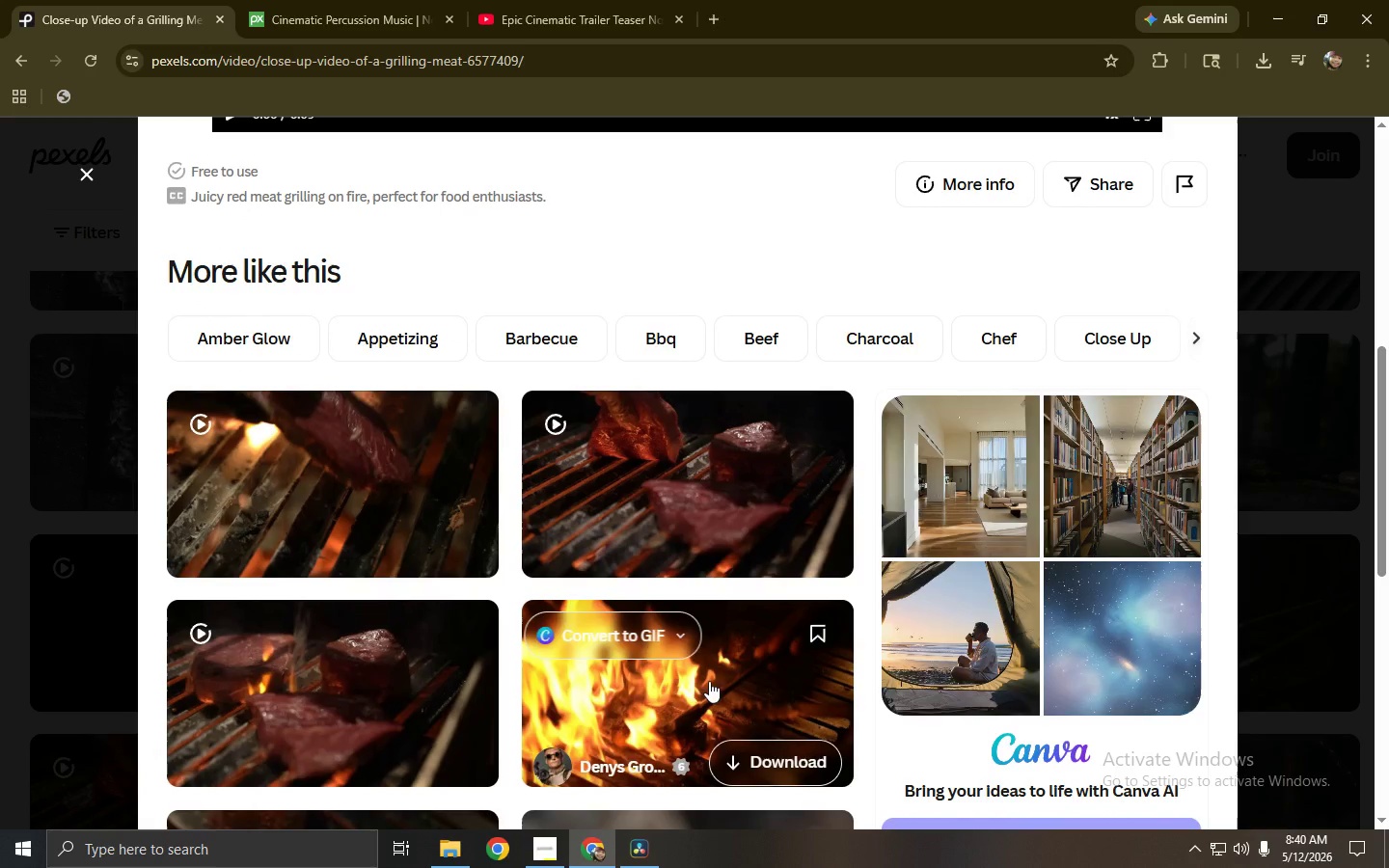 
left_click([652, 686])
 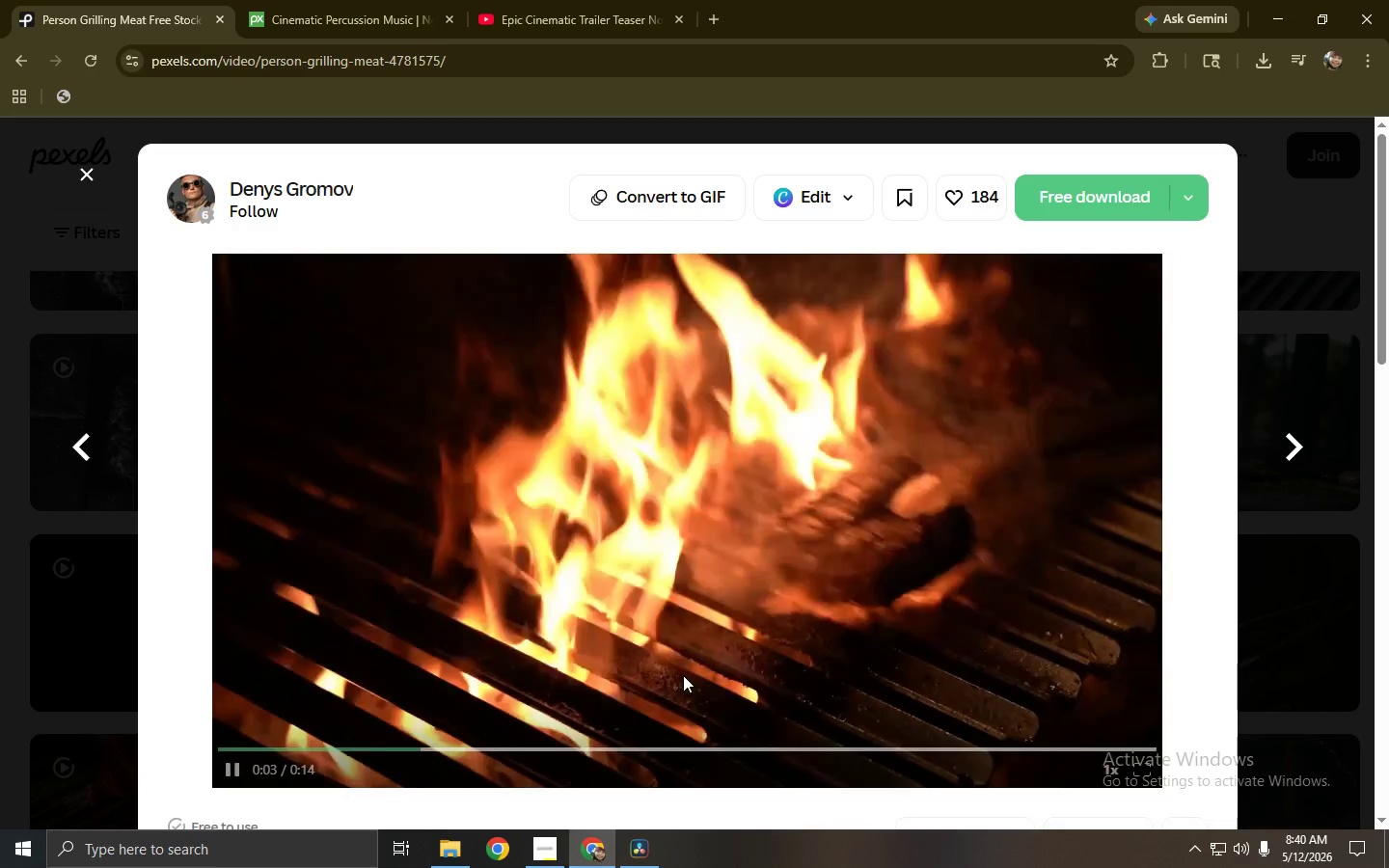 
wait(7.44)
 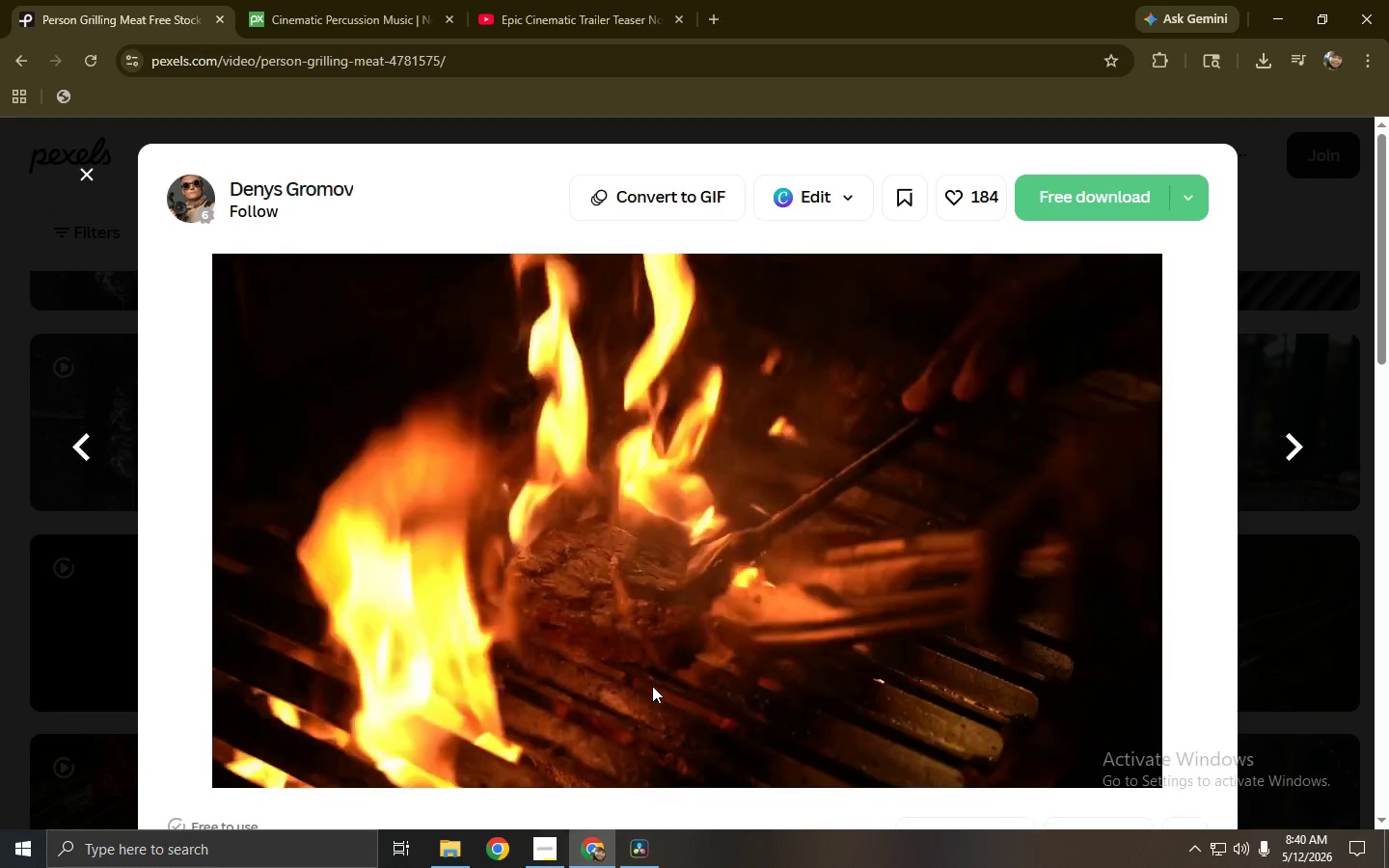 
left_click([1061, 385])
 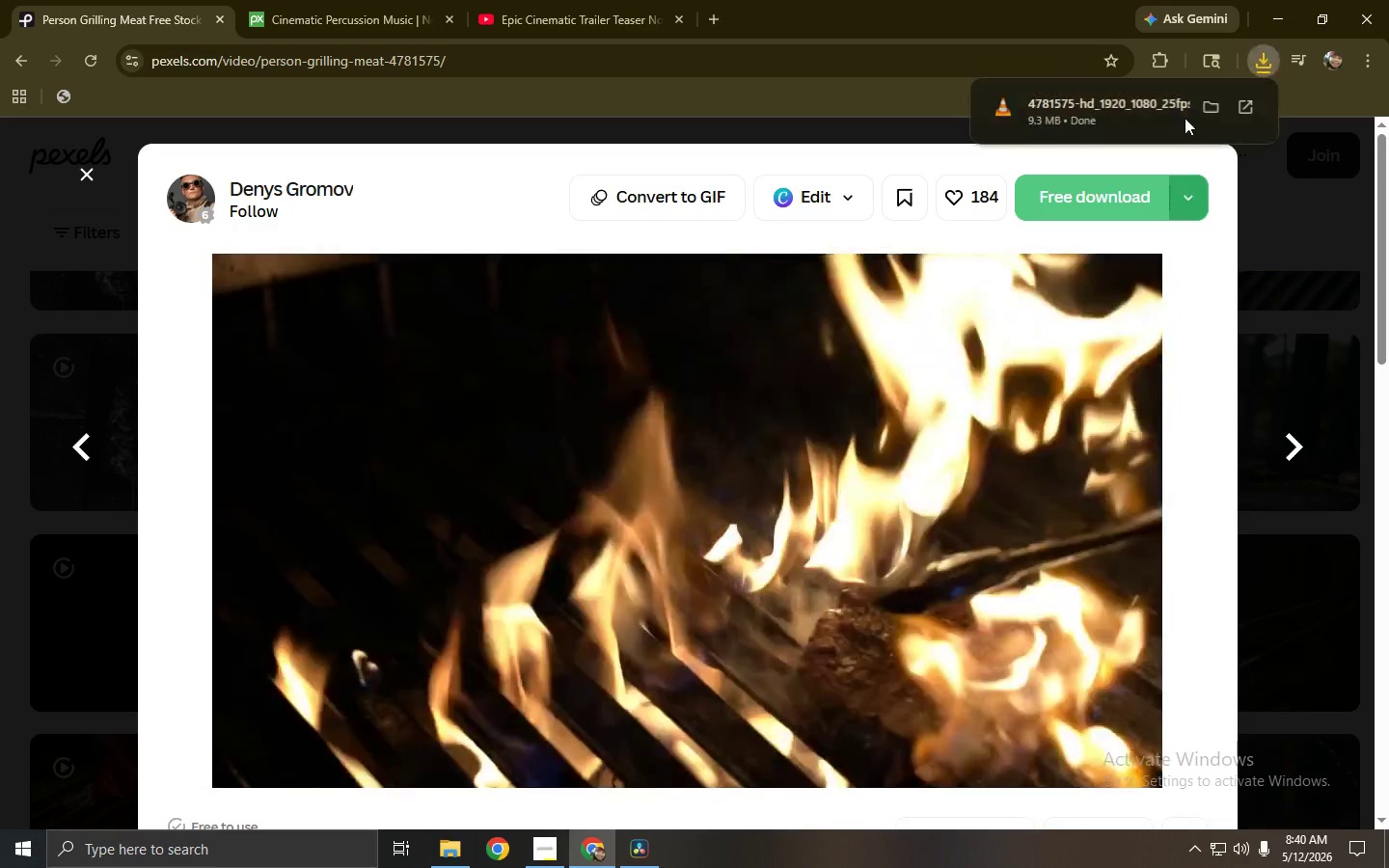 
left_click_drag(start_coordinate=[1144, 108], to_coordinate=[485, 341])
 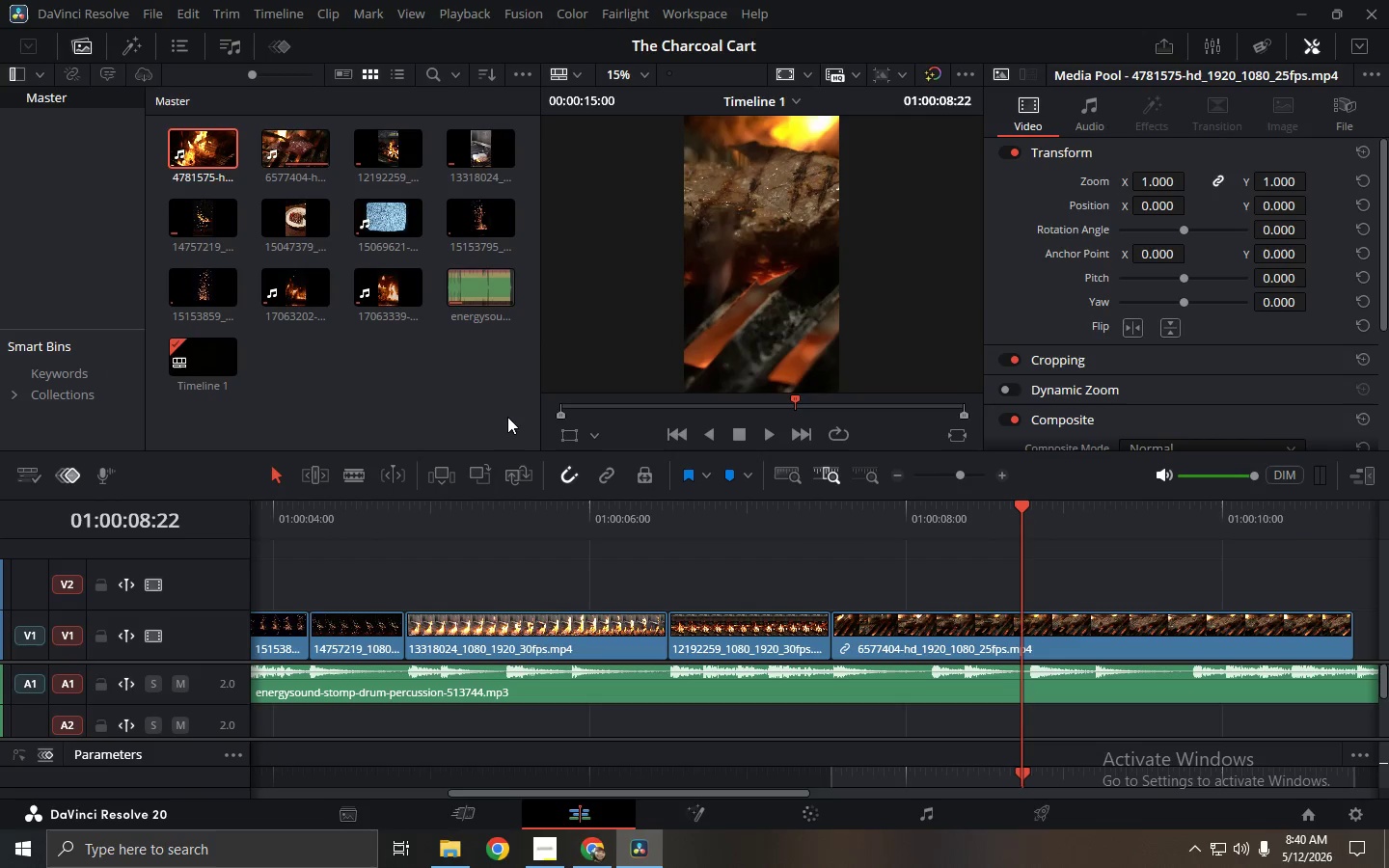 
key(Alt+AltLeft)
 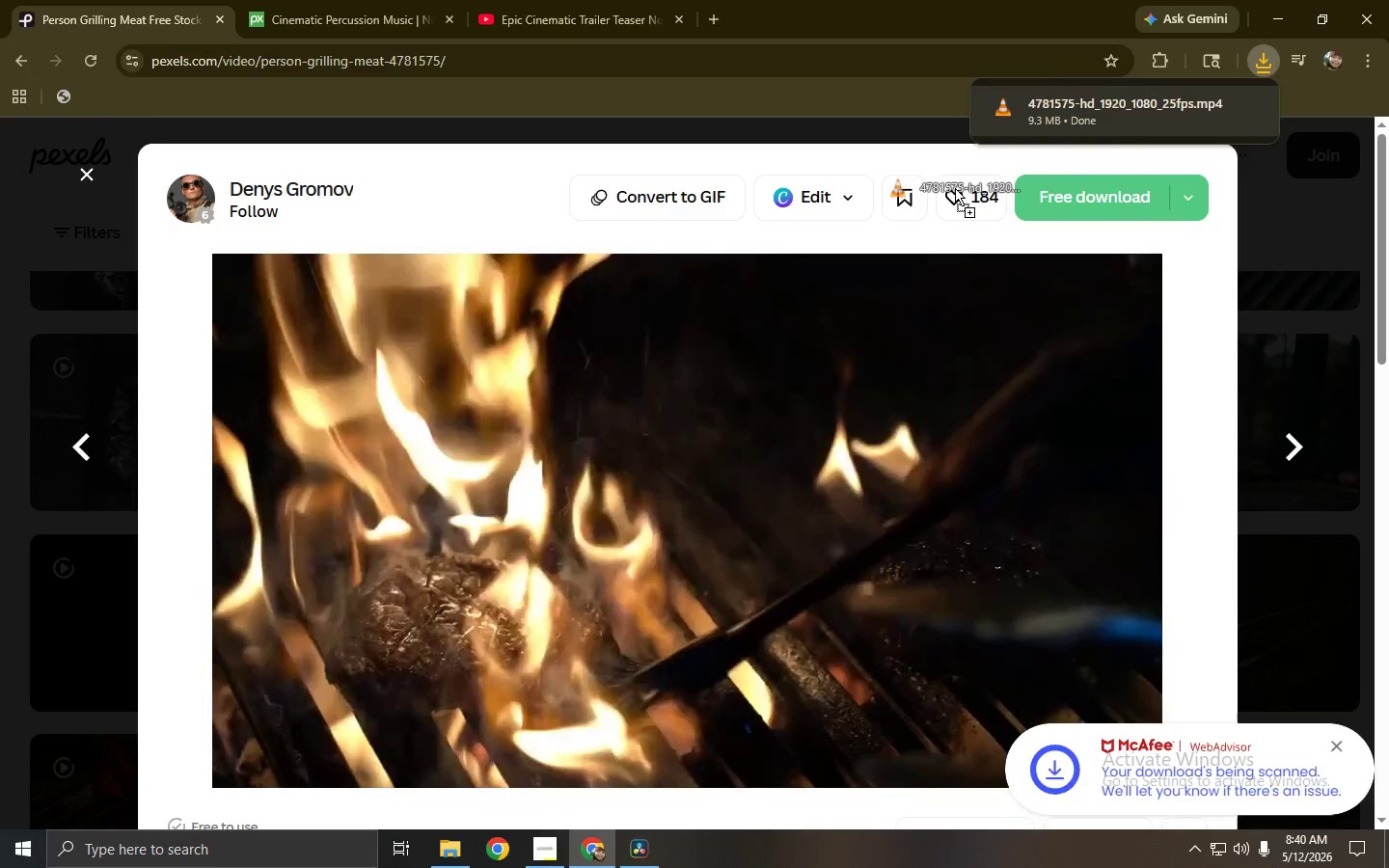 
key(Alt+Tab)
 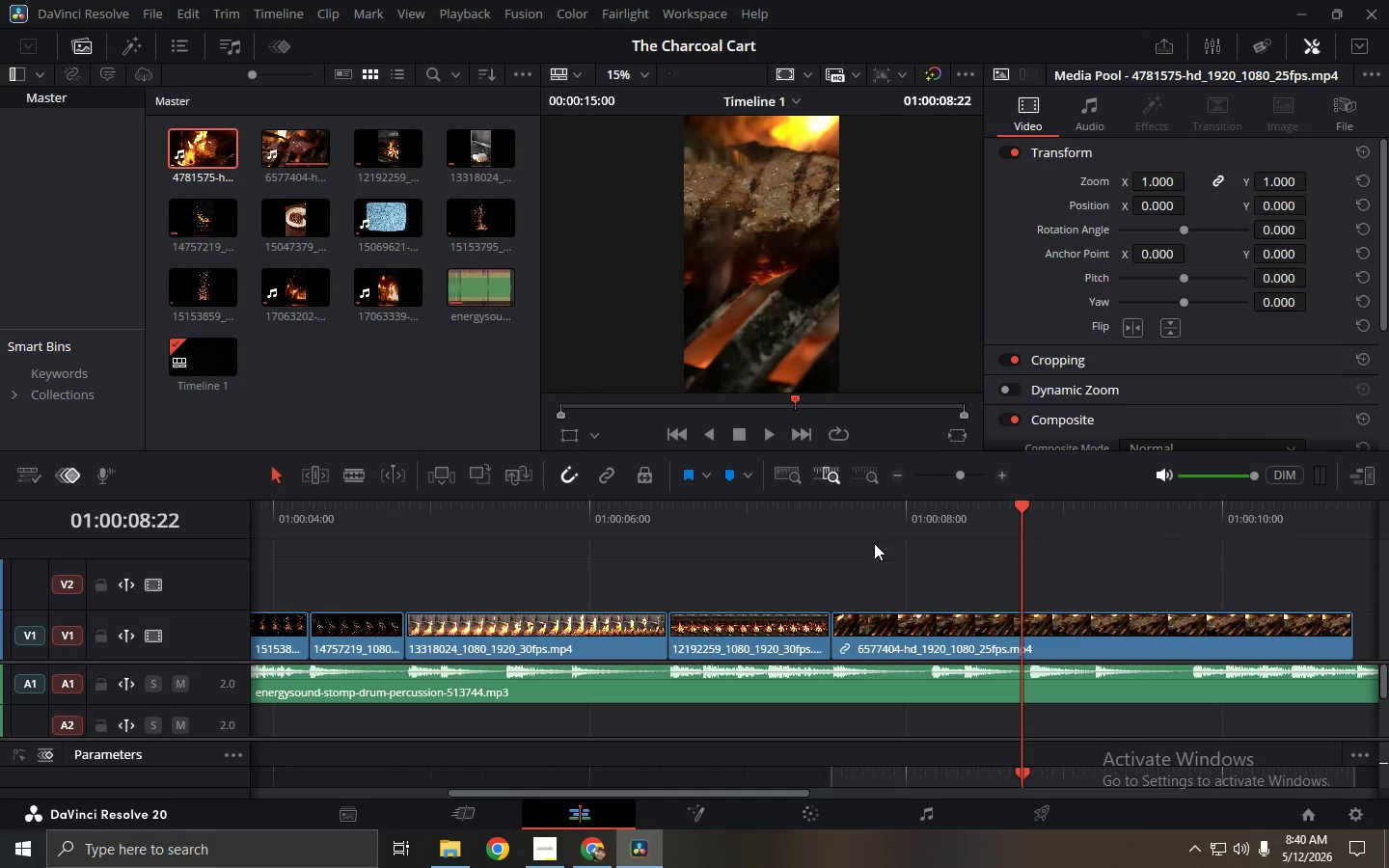 
left_click_drag(start_coordinate=[1011, 508], to_coordinate=[403, 527])
 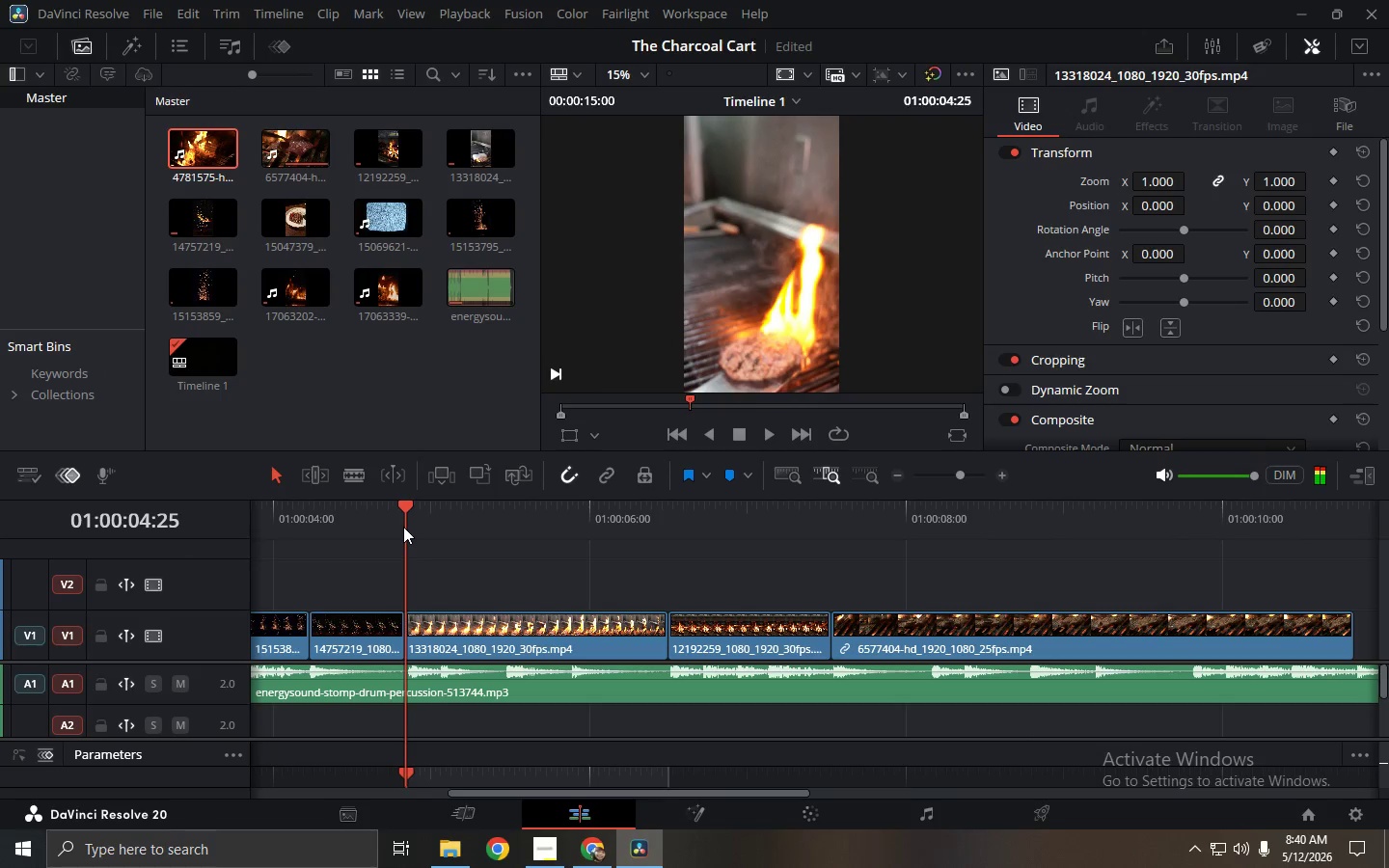 
key(Space)
 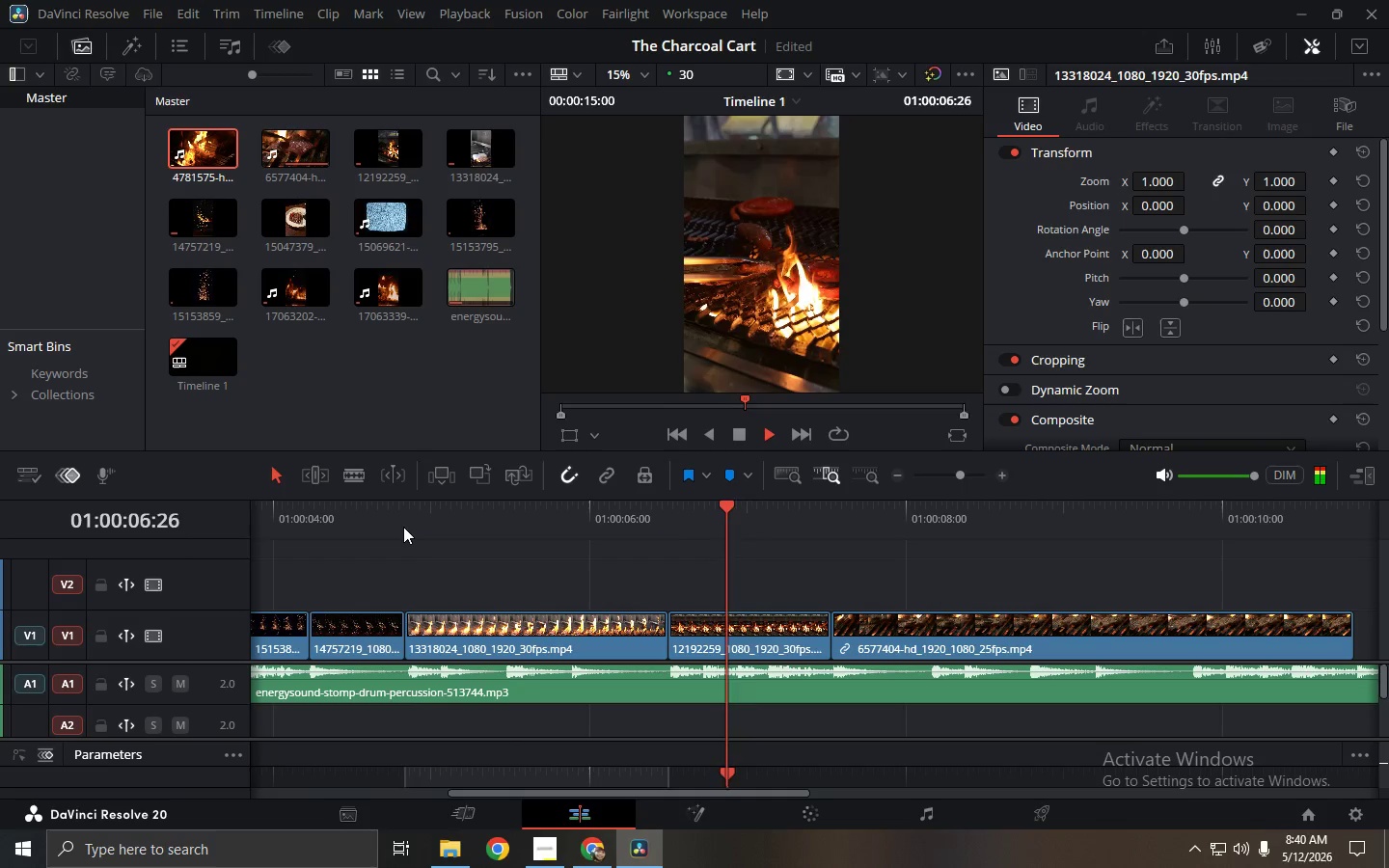 
key(Space)
 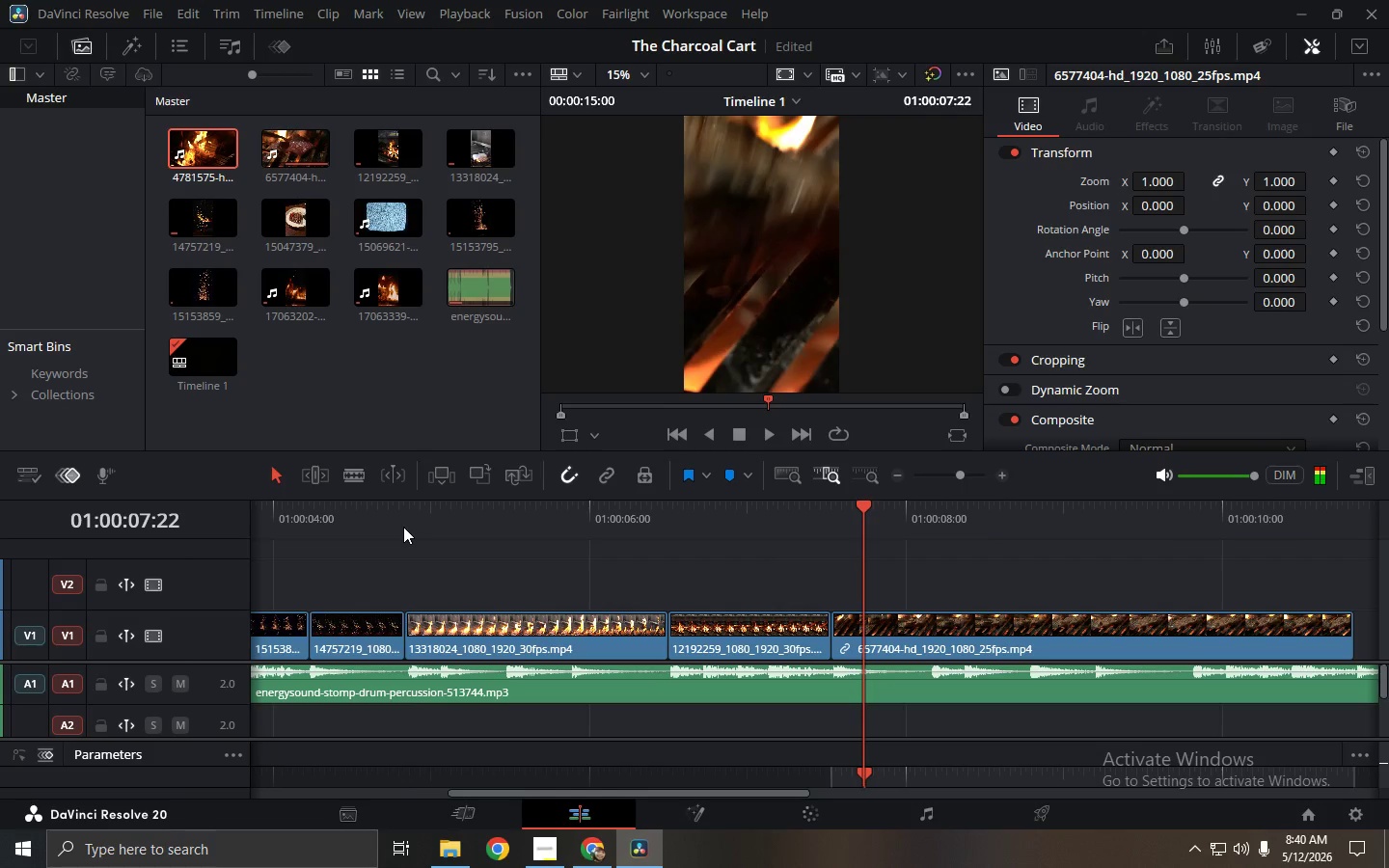 
key(Space)
 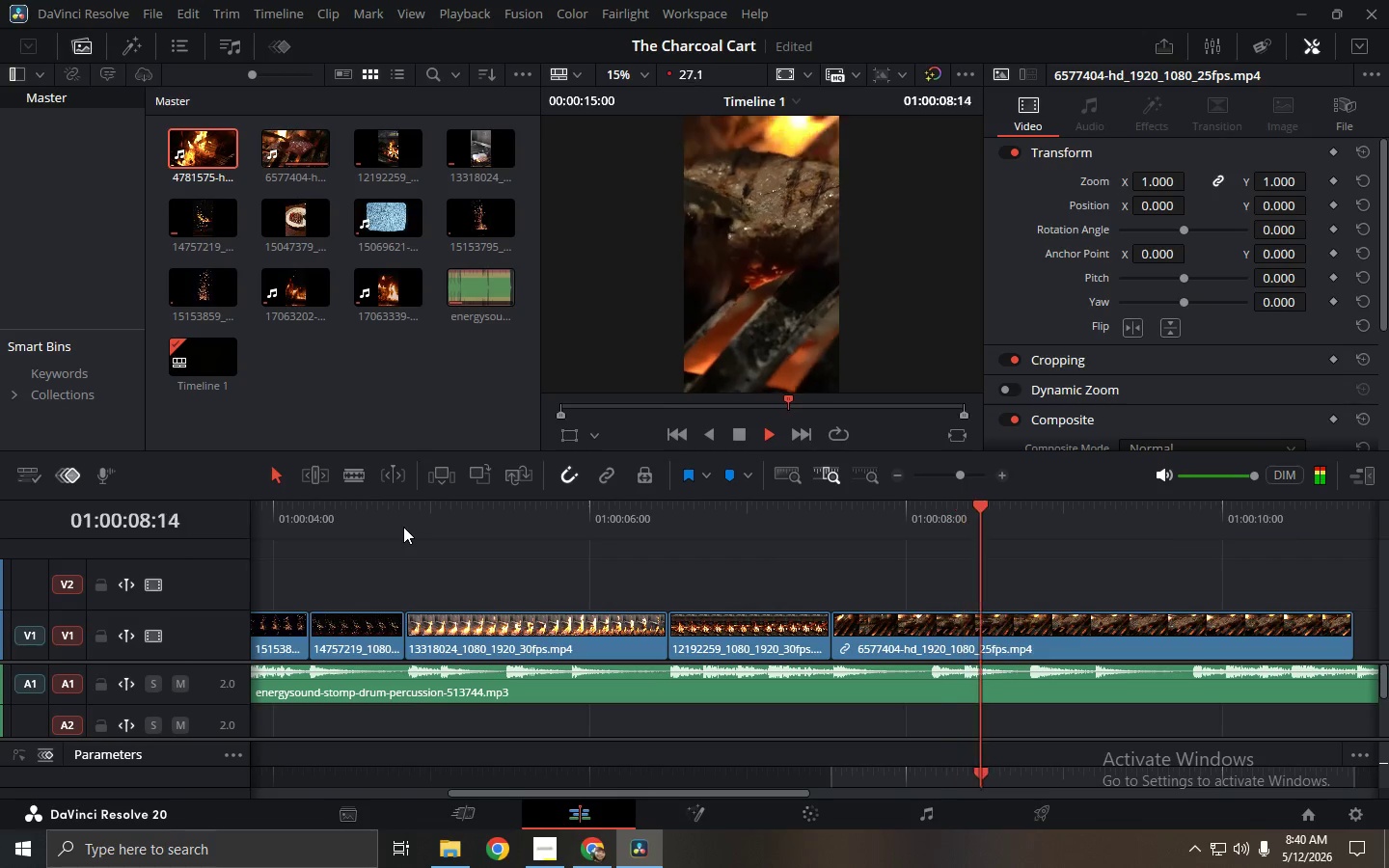 
key(Space)
 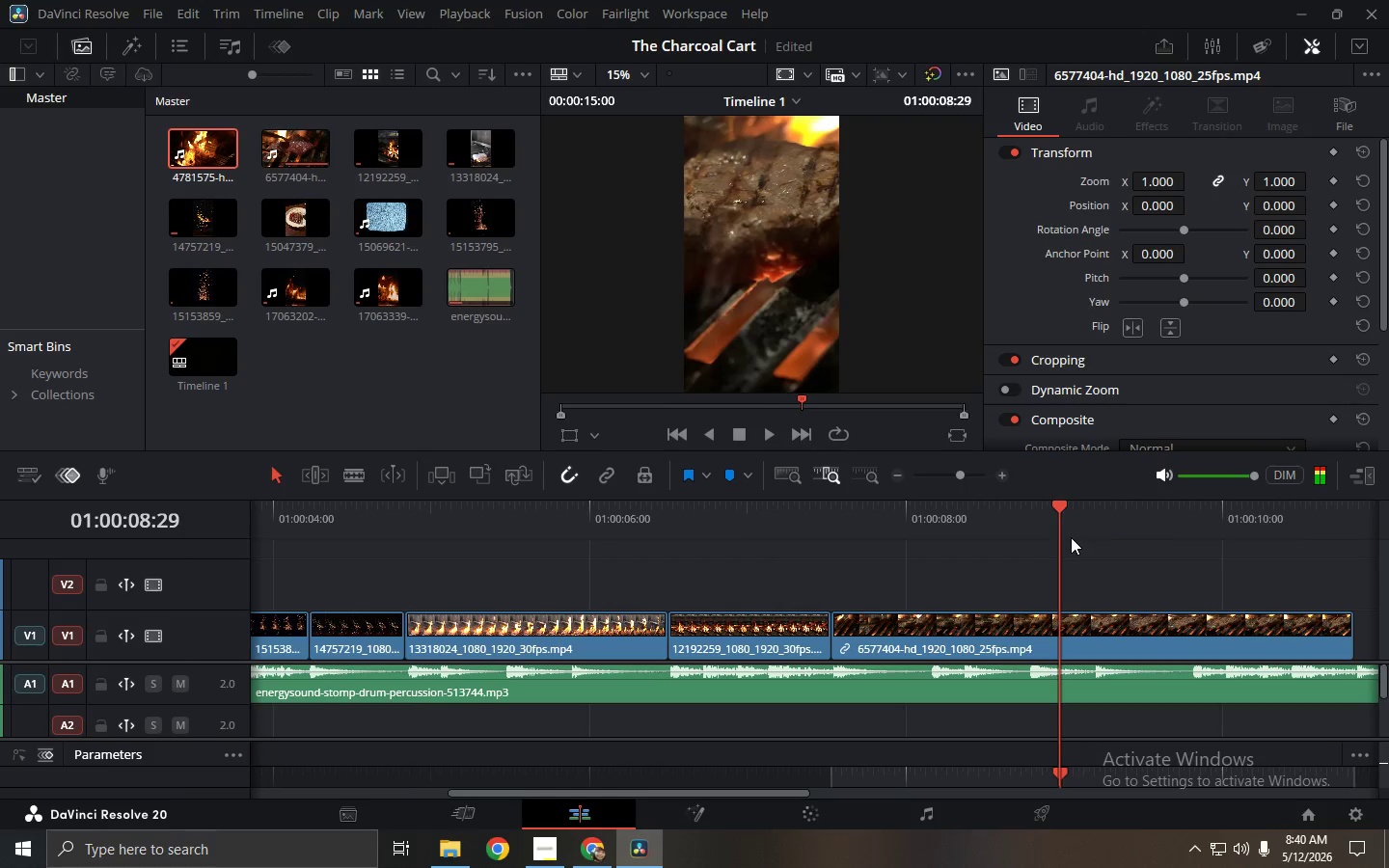 
left_click_drag(start_coordinate=[1057, 506], to_coordinate=[1029, 515])
 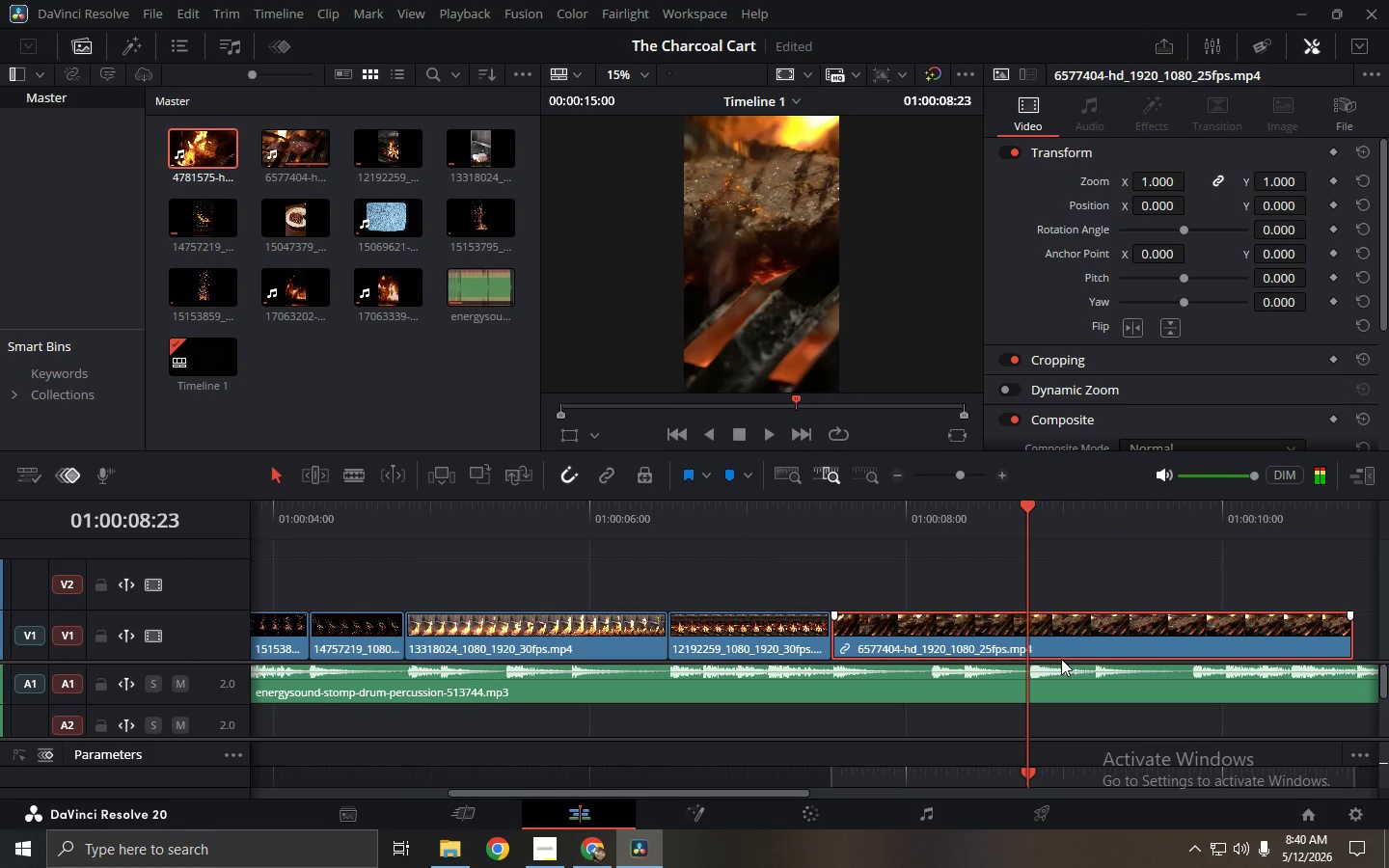 
key(Control+ControlLeft)
 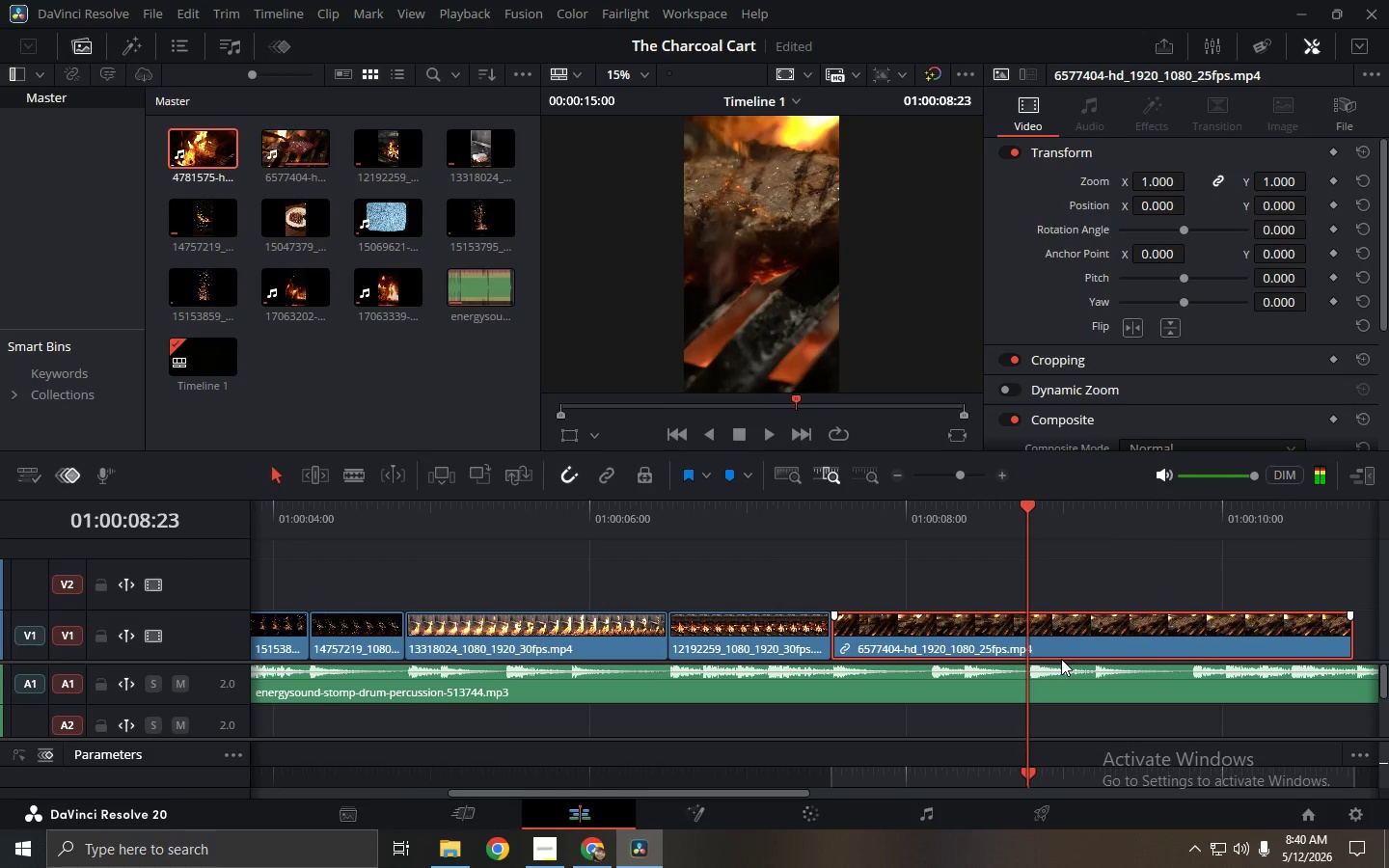 
key(Control+B)
 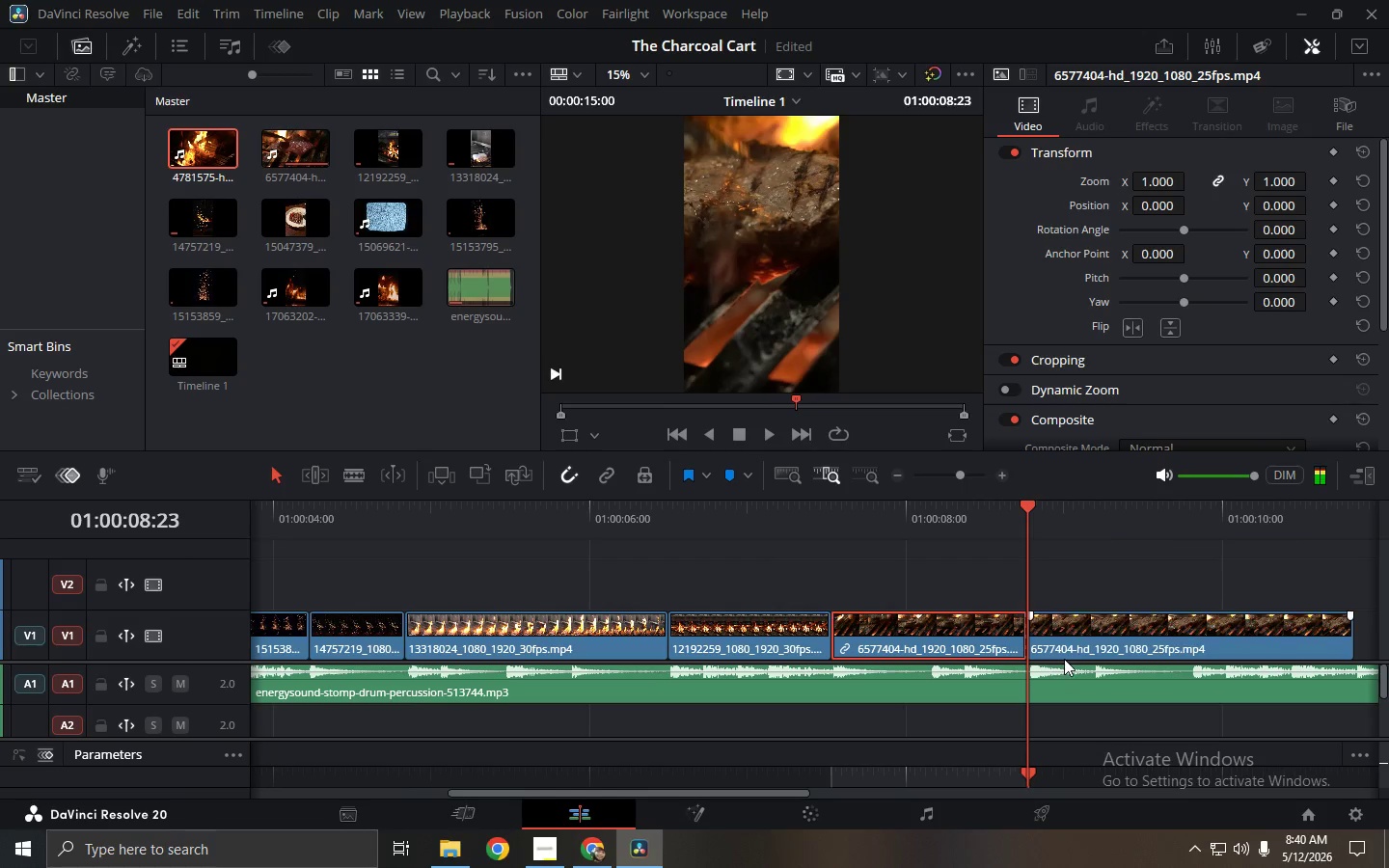 
left_click([1064, 657])
 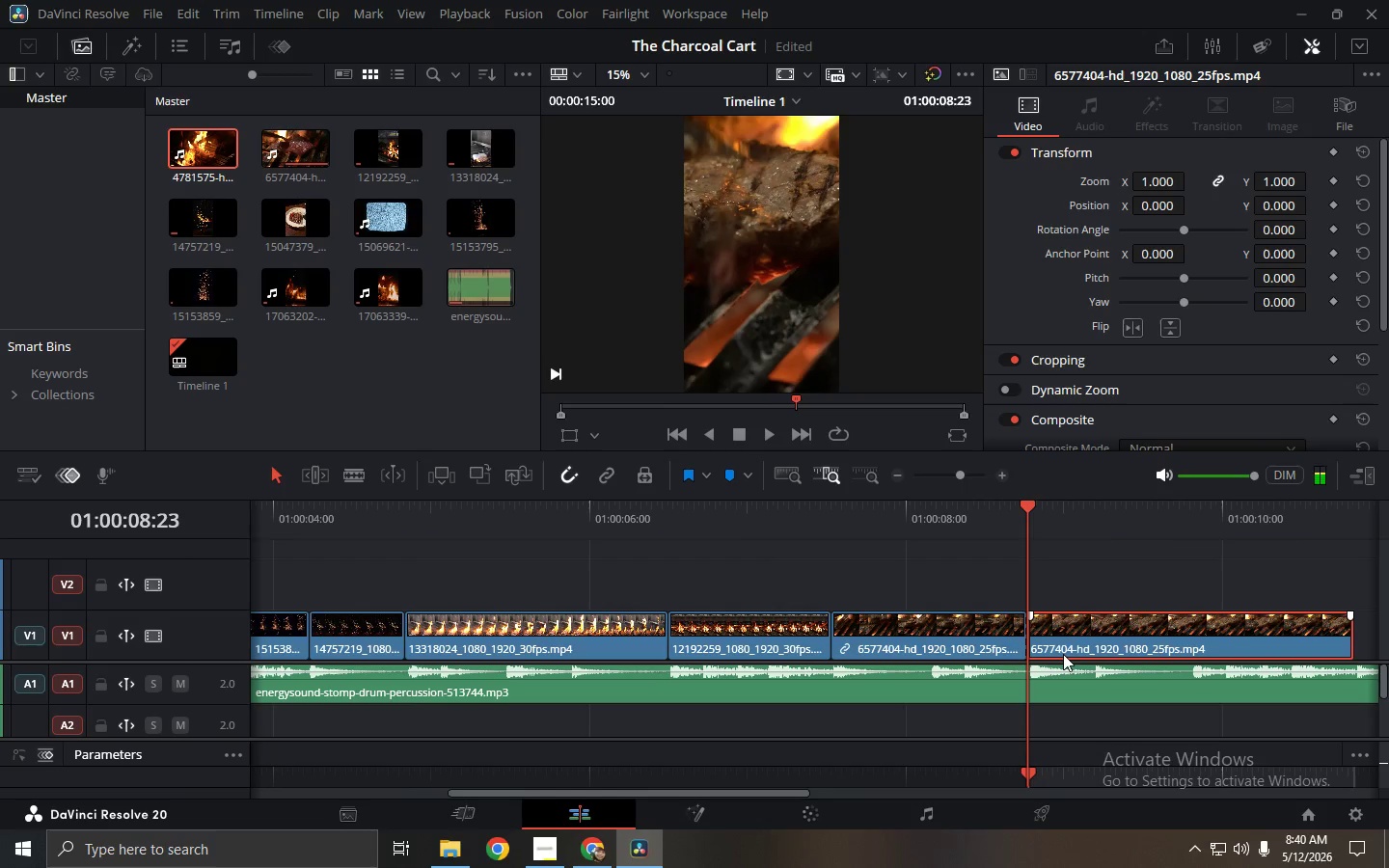 
left_click([1061, 646])
 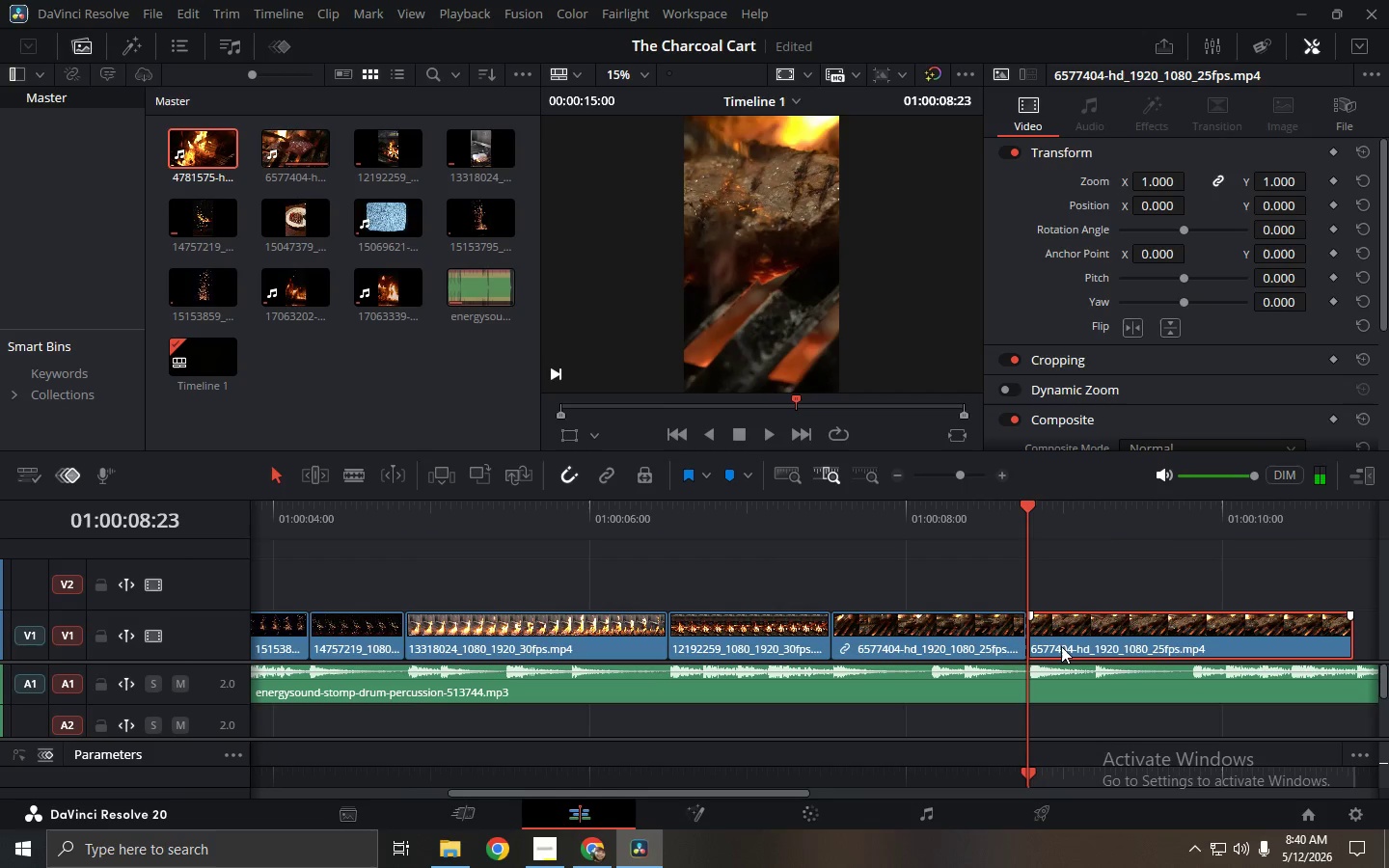 
key(Backspace)
 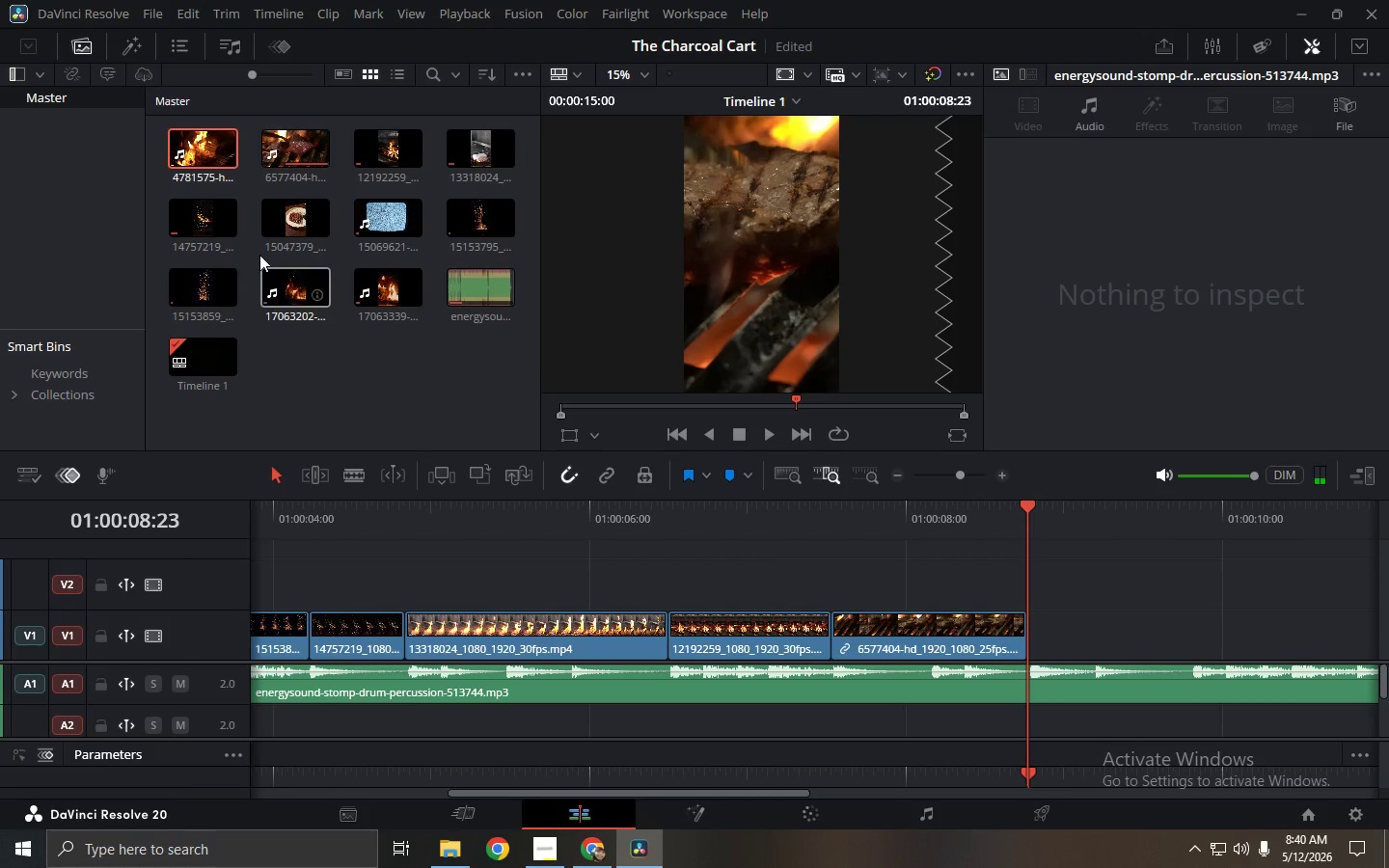 
left_click_drag(start_coordinate=[201, 149], to_coordinate=[1035, 616])
 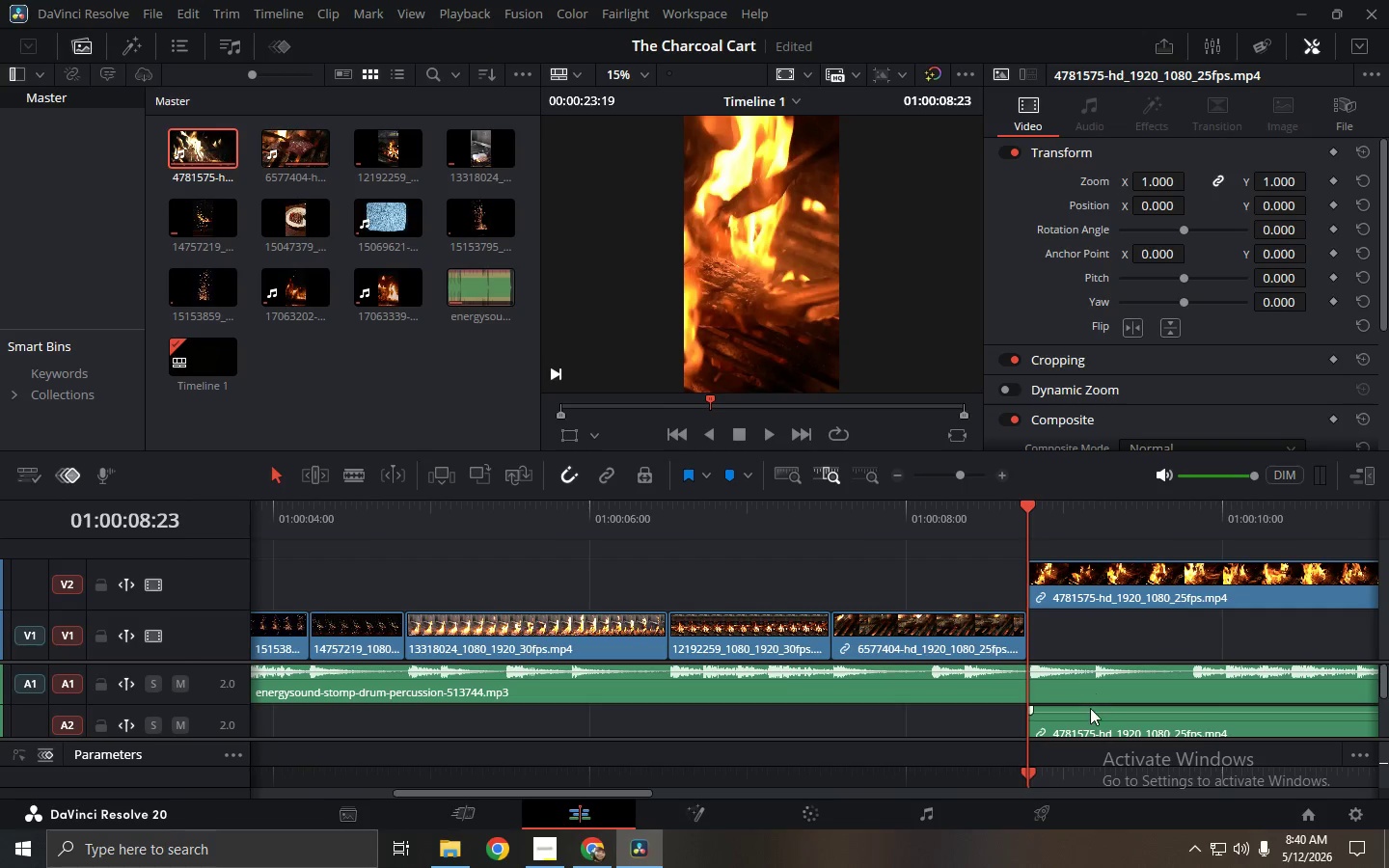 
left_click([1090, 712])
 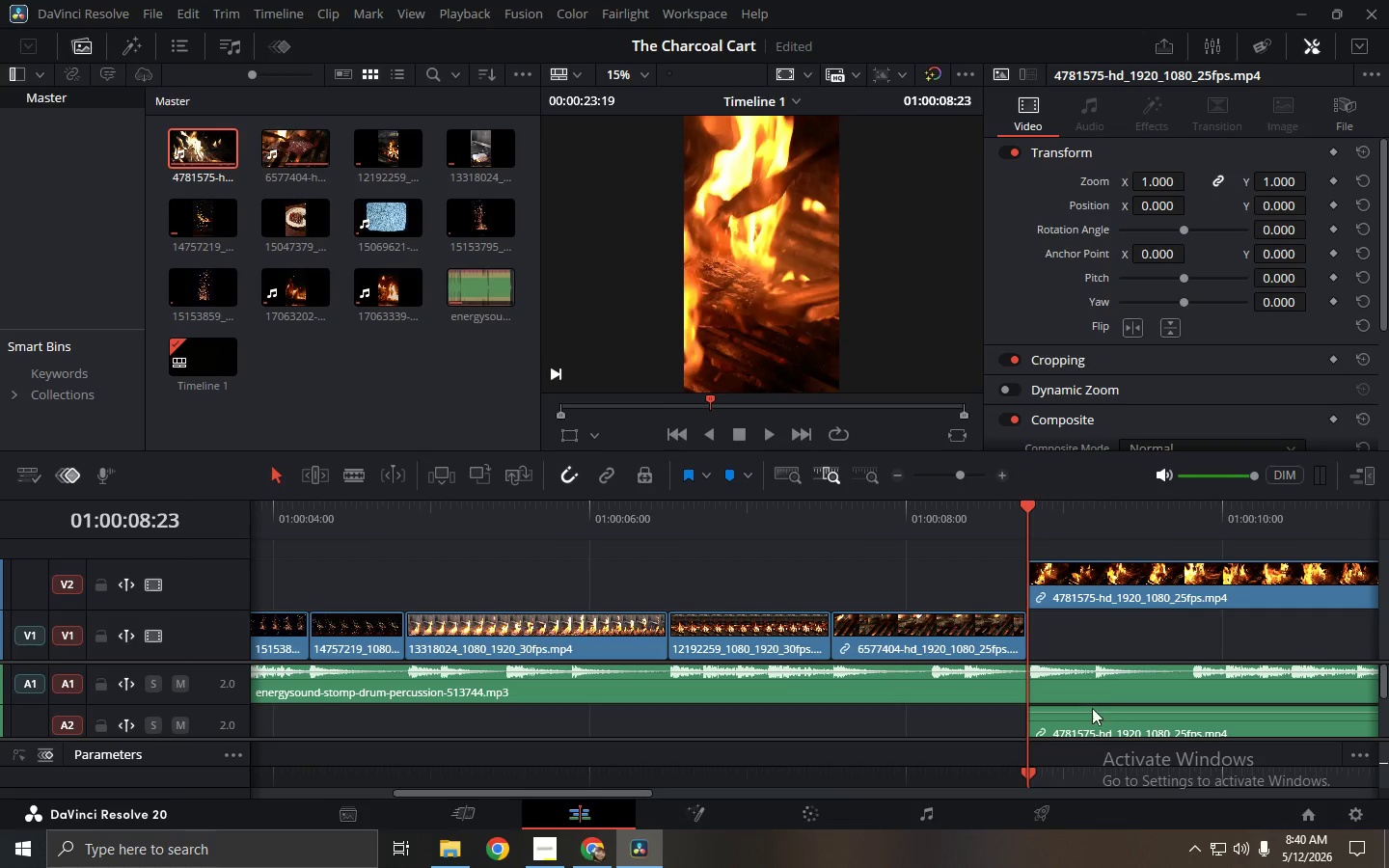 
left_click([1092, 731])
 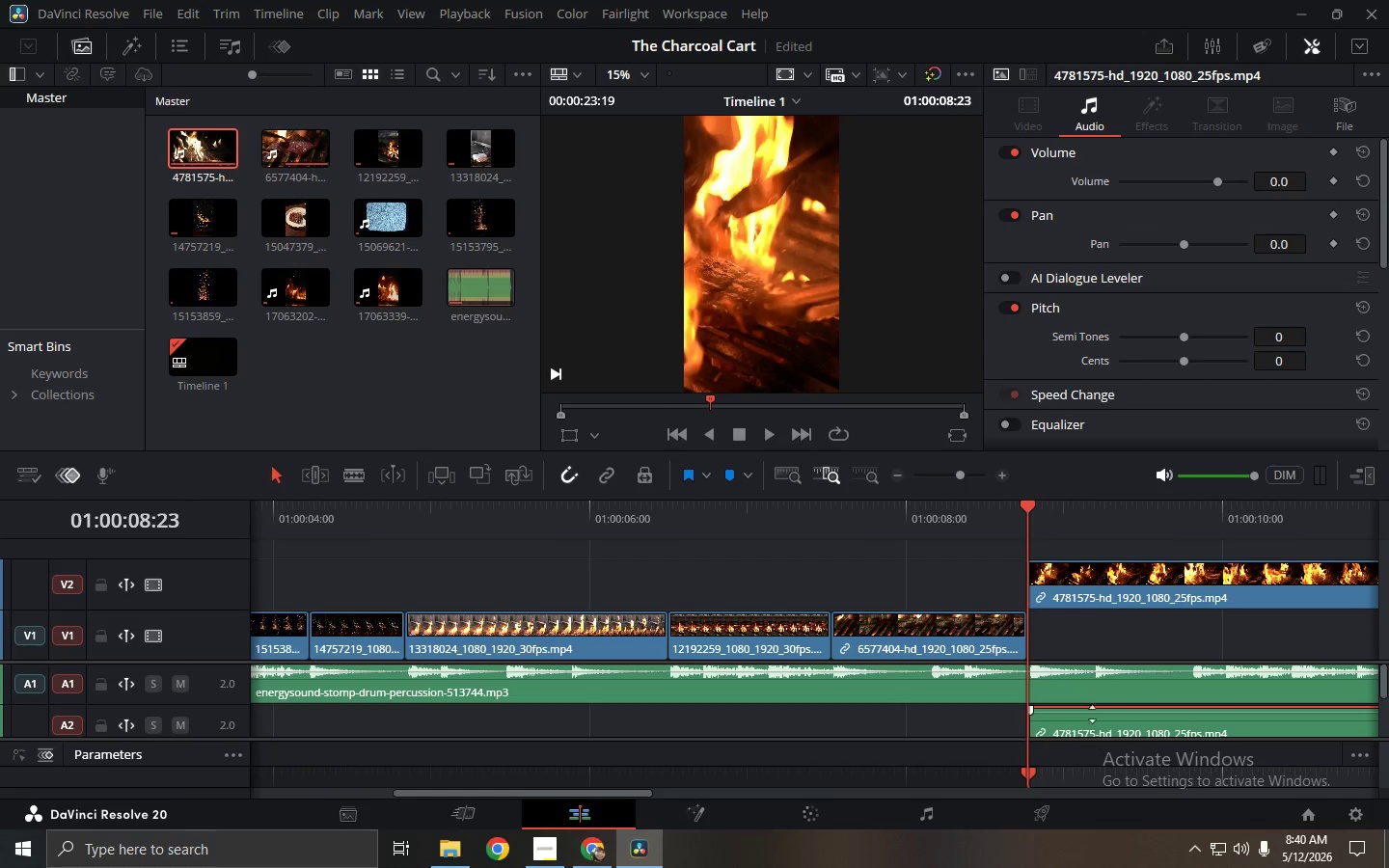 
hold_key(key=ControlLeft, duration=0.44)
double_click([1095, 566])
 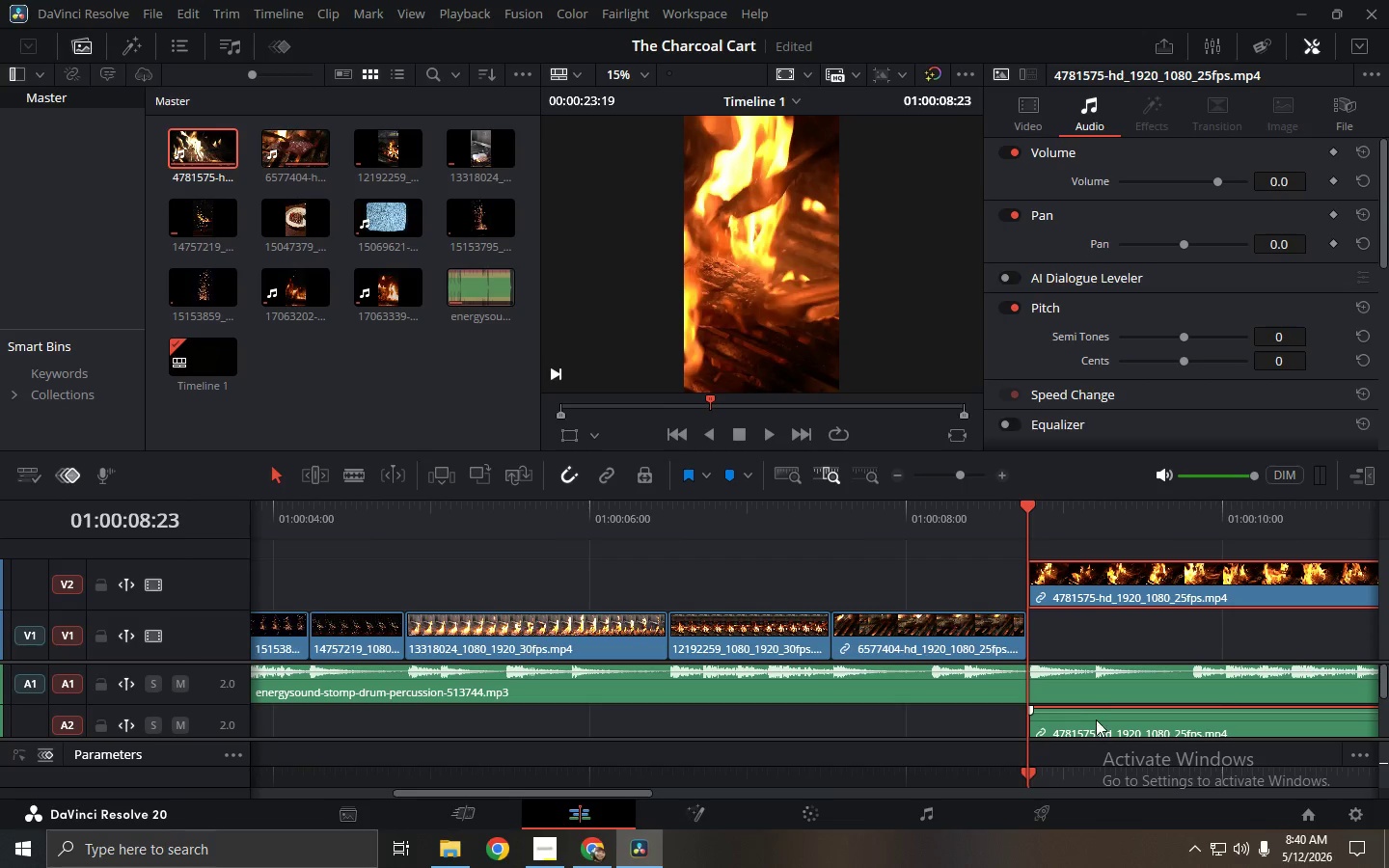 
right_click([1093, 720])
 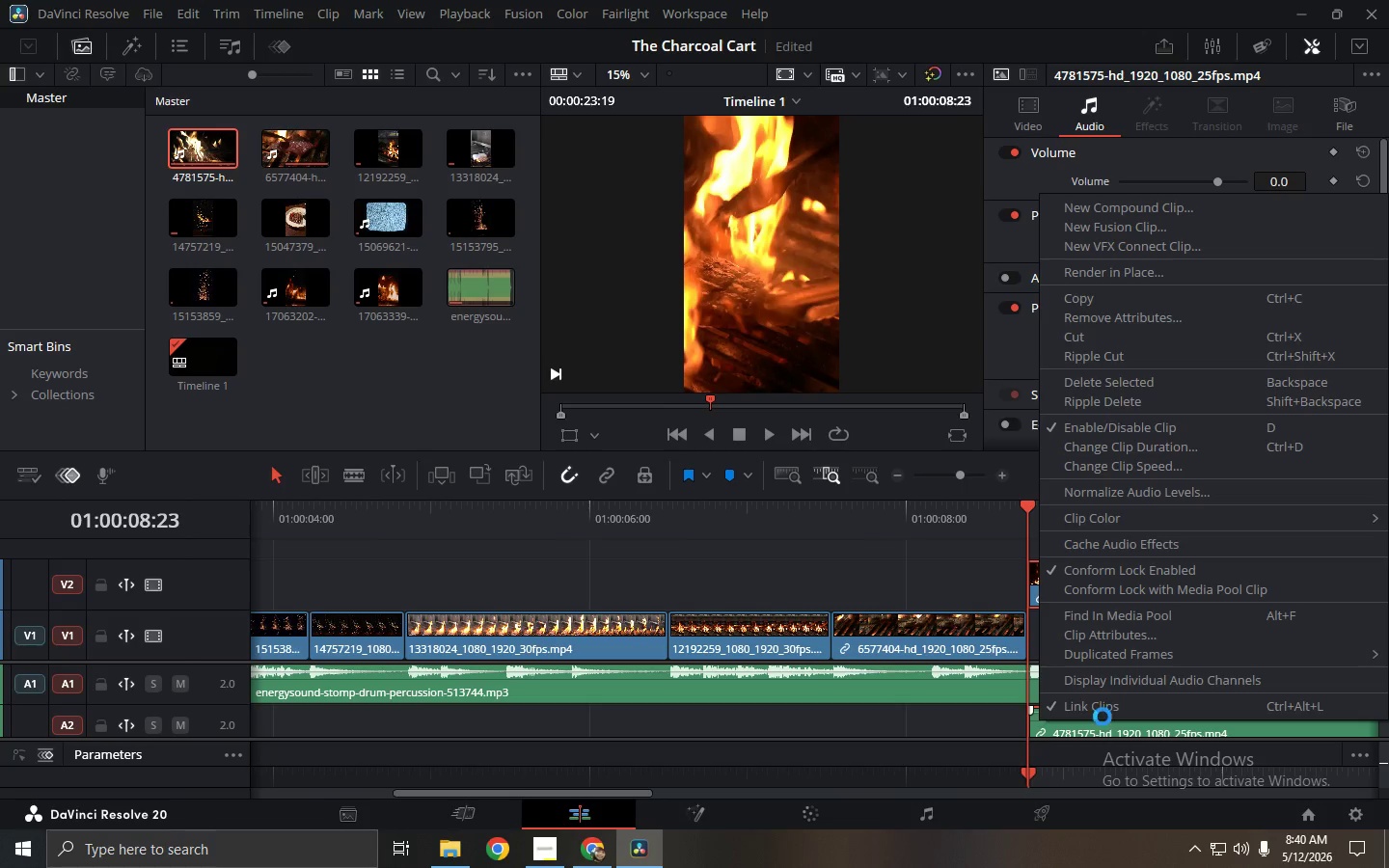 
left_click([1107, 709])
 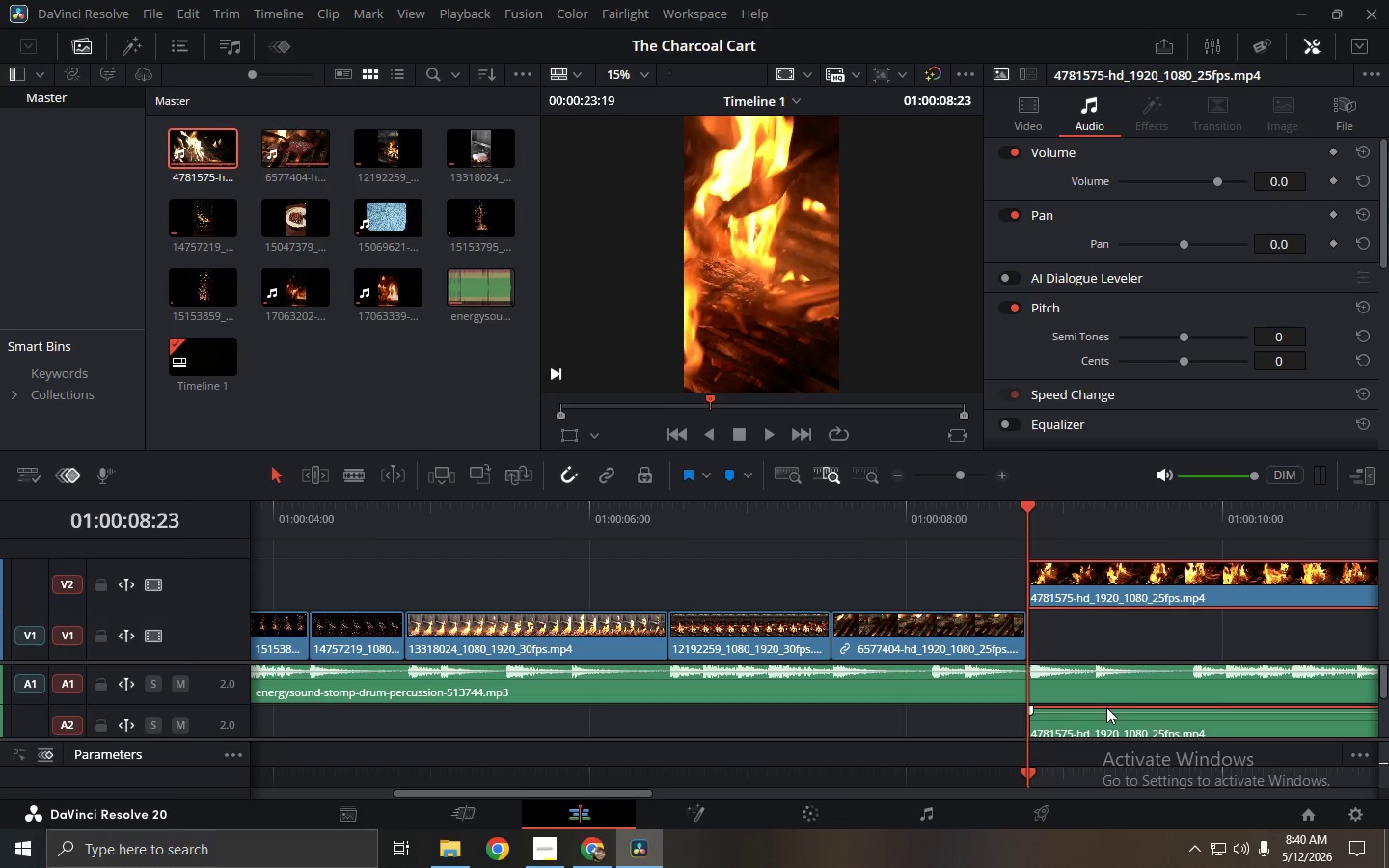 
double_click([1087, 729])
 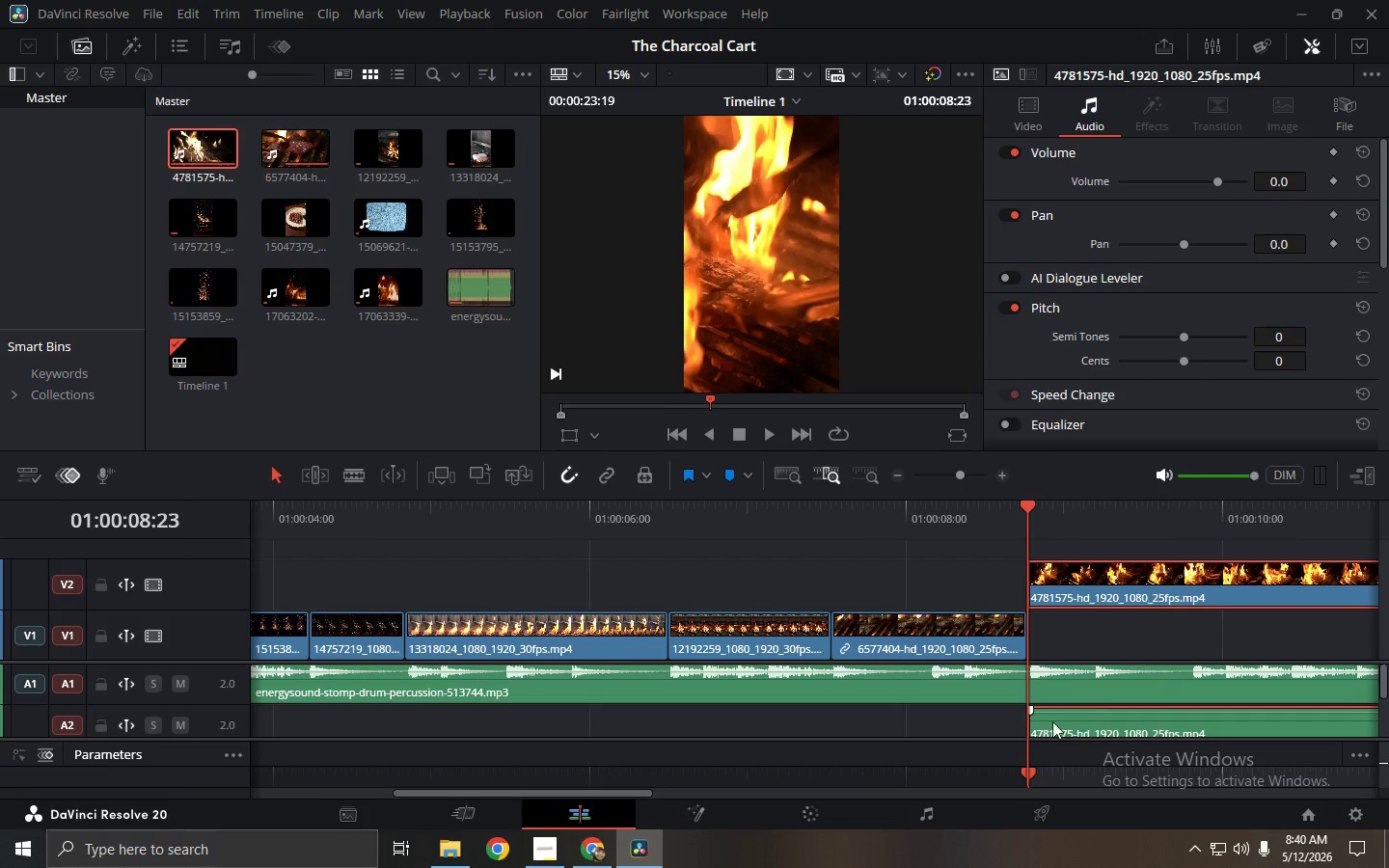 
triple_click([967, 723])
 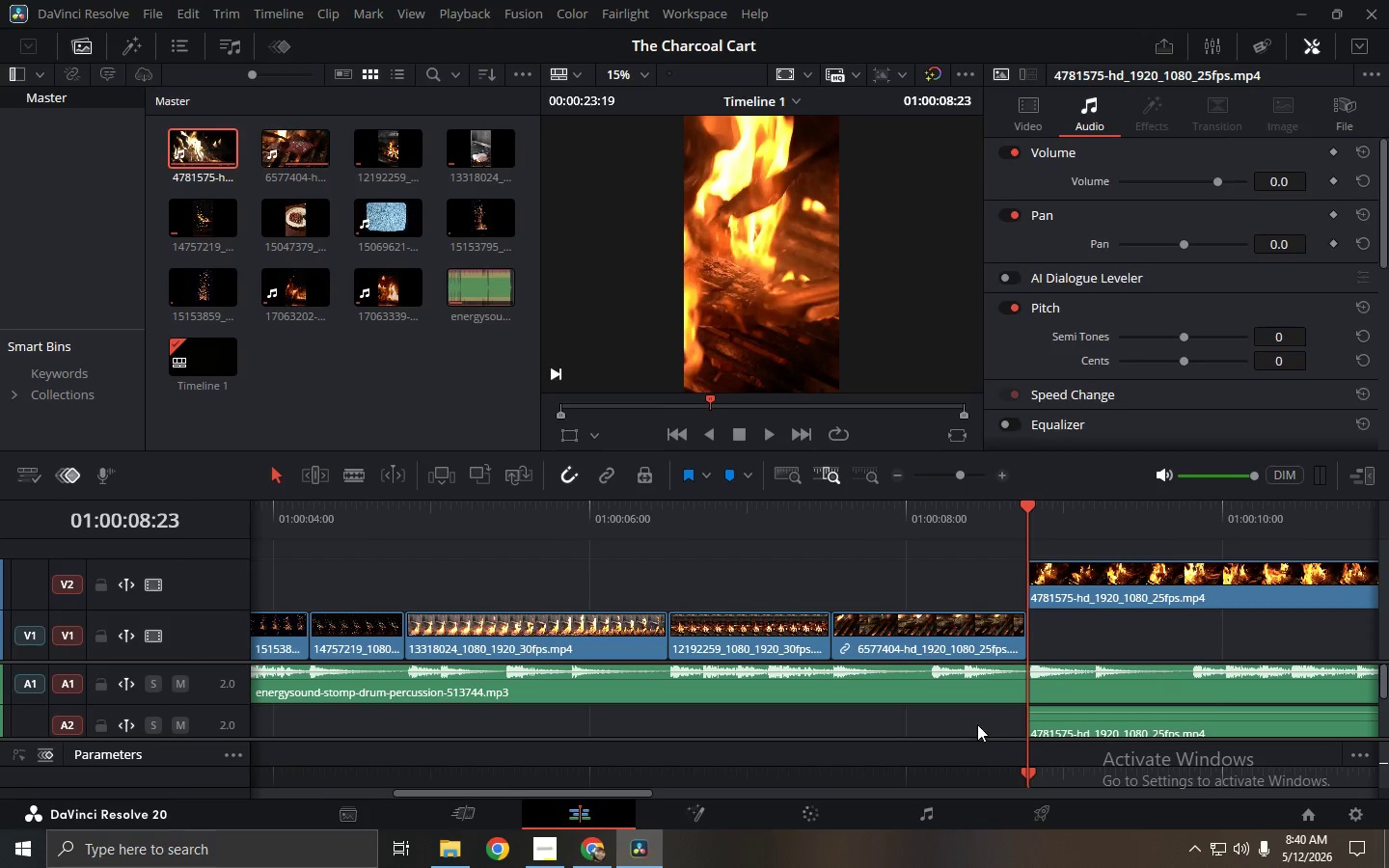 
triple_click([1063, 722])
 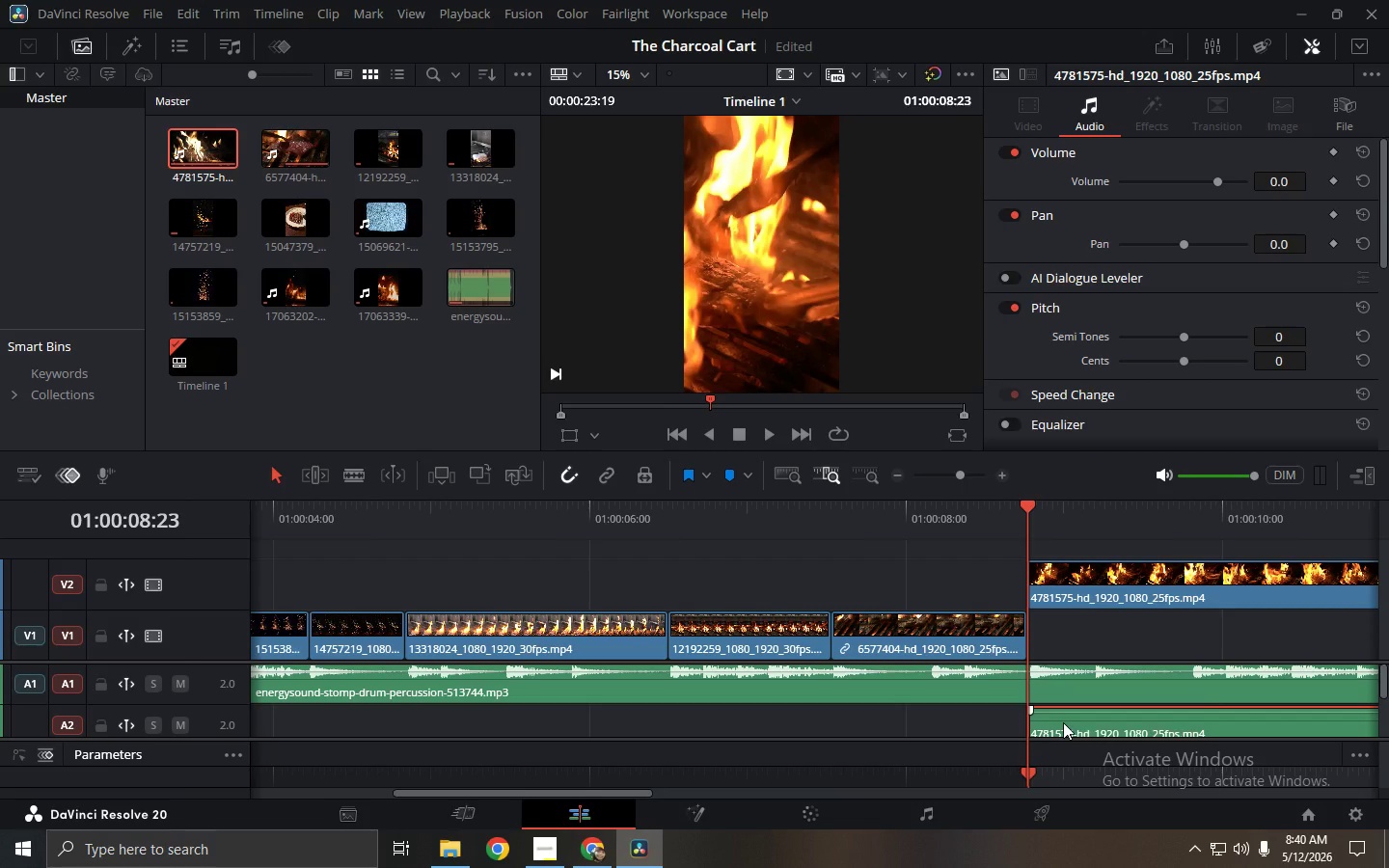 
key(Backspace)
 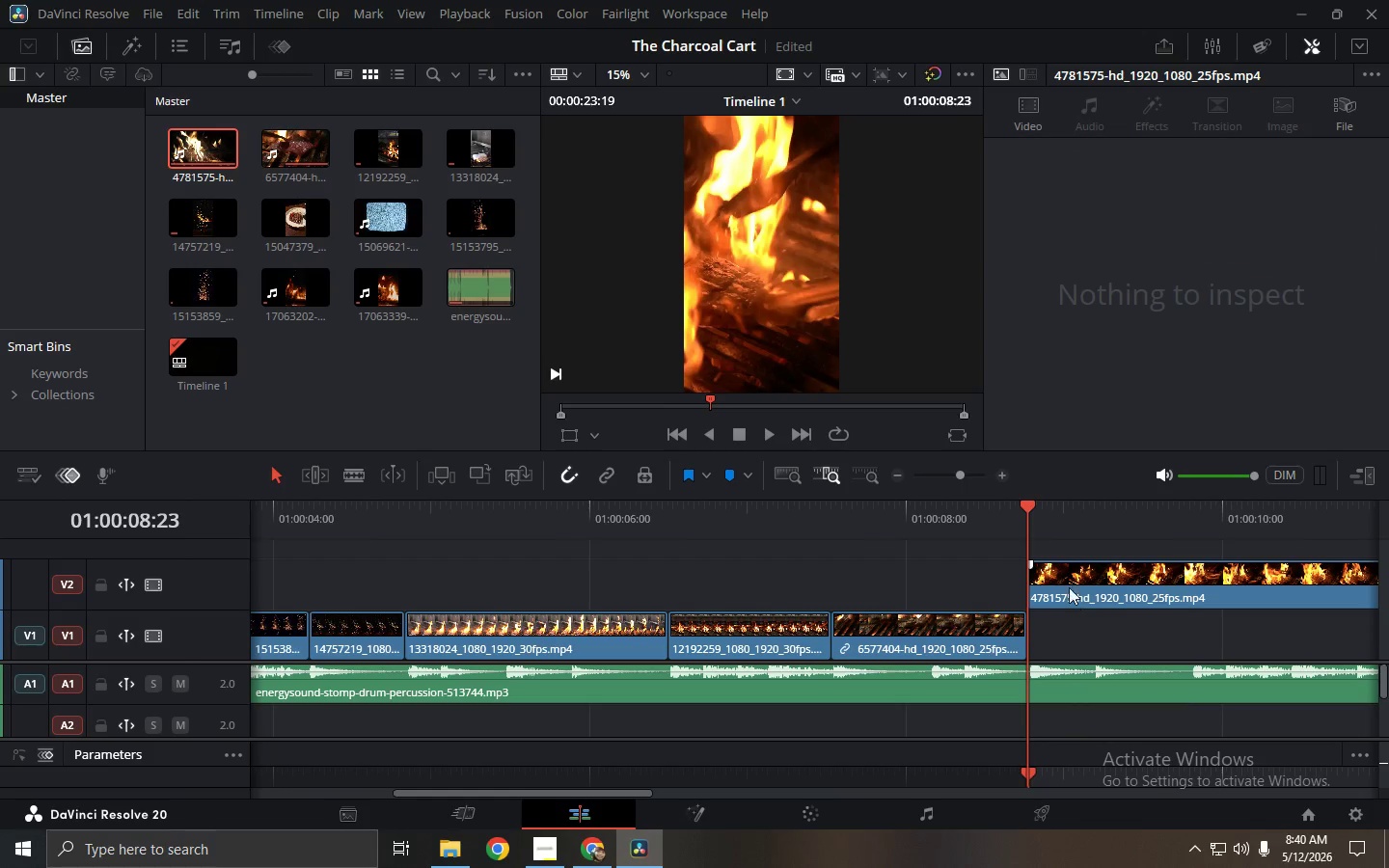 
left_click_drag(start_coordinate=[1068, 583], to_coordinate=[1068, 619])
 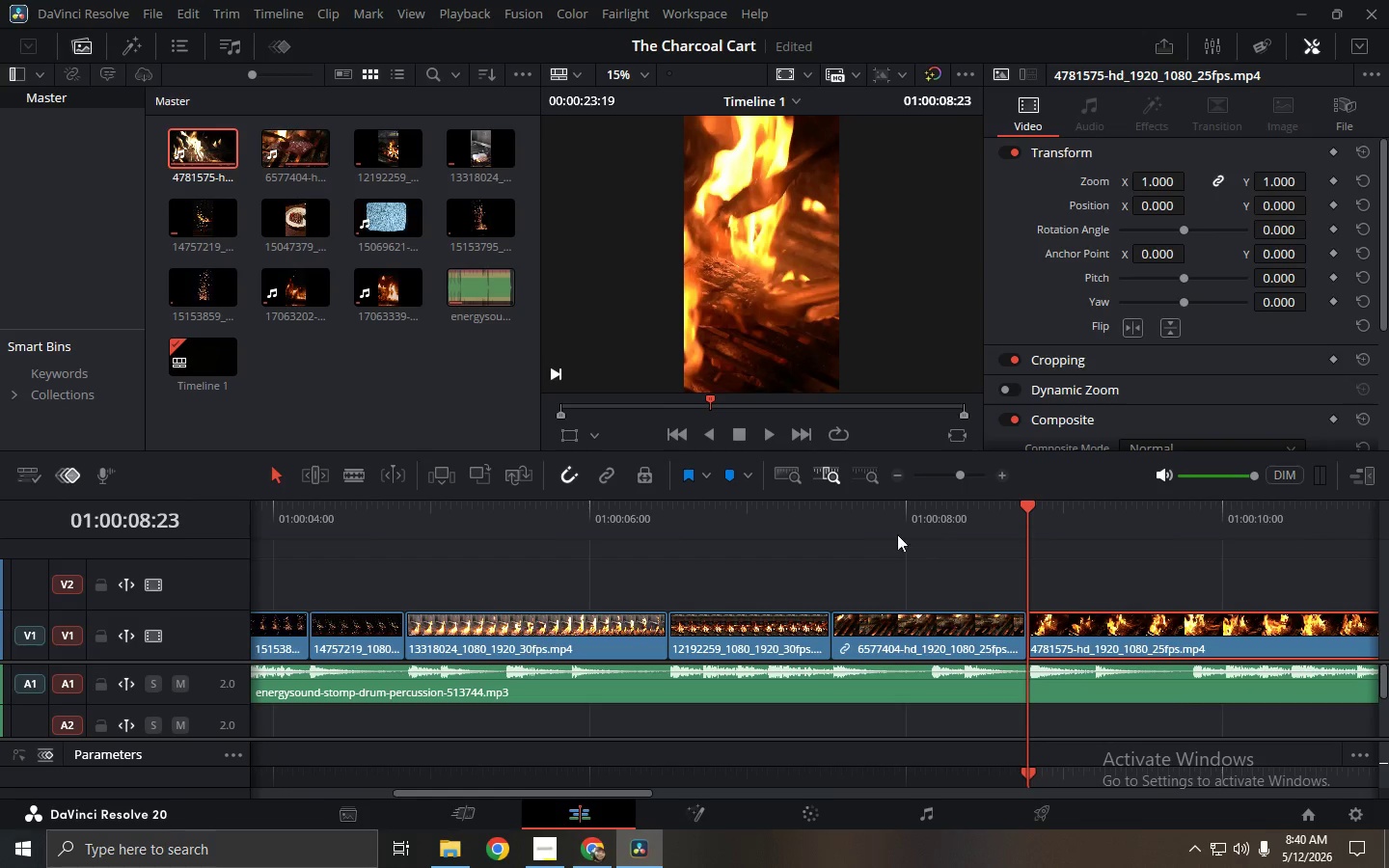 
left_click_drag(start_coordinate=[820, 525], to_coordinate=[661, 525])
 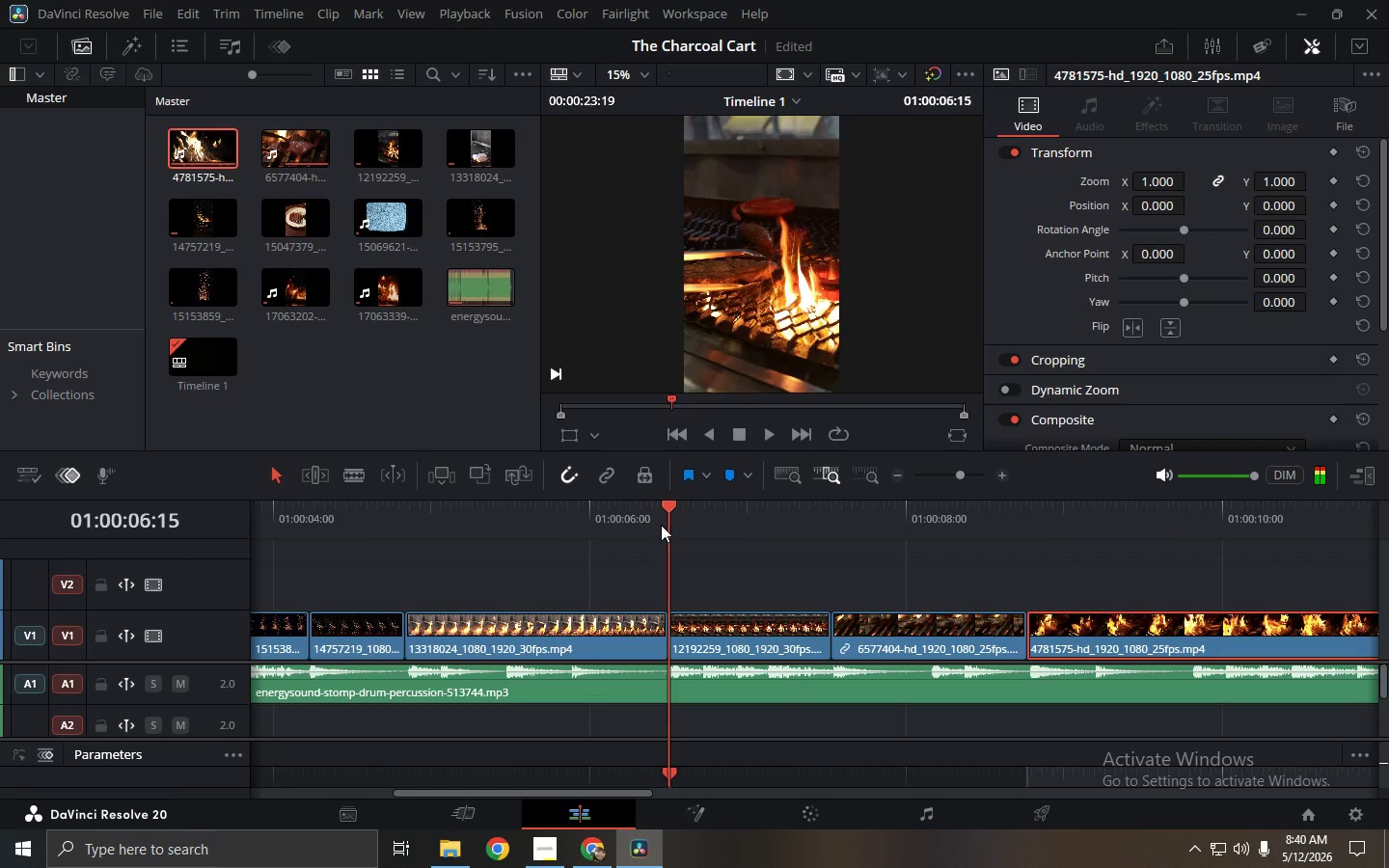 
key(Space)
 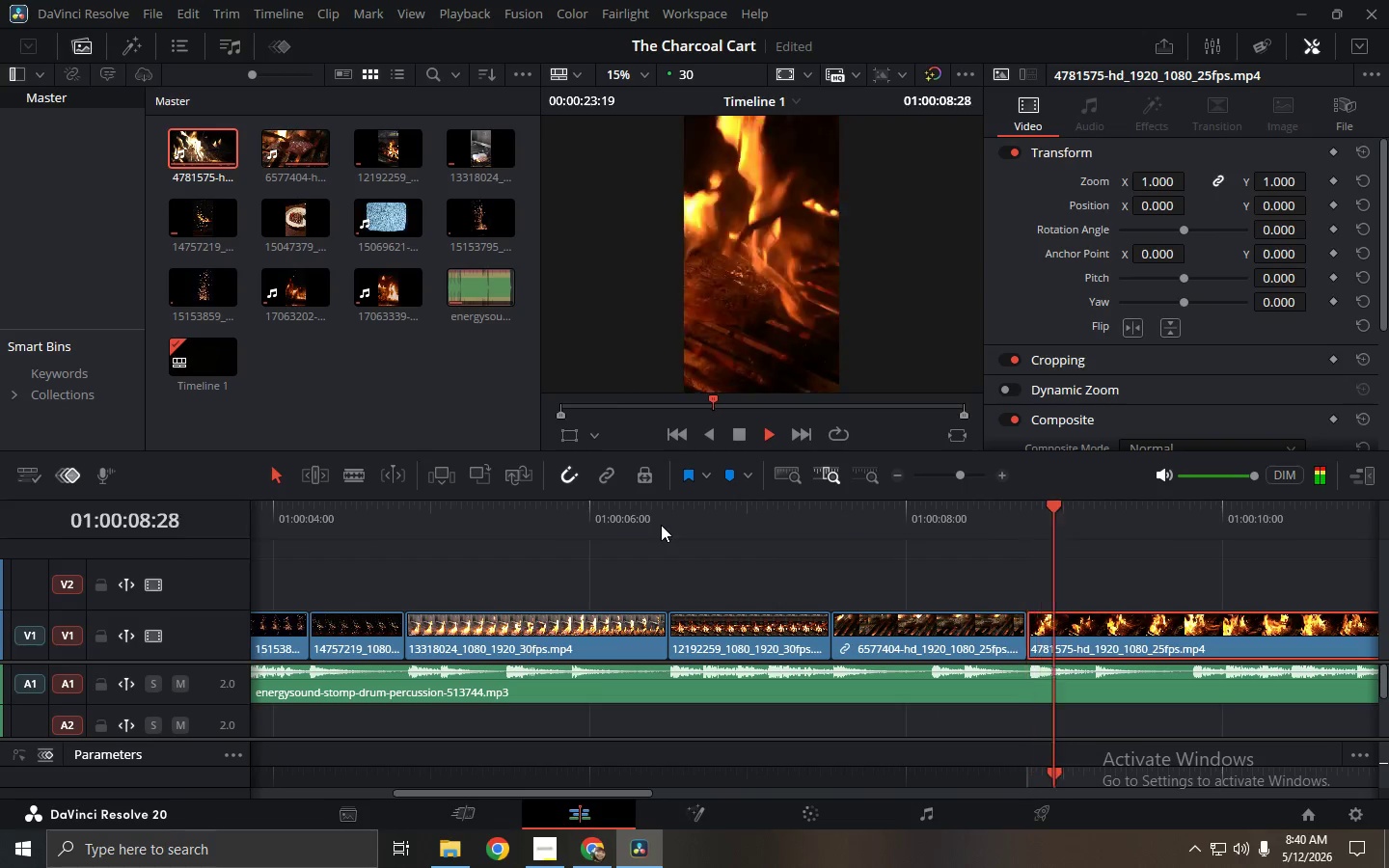 
key(Space)
 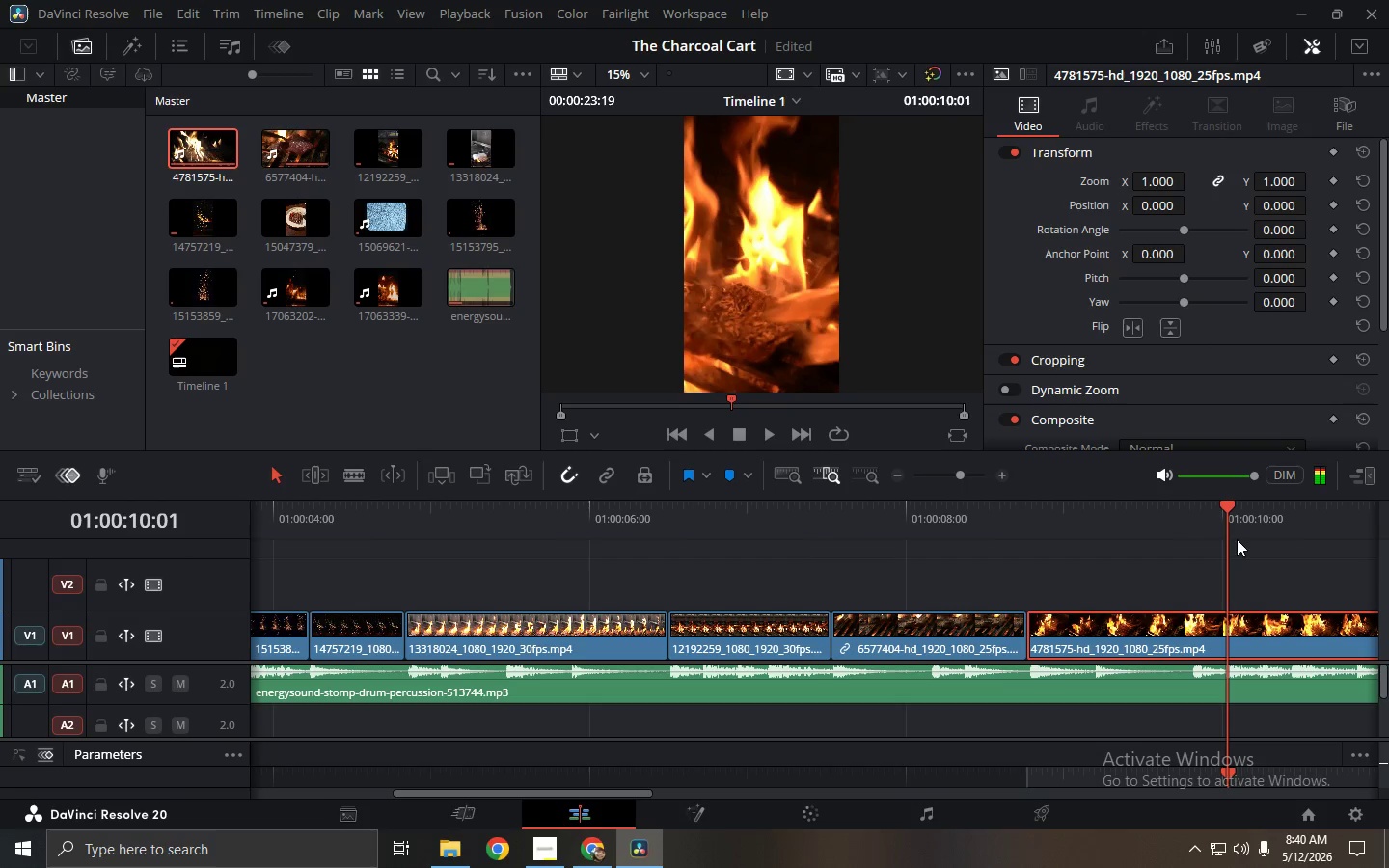 
left_click_drag(start_coordinate=[1221, 508], to_coordinate=[1190, 508])
 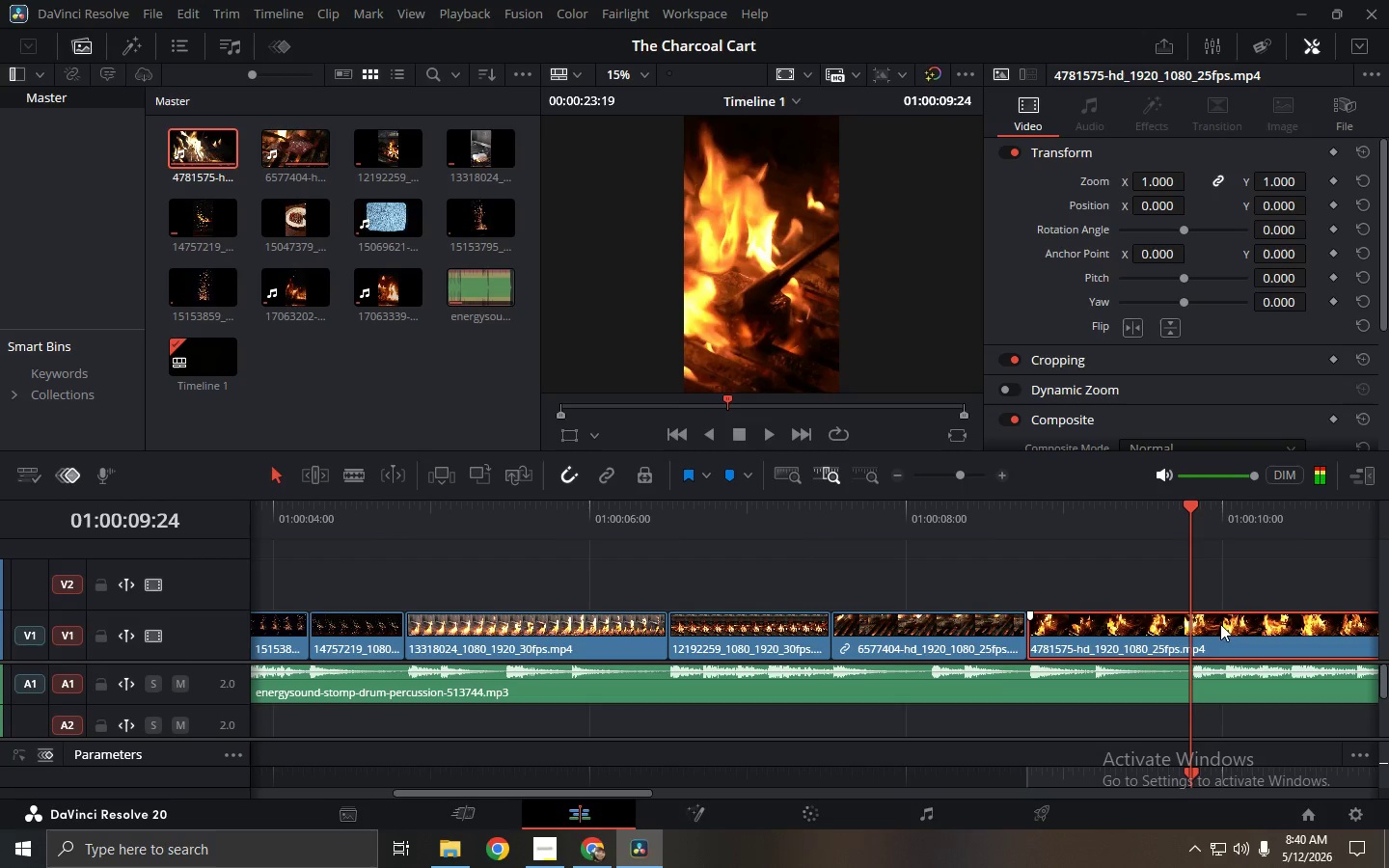 
left_click([1222, 634])
 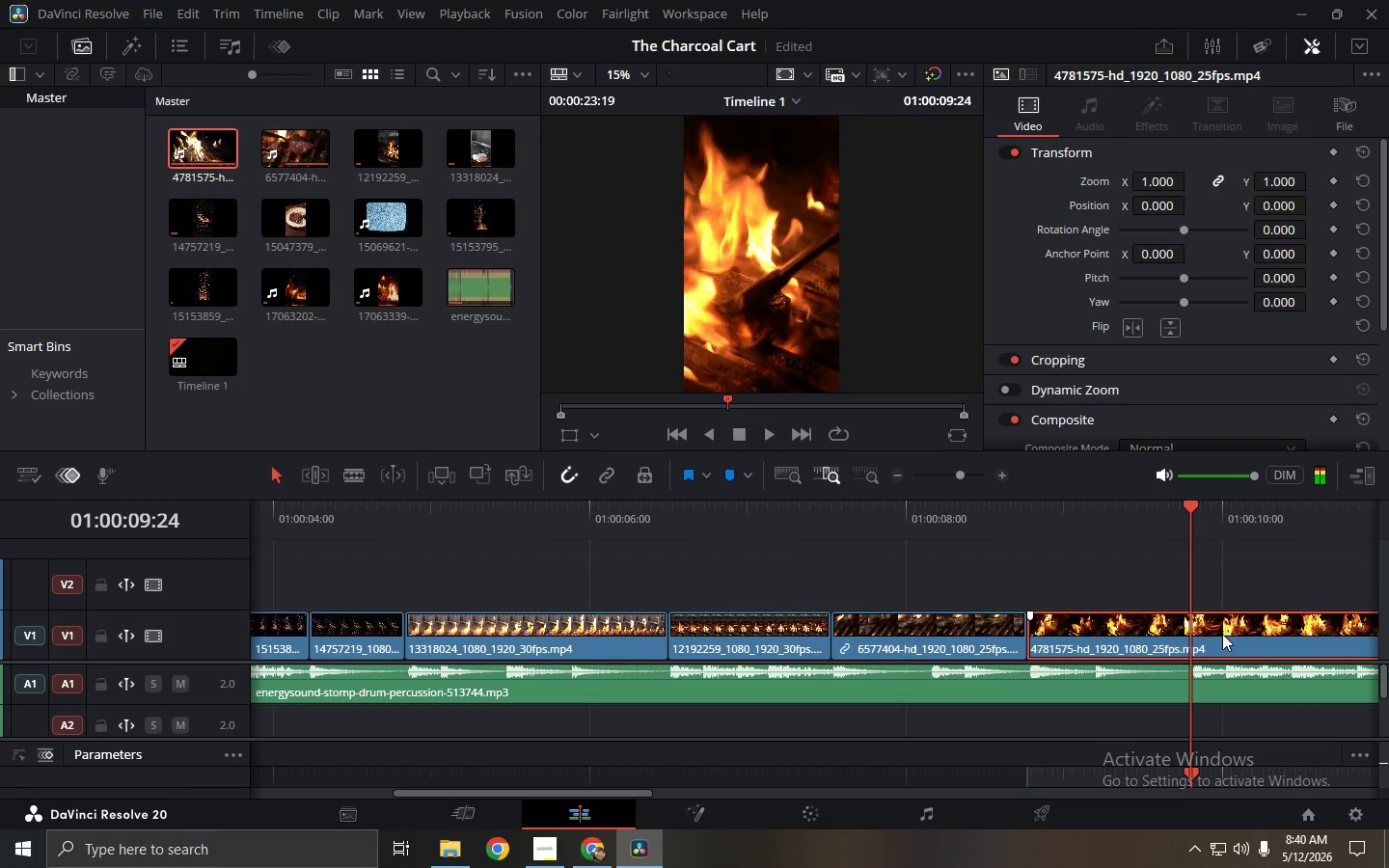 
key(Control+ControlLeft)
 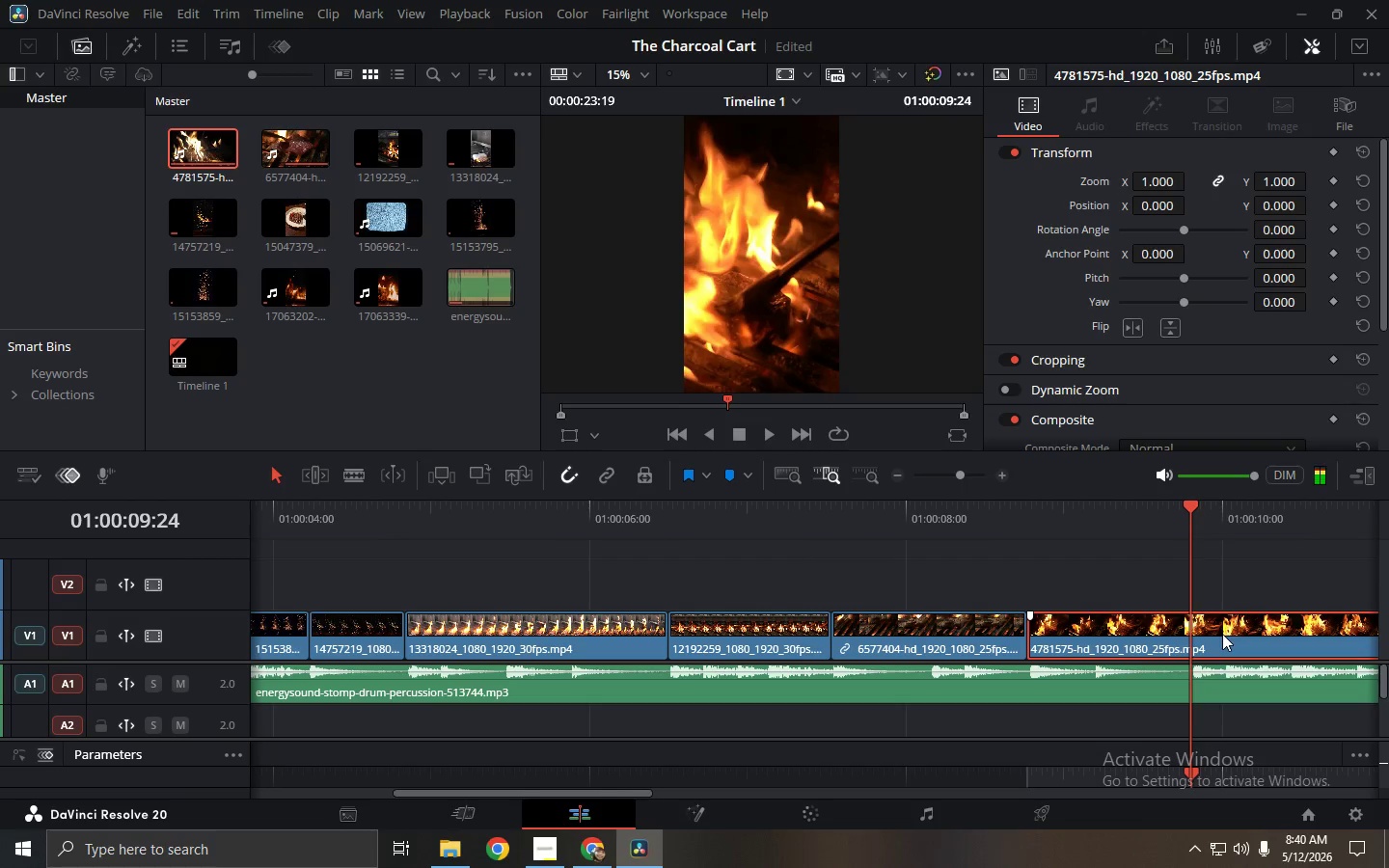 
key(Control+B)
 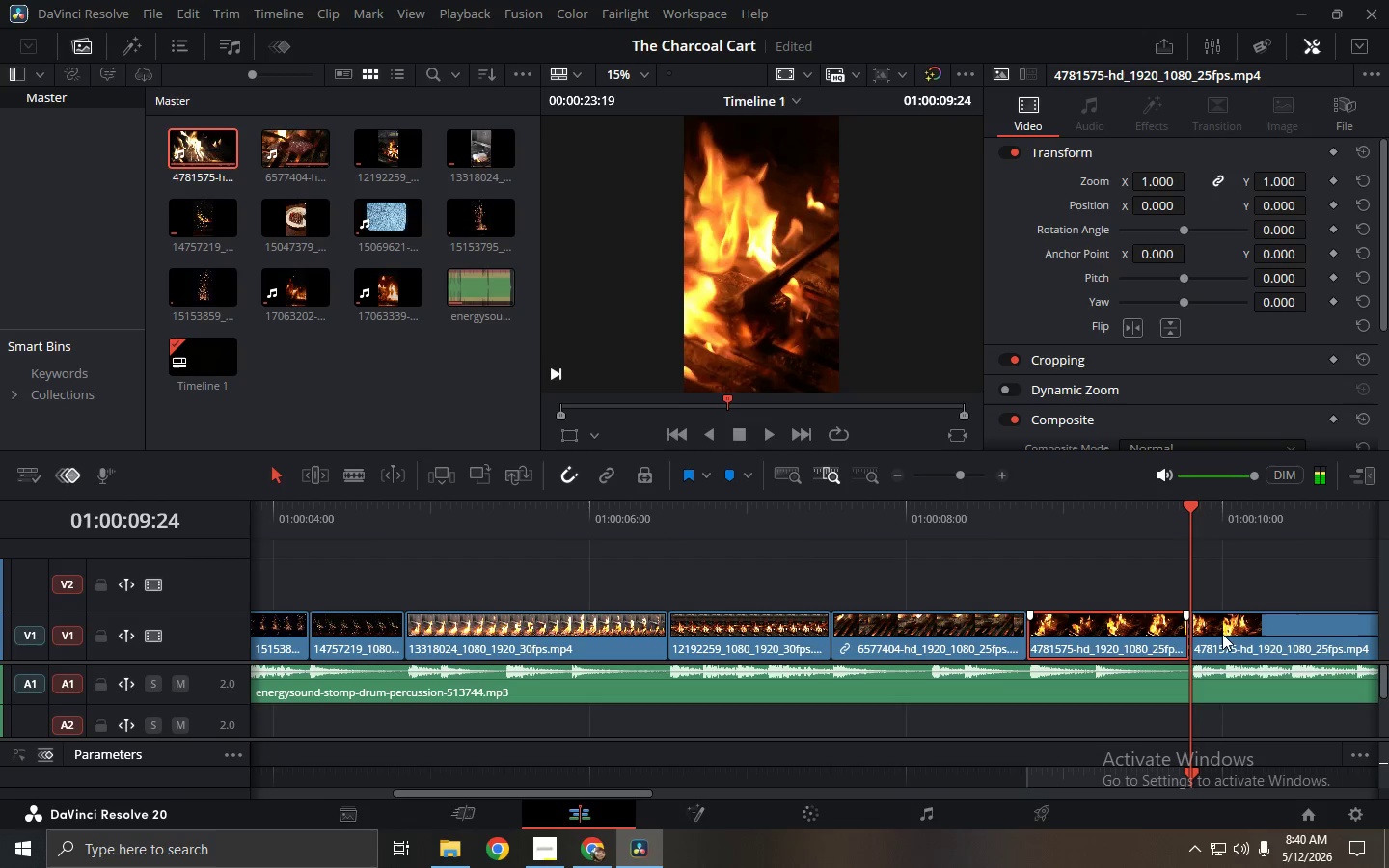 
left_click([1222, 634])
 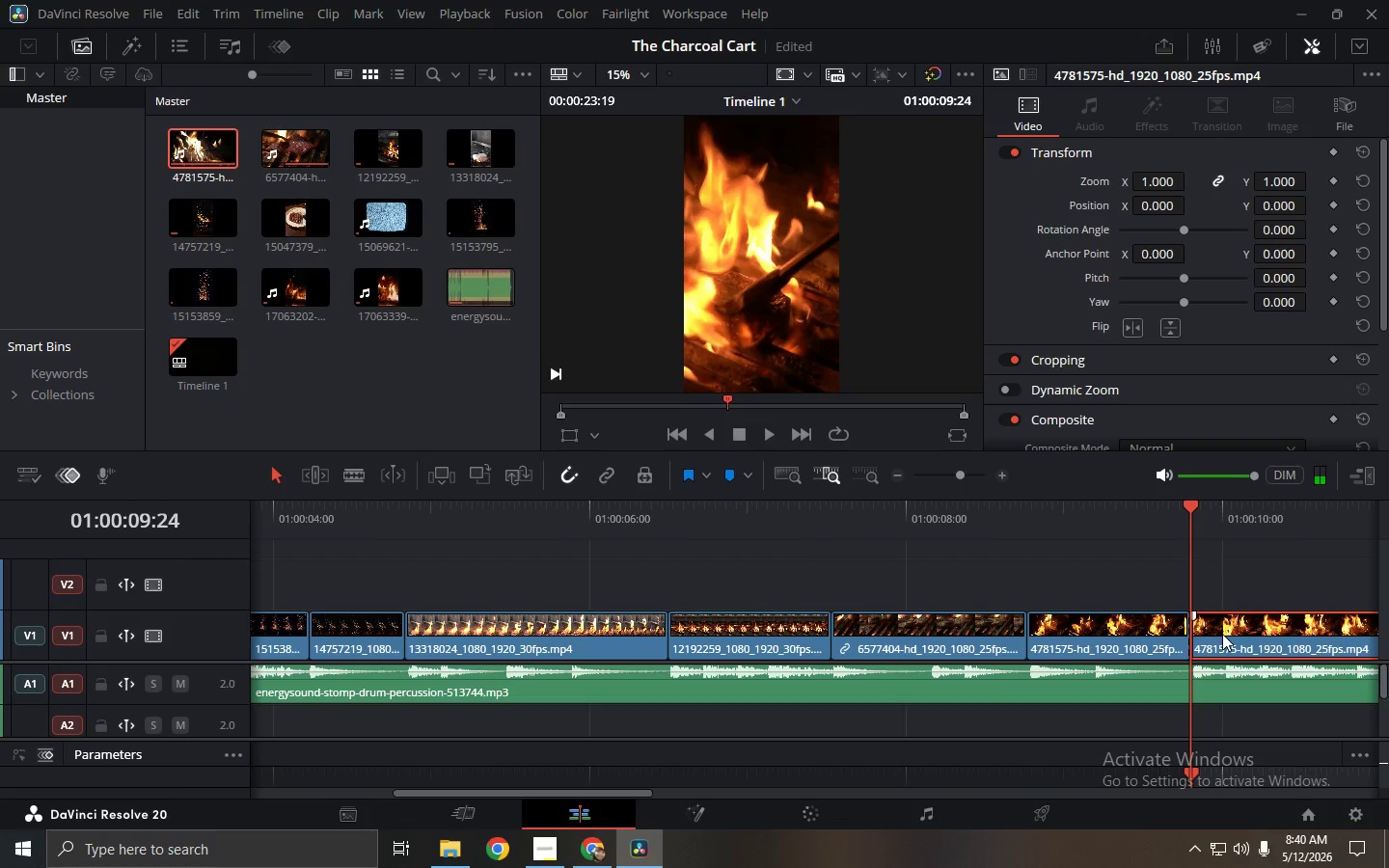 
key(Backspace)
 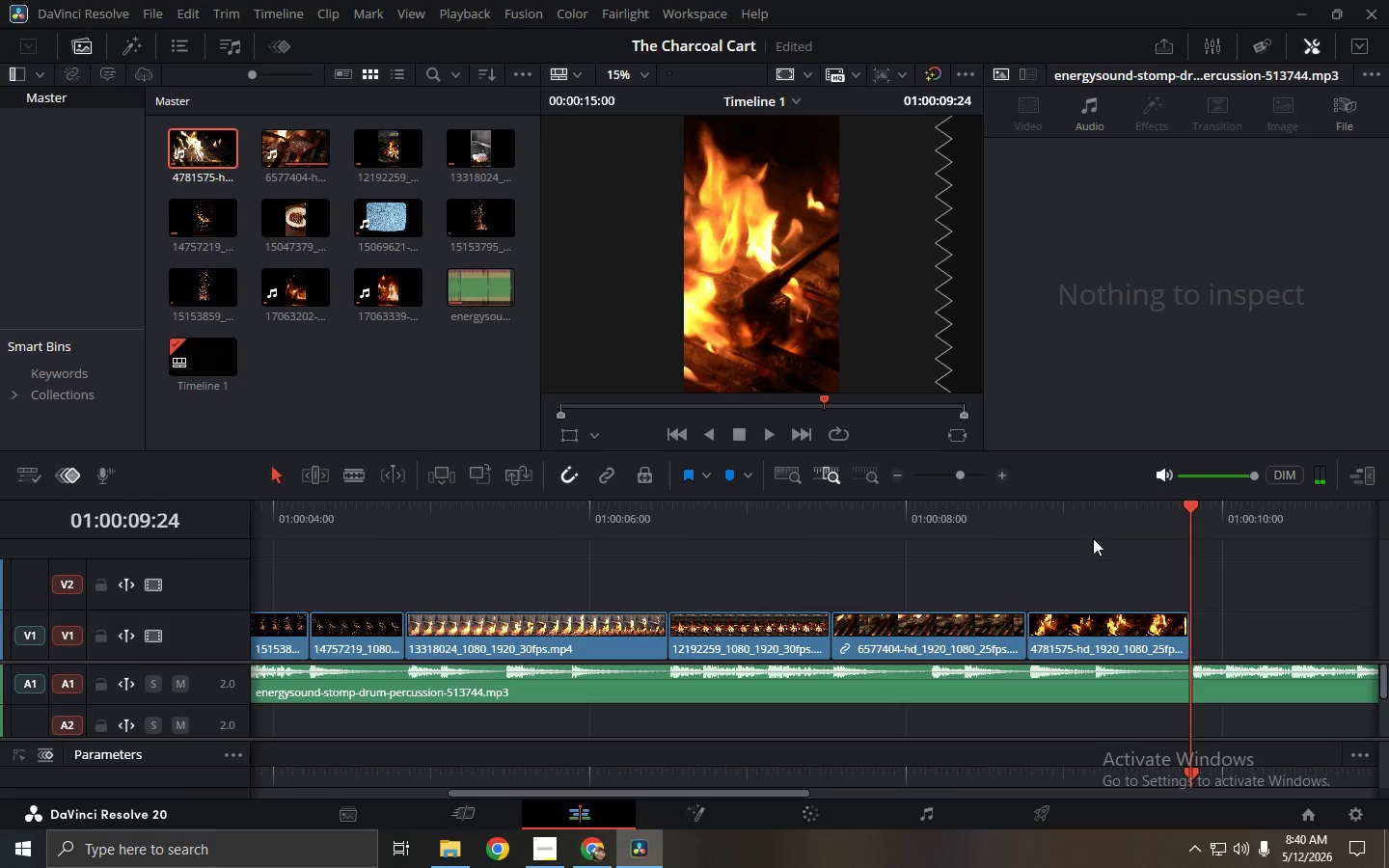 
left_click_drag(start_coordinate=[1073, 516], to_coordinate=[0, 641])
 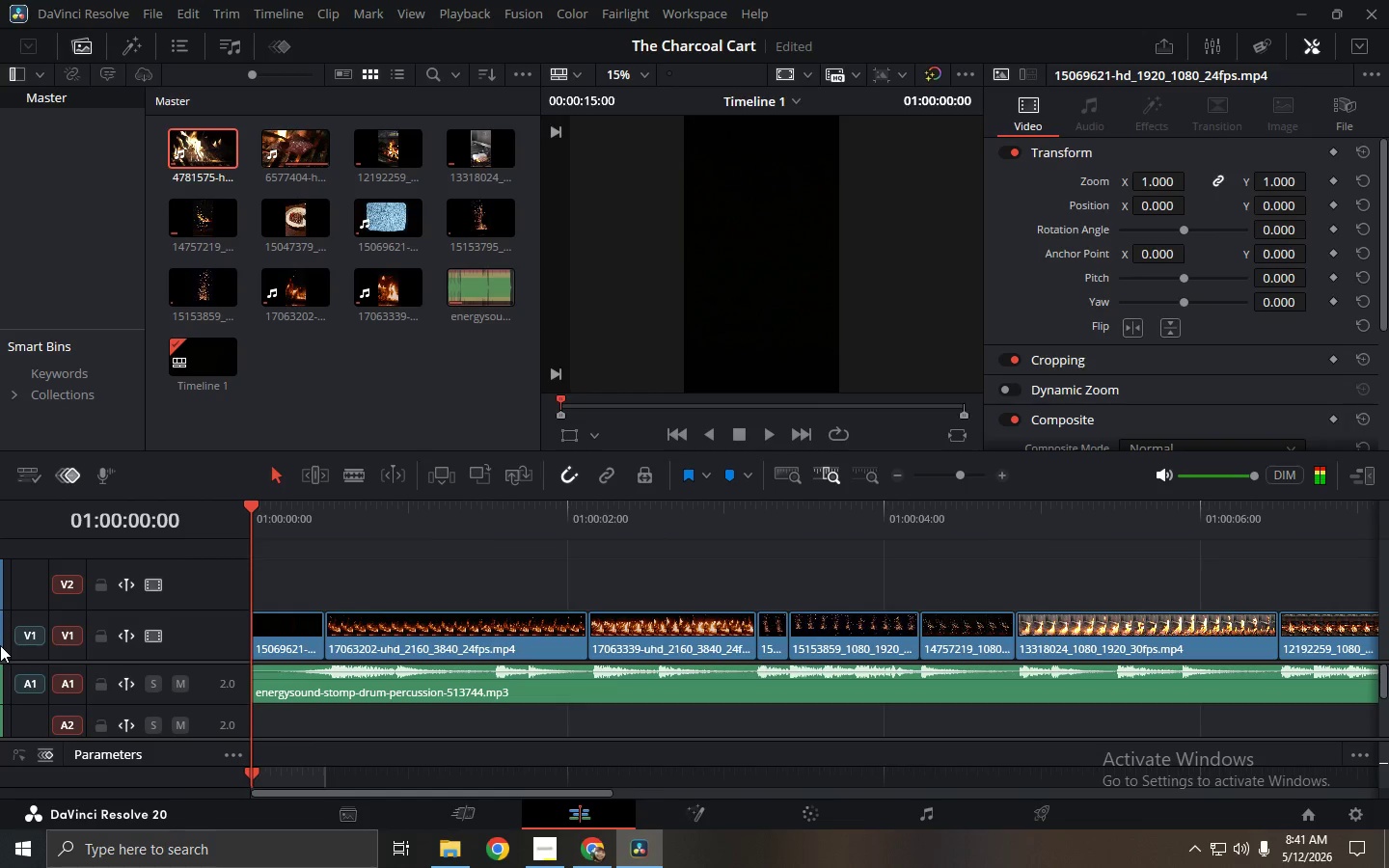 
key(Space)
 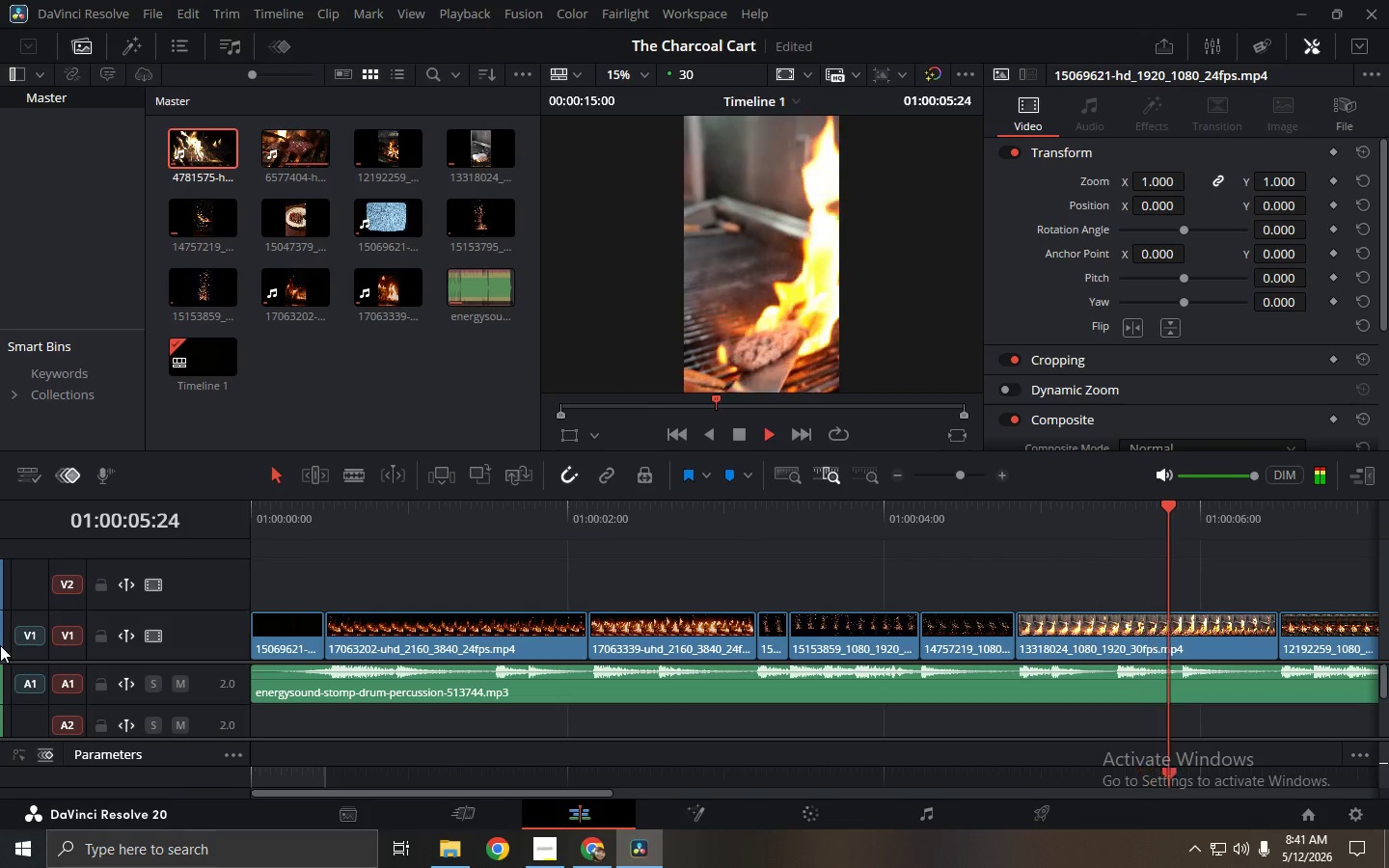 
wait(10.94)
 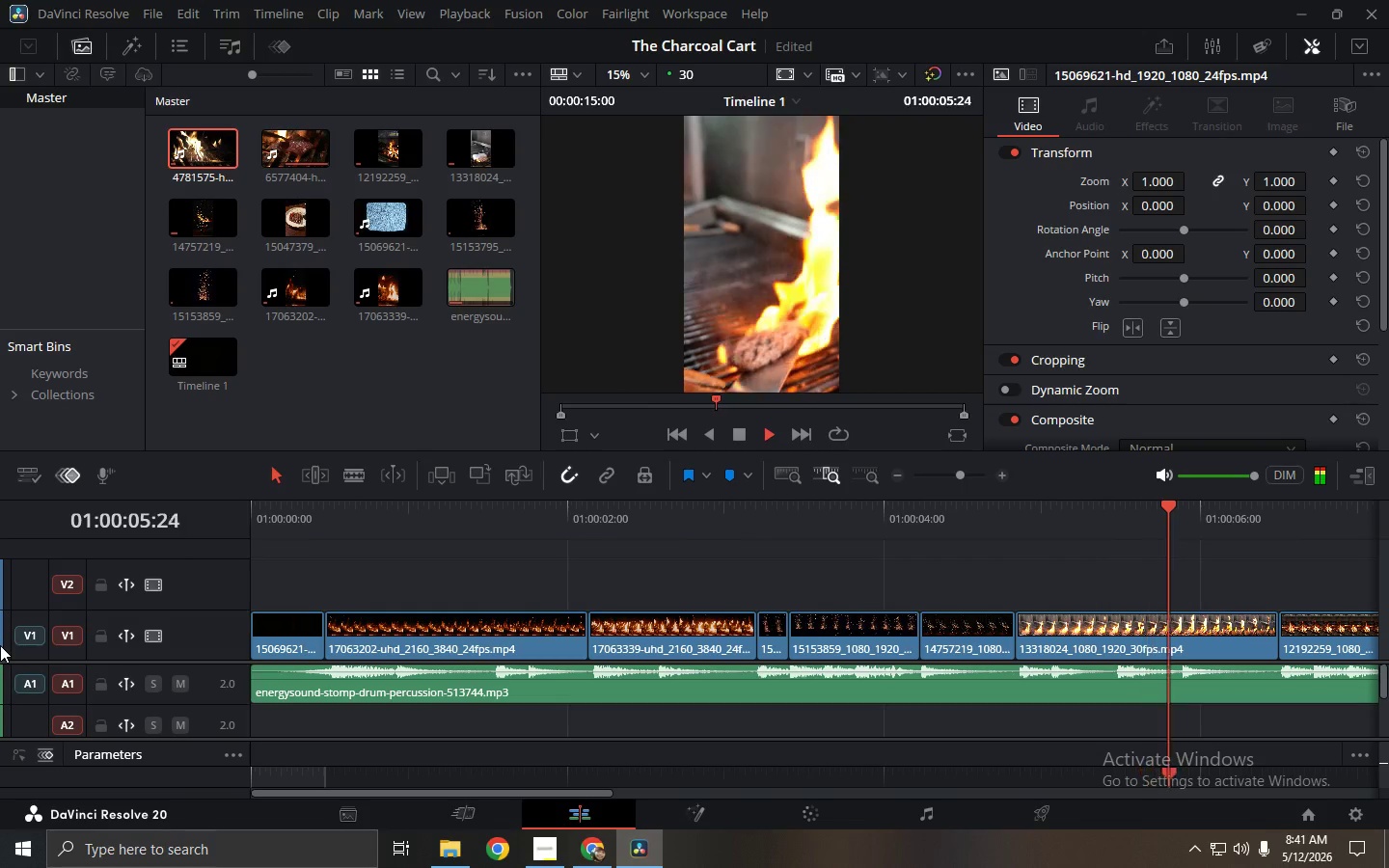 
key(Space)
 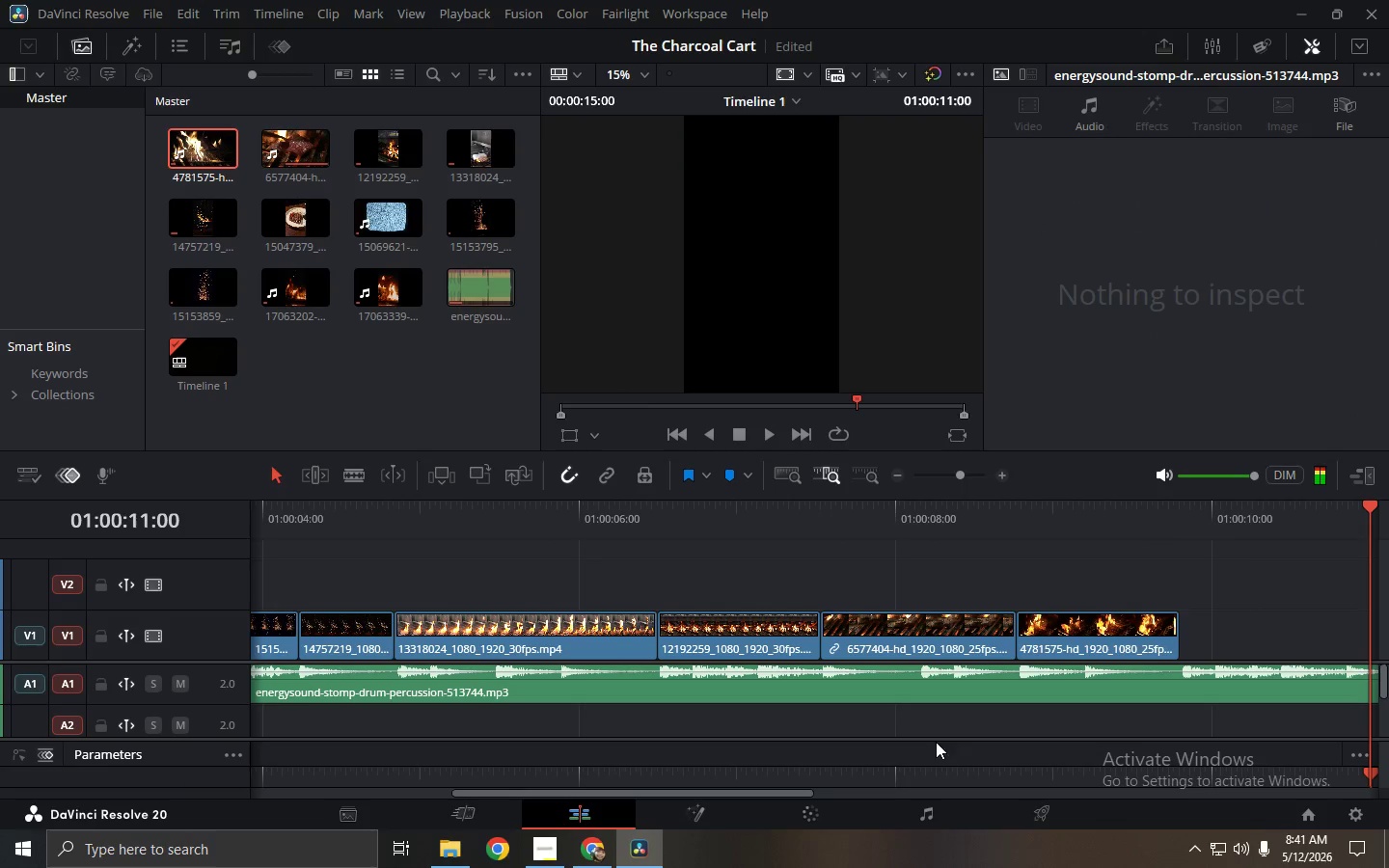 
left_click([1051, 626])
 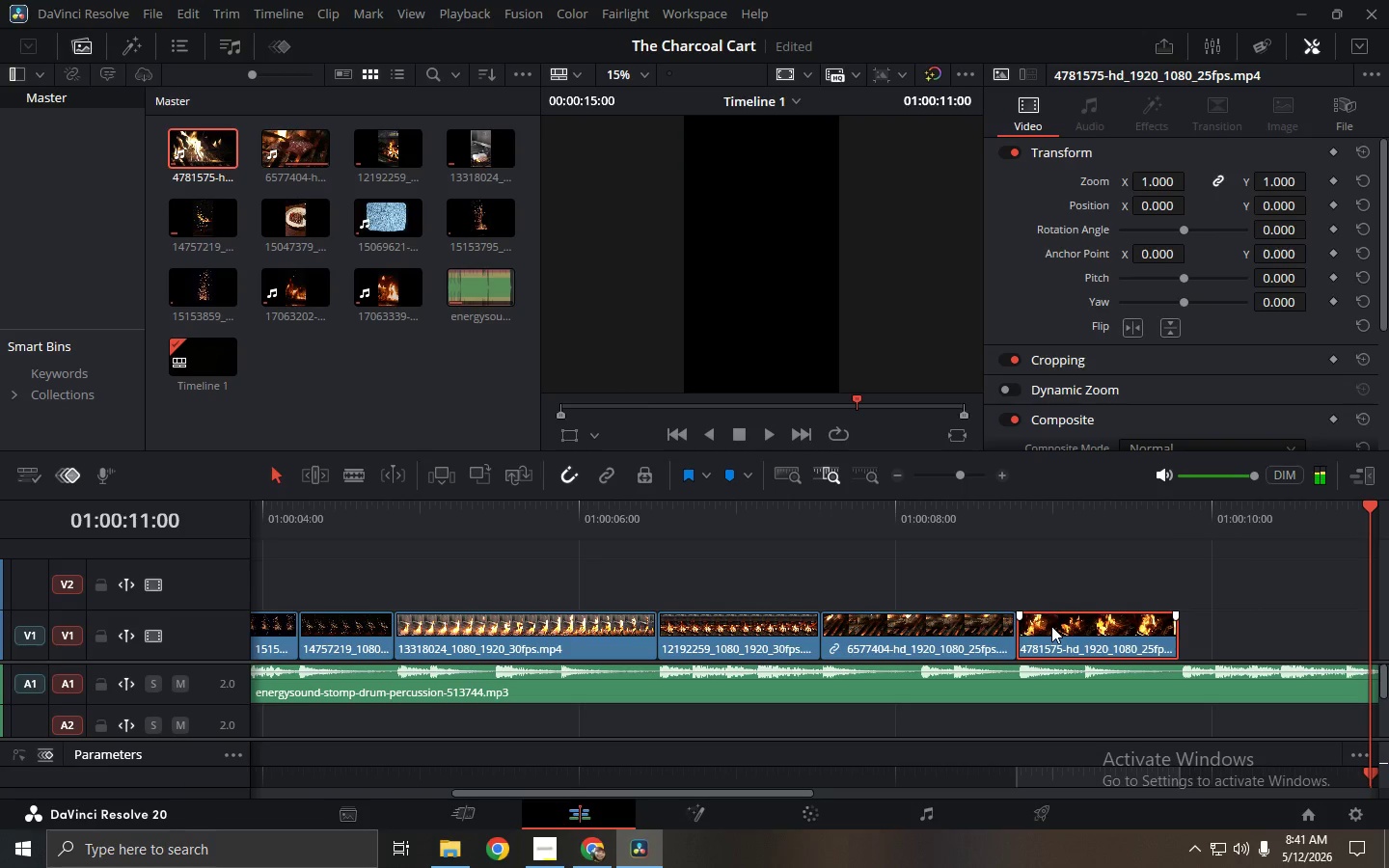 
key(Backspace)
 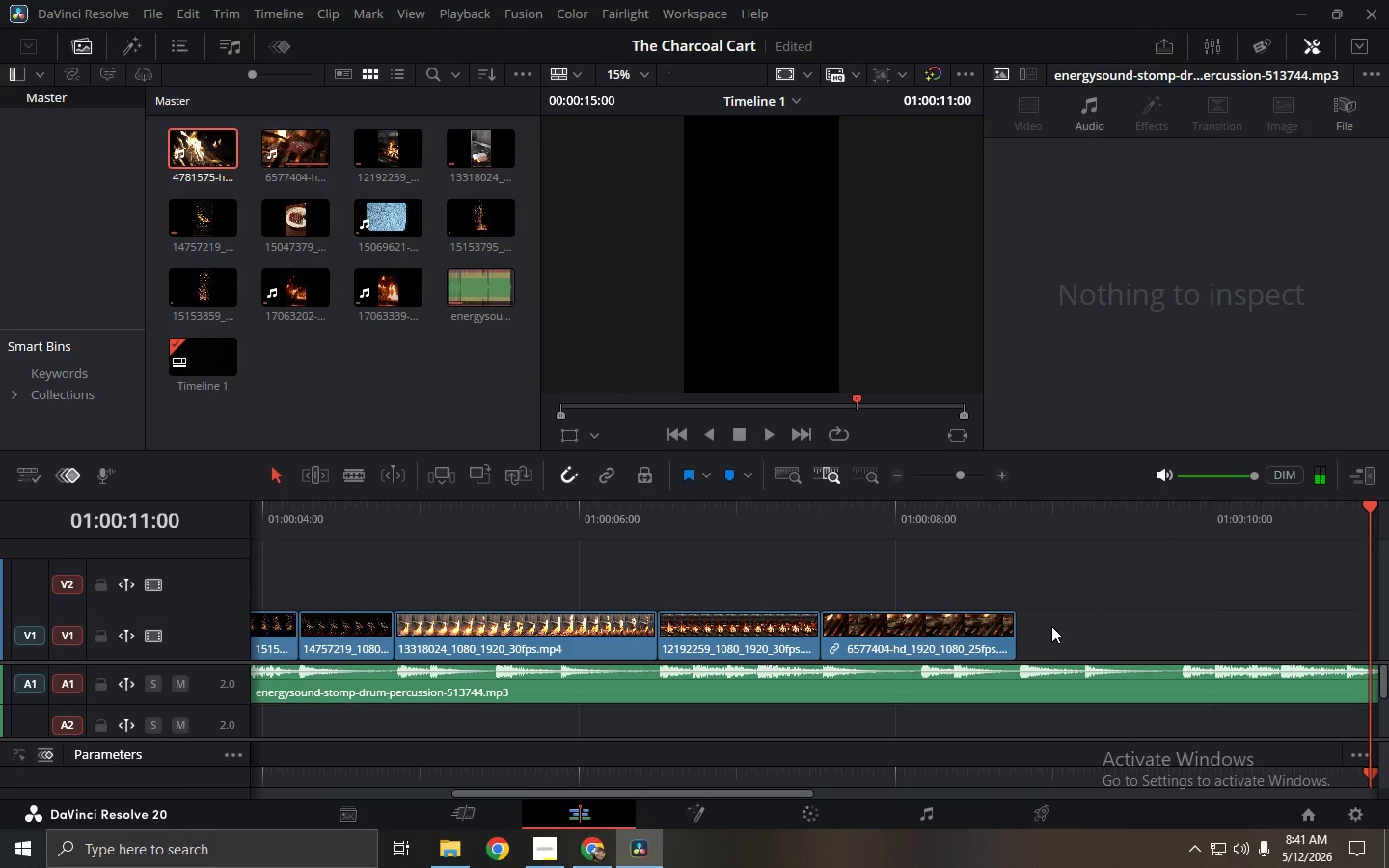 
key(Alt+AltLeft)
 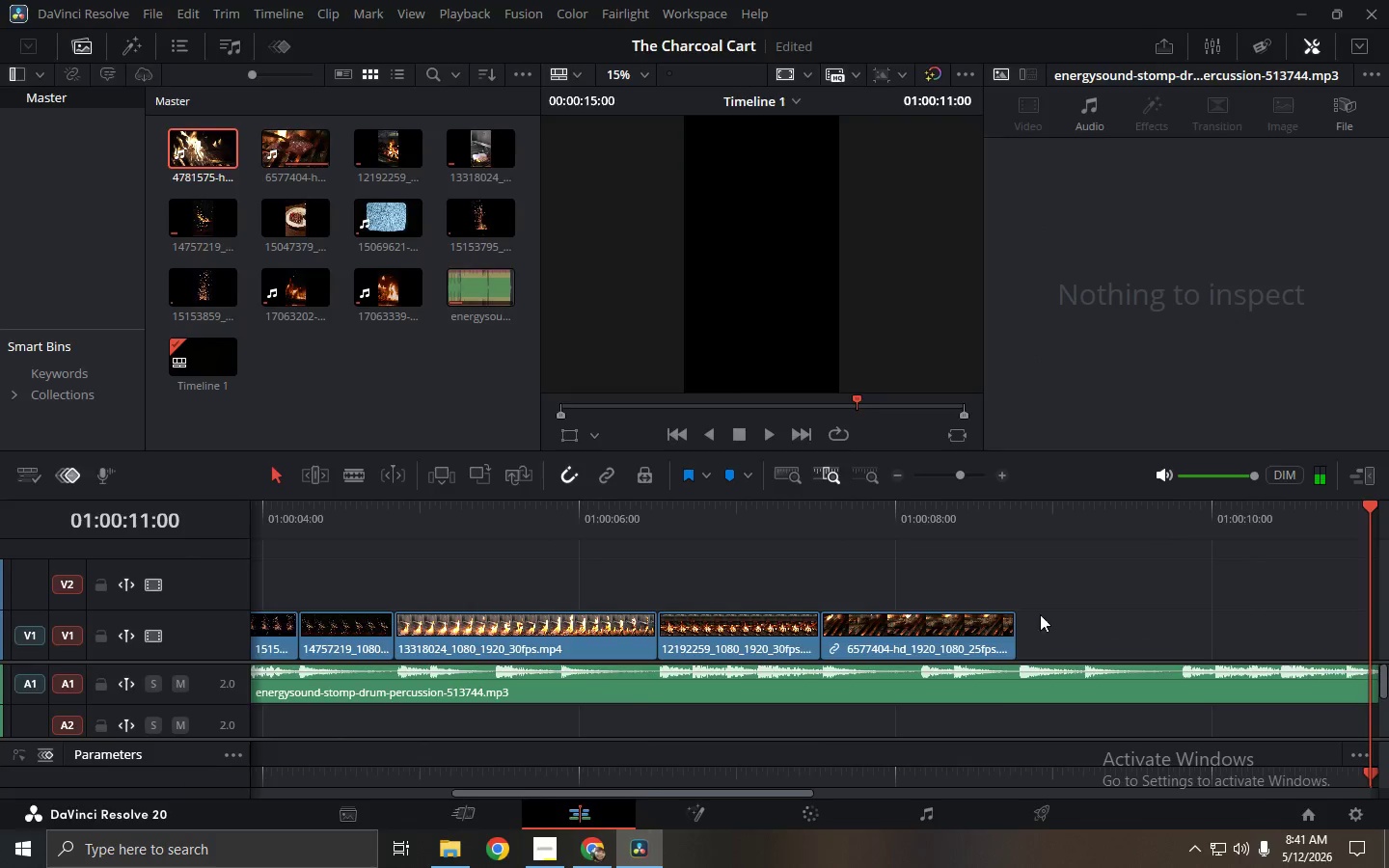 
key(Alt+Tab)
 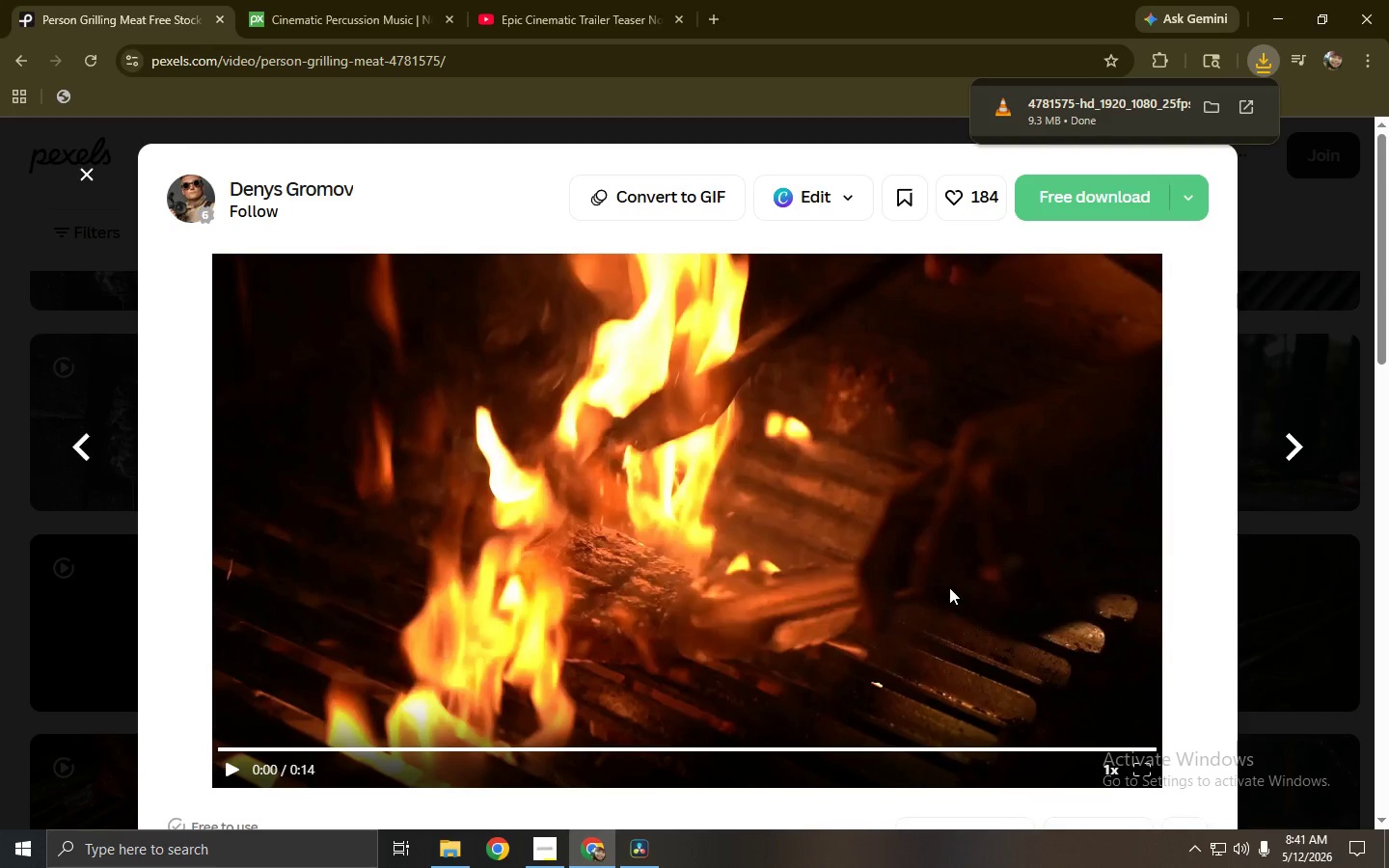 
scroll: coordinate [946, 586], scroll_direction: down, amount: 4.0
 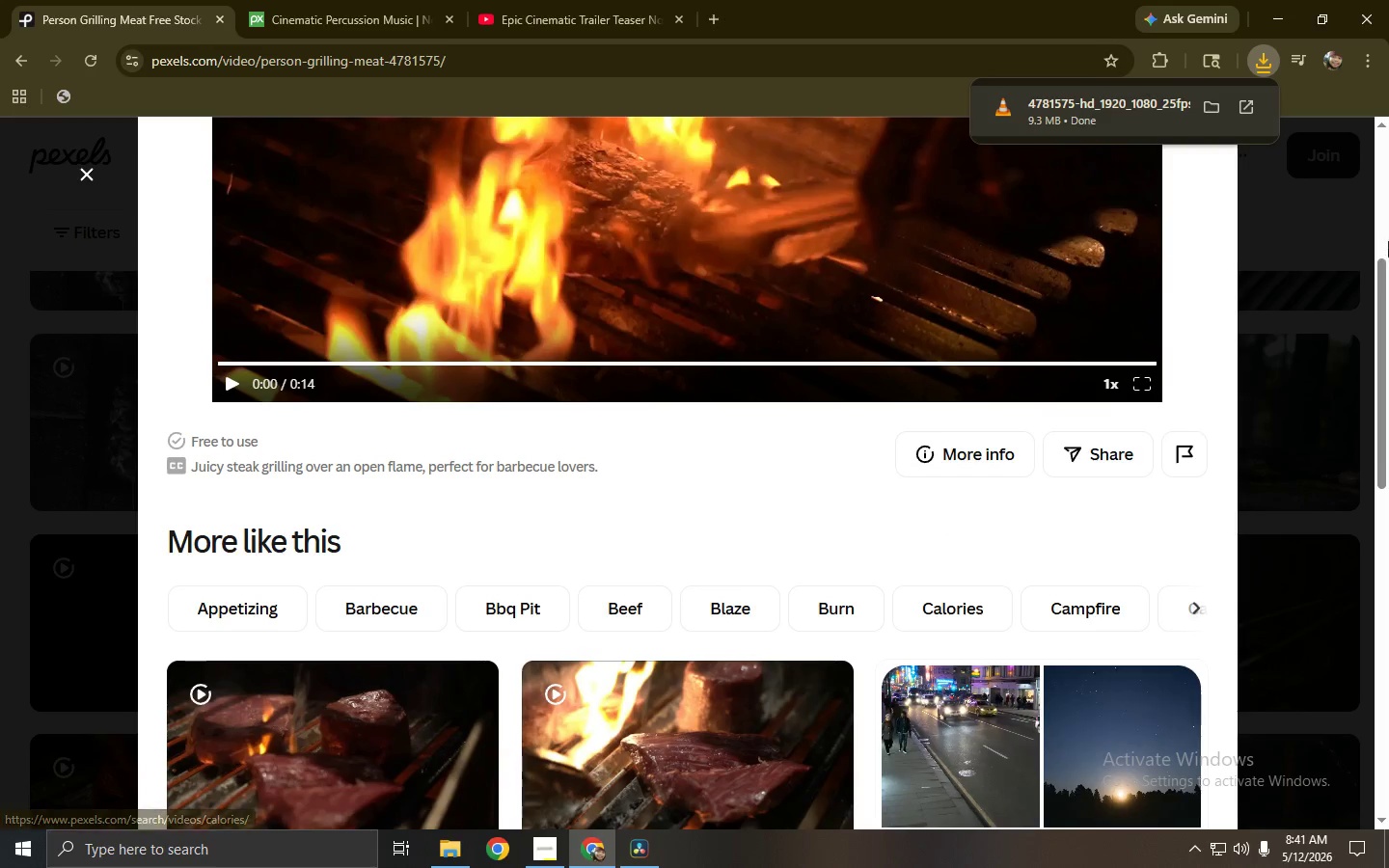 
left_click_drag(start_coordinate=[1388, 303], to_coordinate=[1388, 646])
 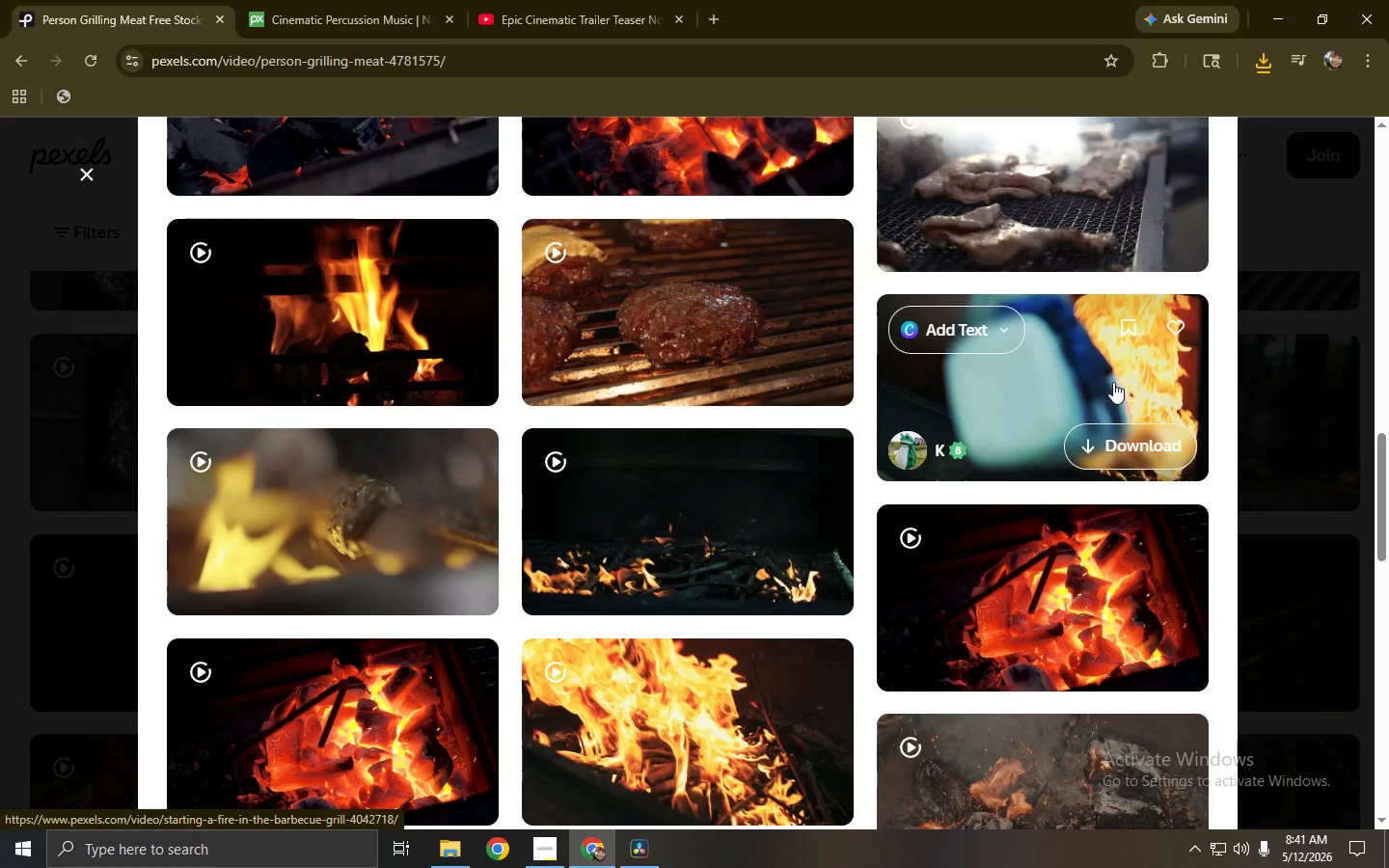 
left_click([614, 318])
 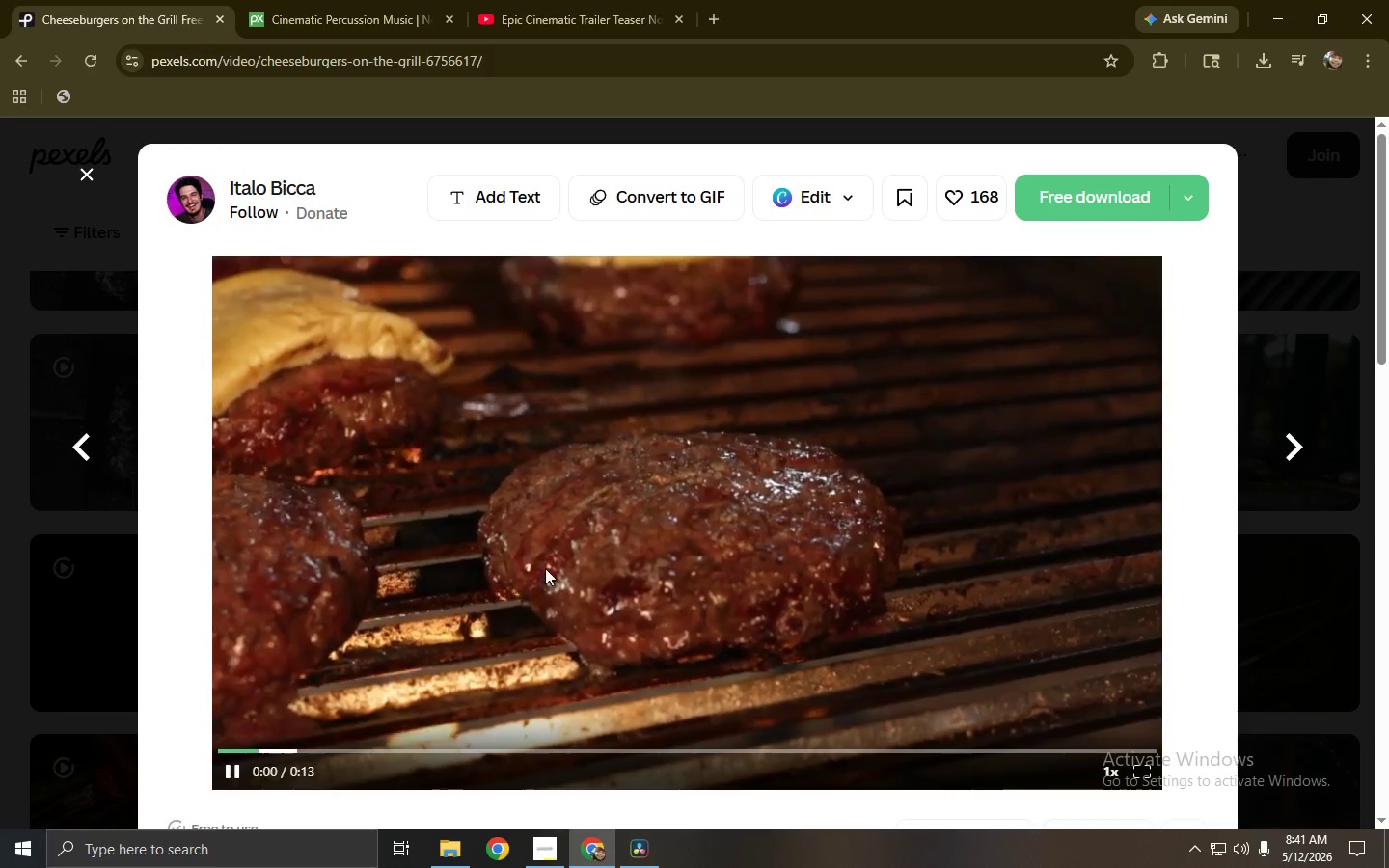 
wait(5.12)
 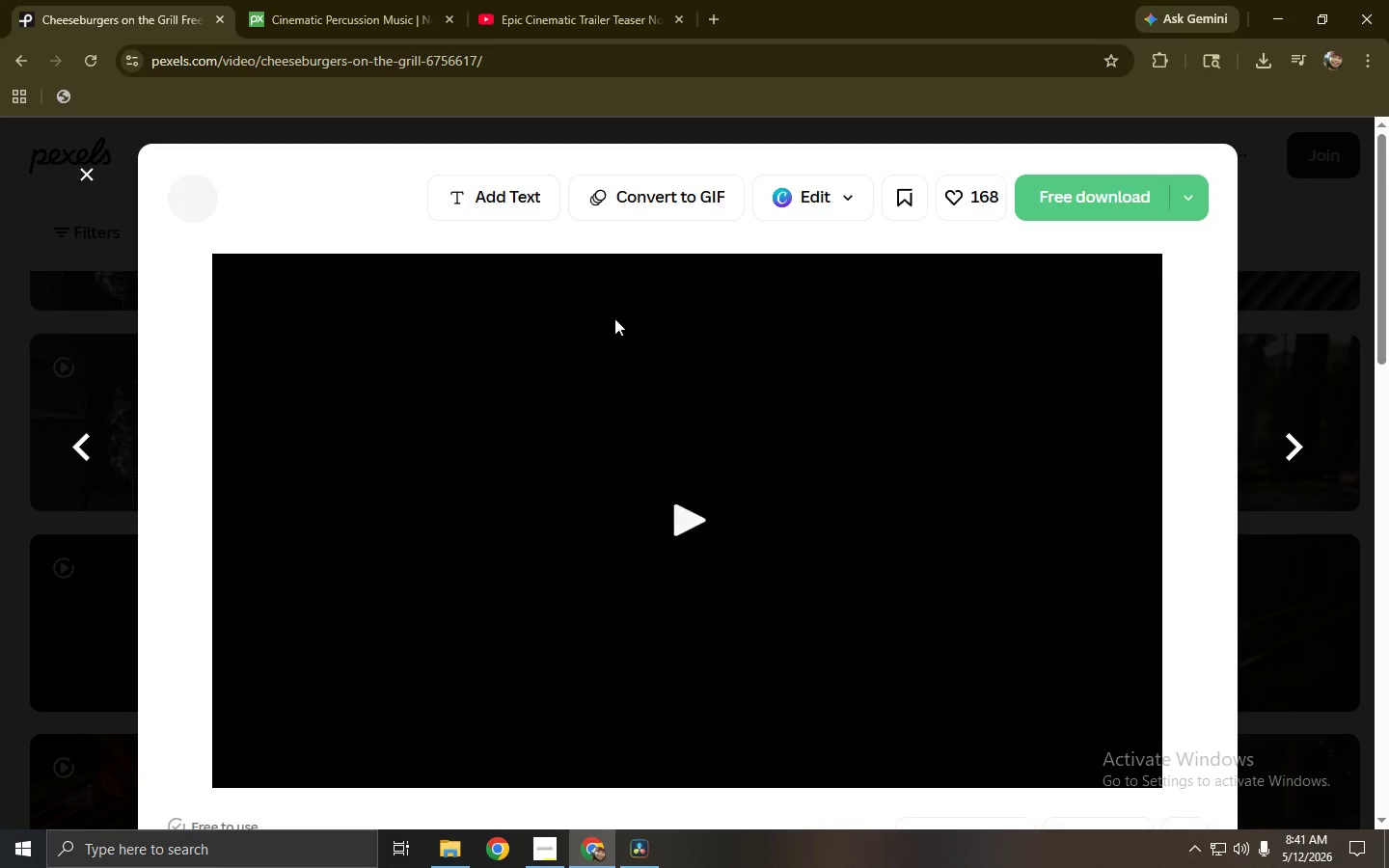 
left_click([346, 748])
 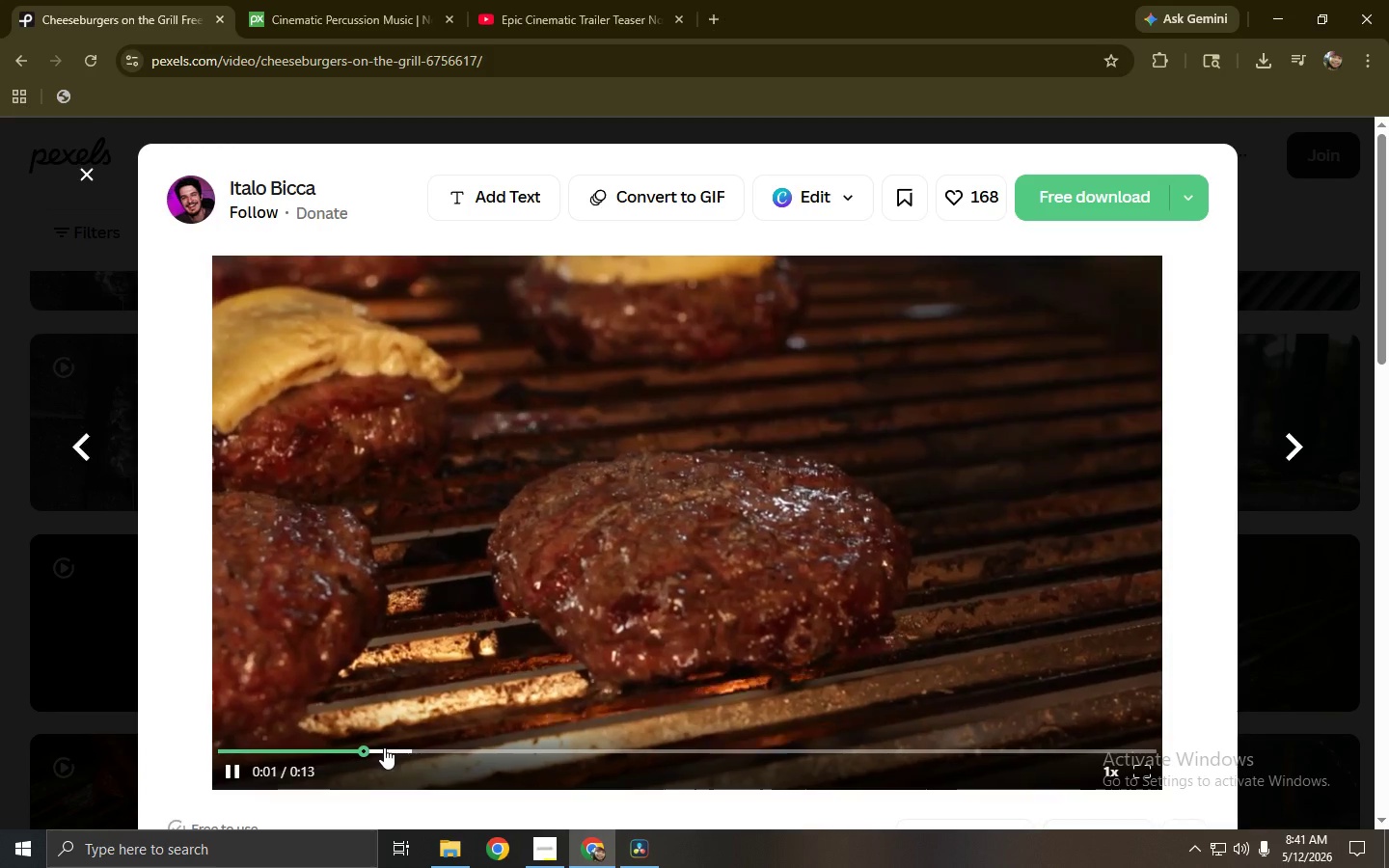 
left_click([385, 747])
 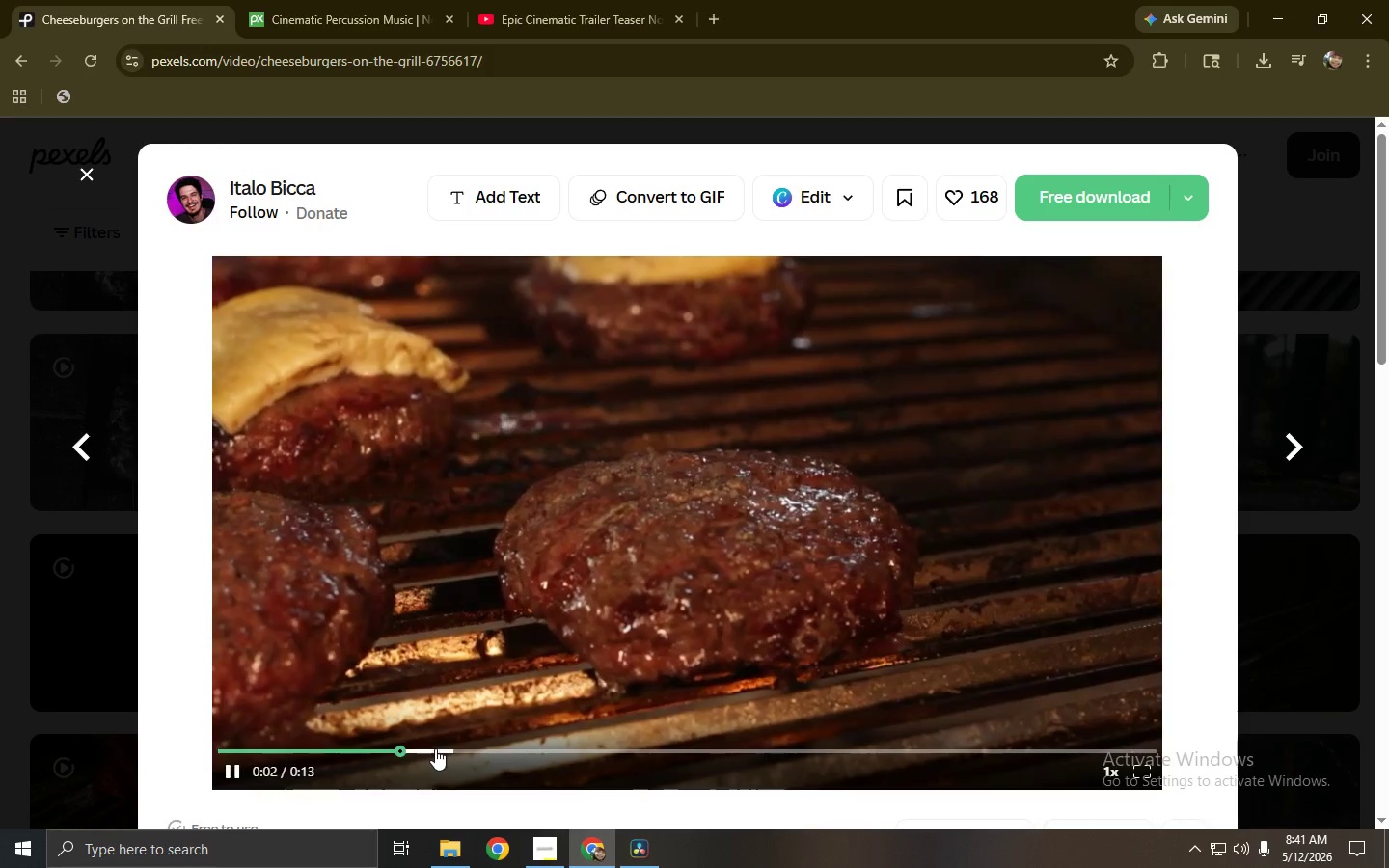 
left_click([440, 748])
 